 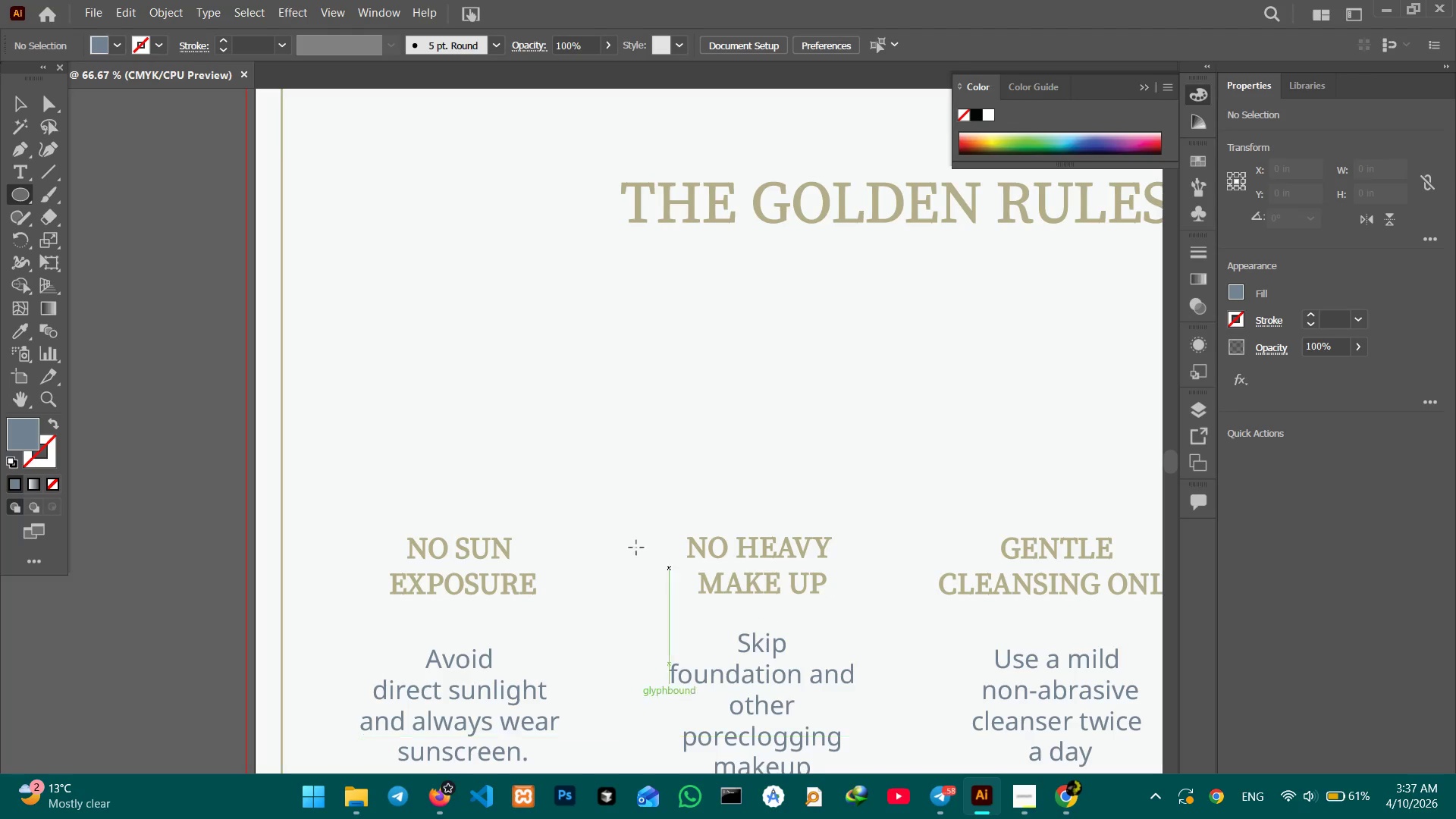 
left_click_drag(start_coordinate=[406, 361], to_coordinate=[526, 475])
 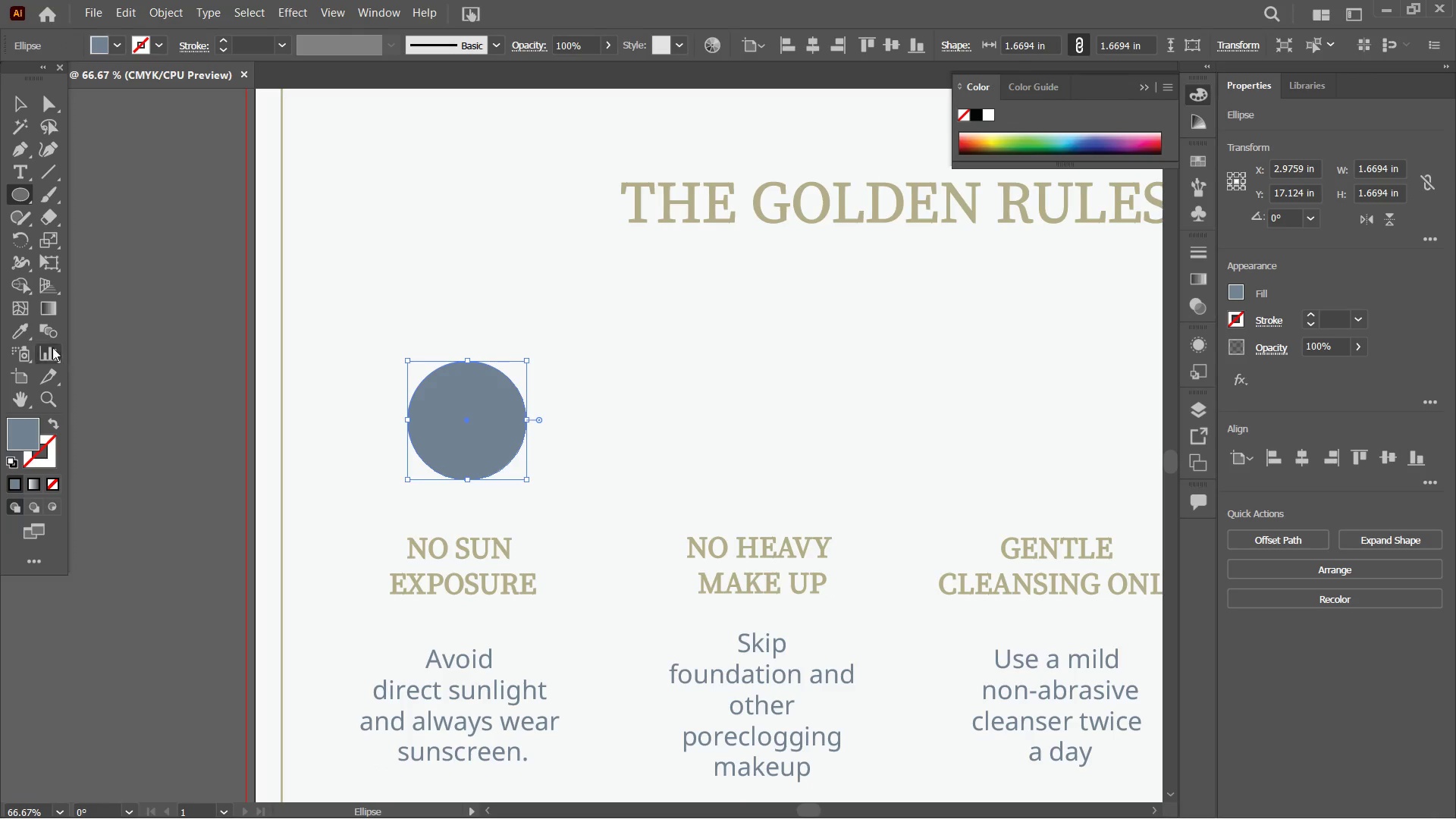 
left_click([20, 329])
 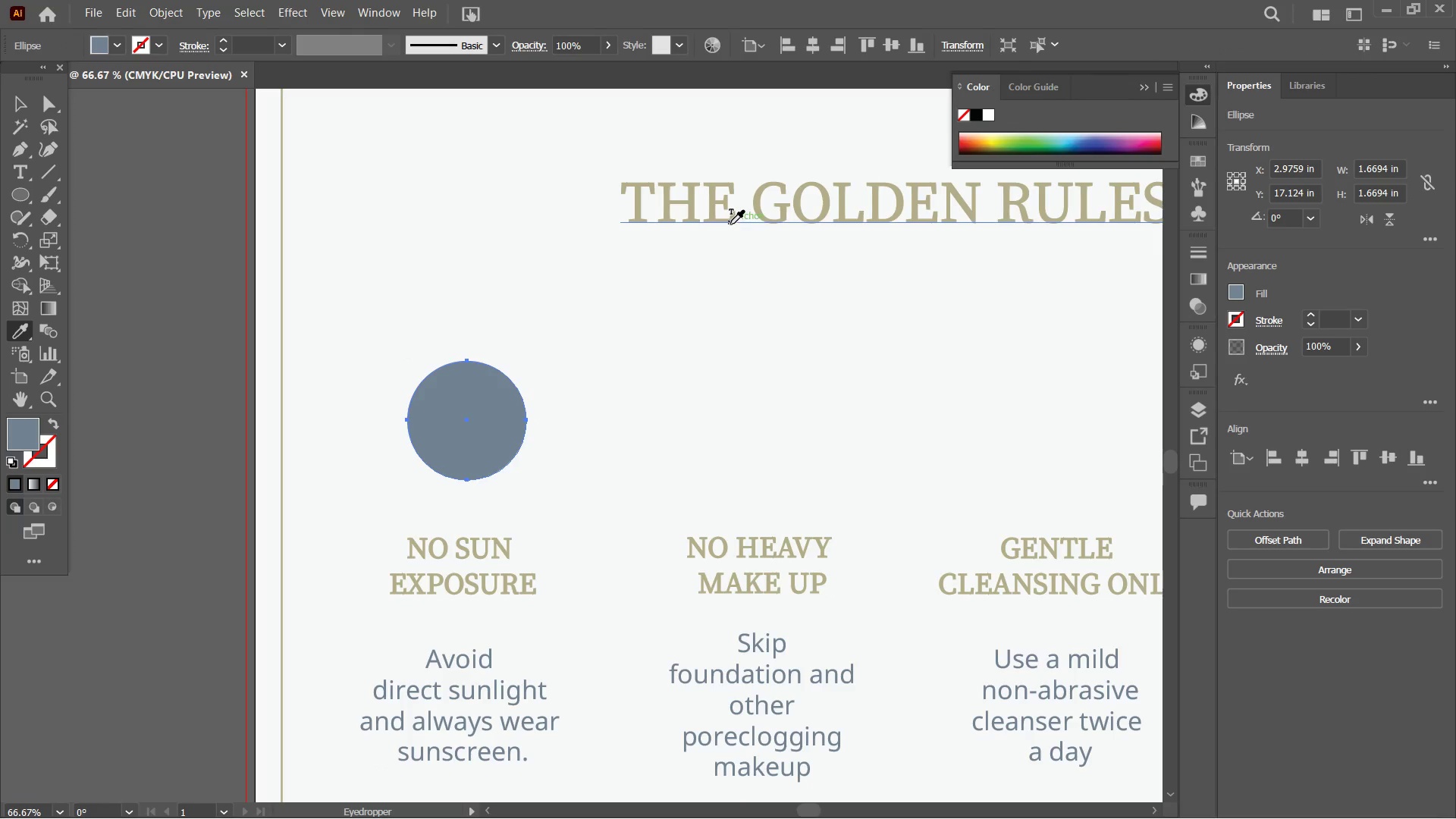 
left_click([730, 220])
 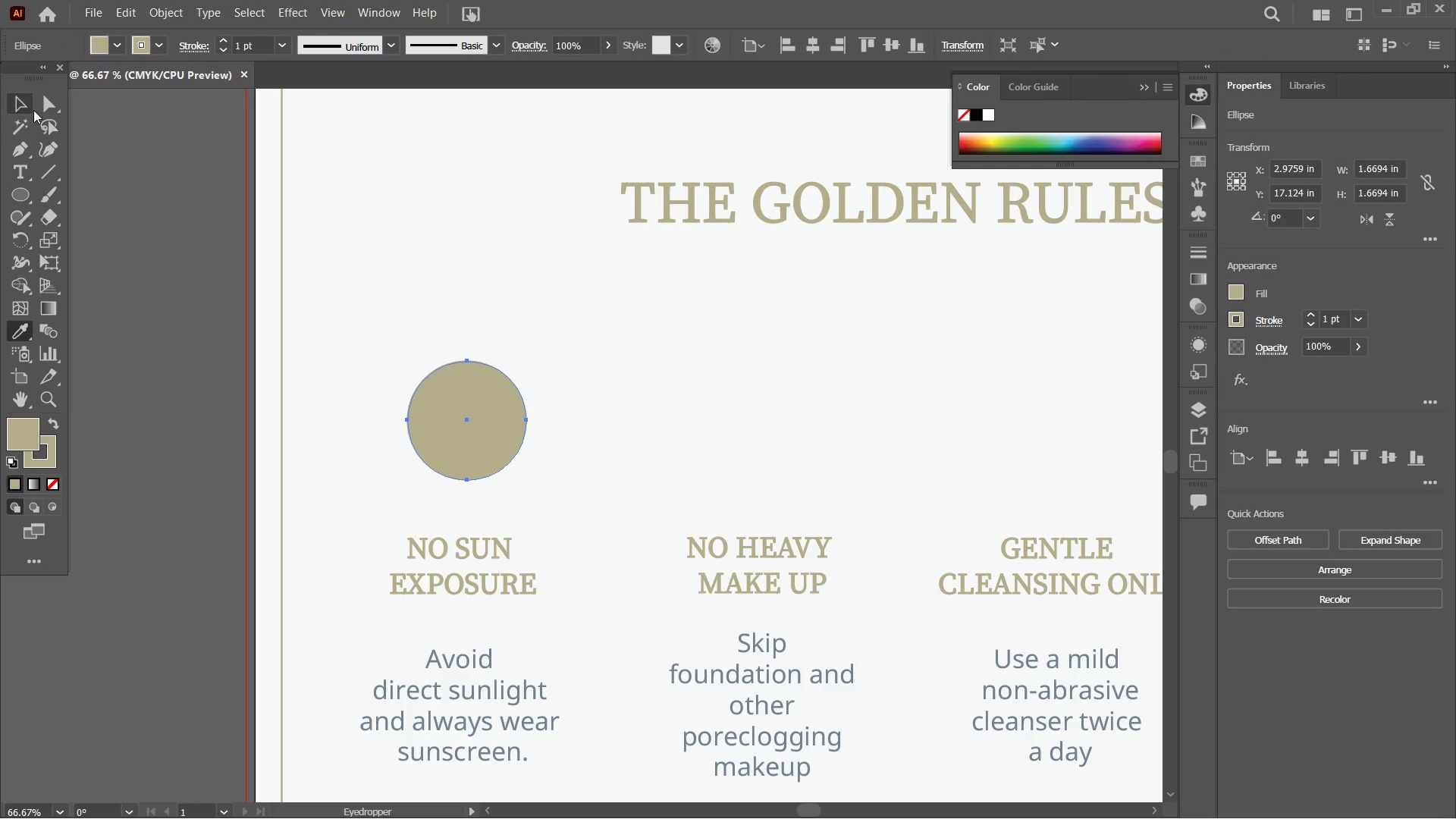 
left_click([24, 107])
 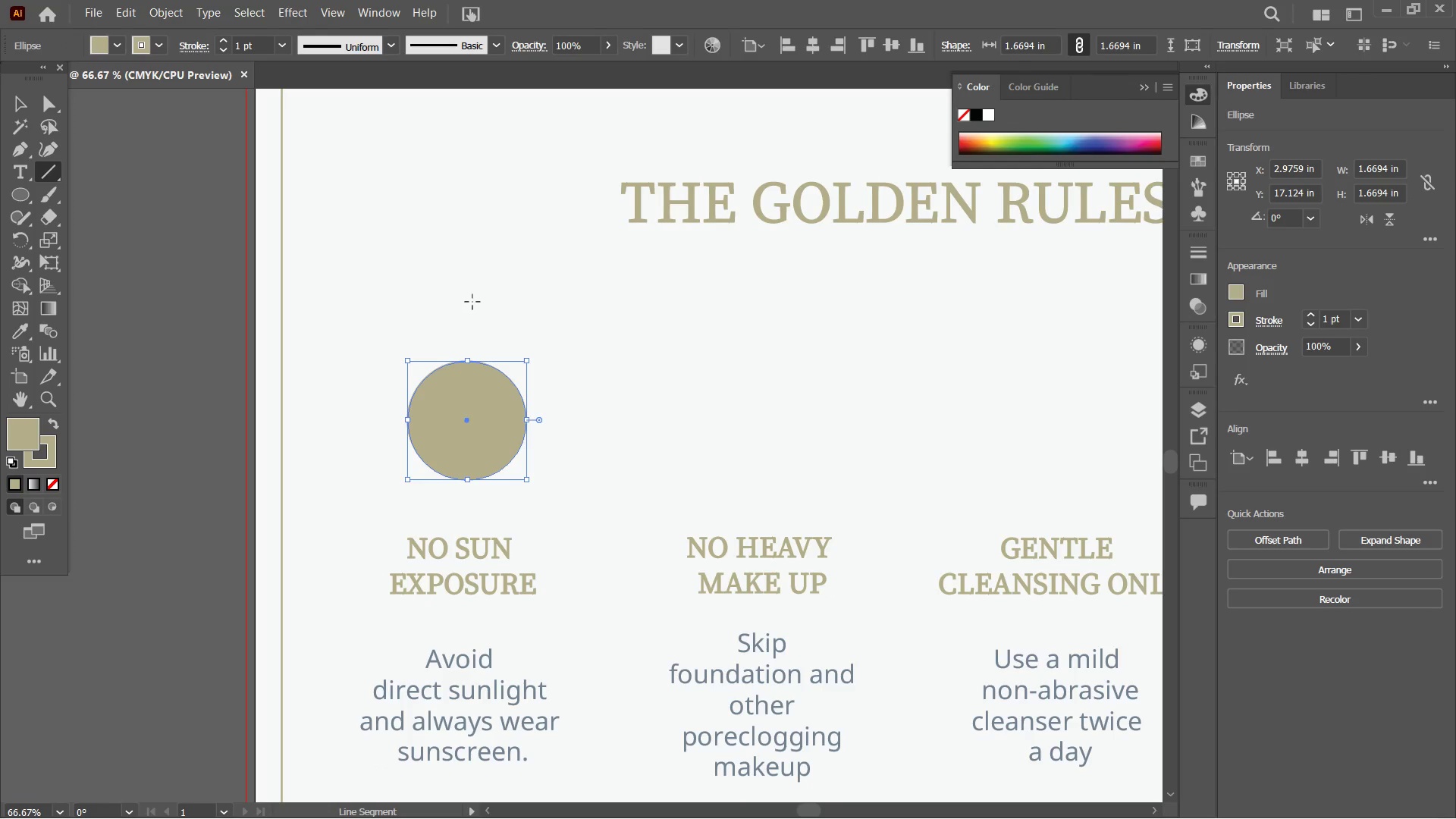 
left_click_drag(start_coordinate=[469, 292], to_coordinate=[469, 346])
 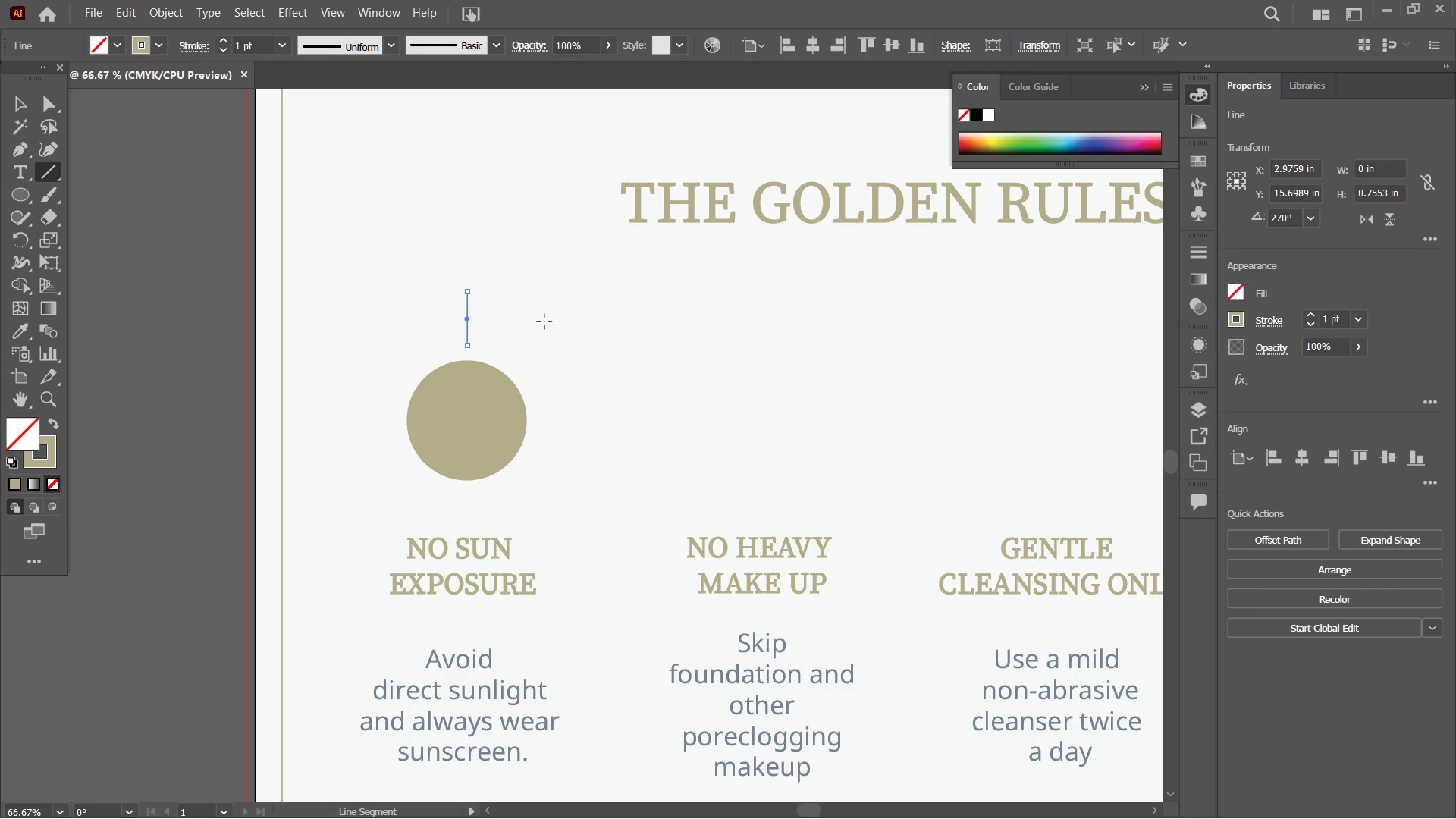 
hold_key(key=ShiftLeft, duration=0.98)
 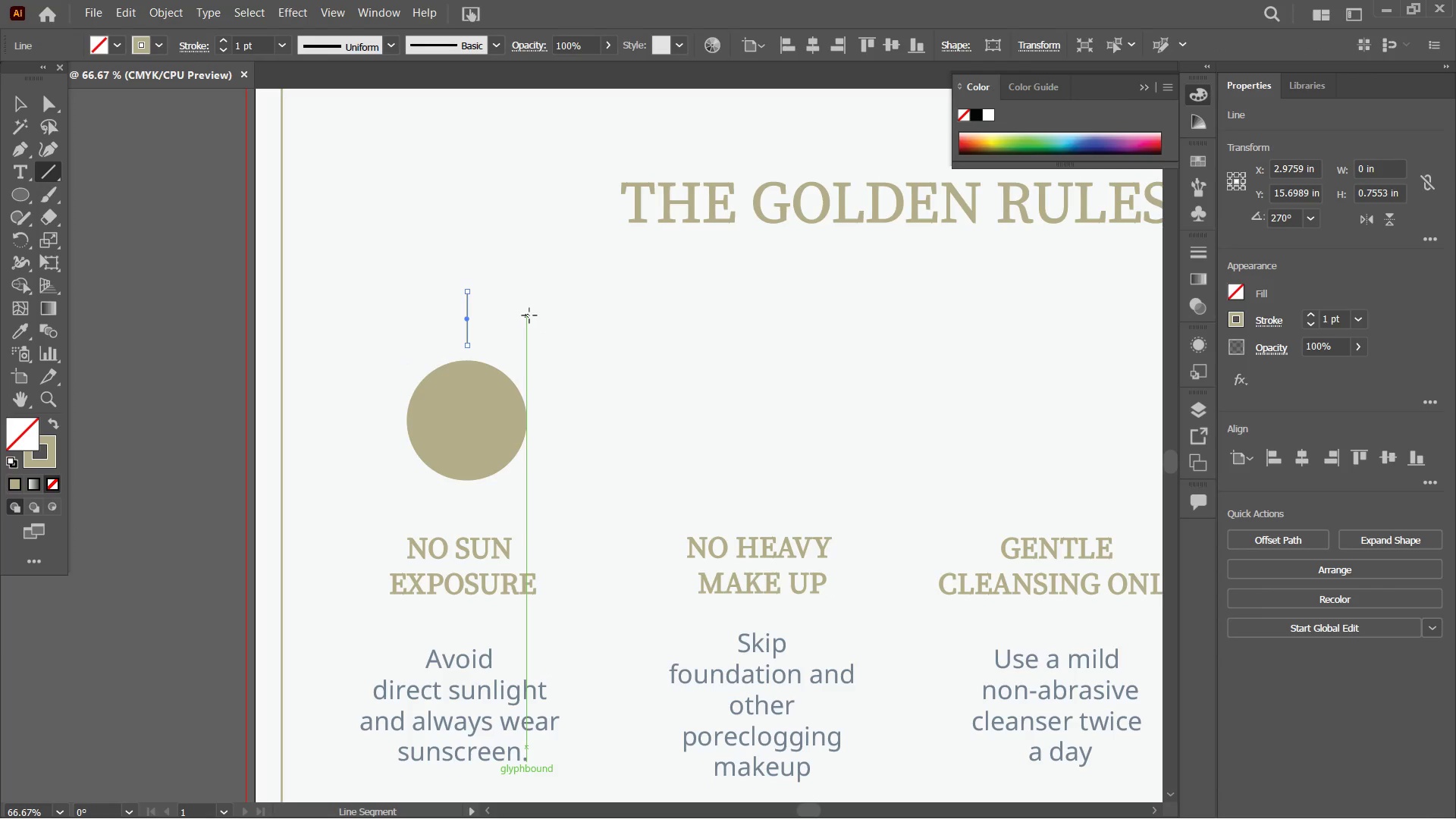 
left_click_drag(start_coordinate=[529, 315], to_coordinate=[494, 353])
 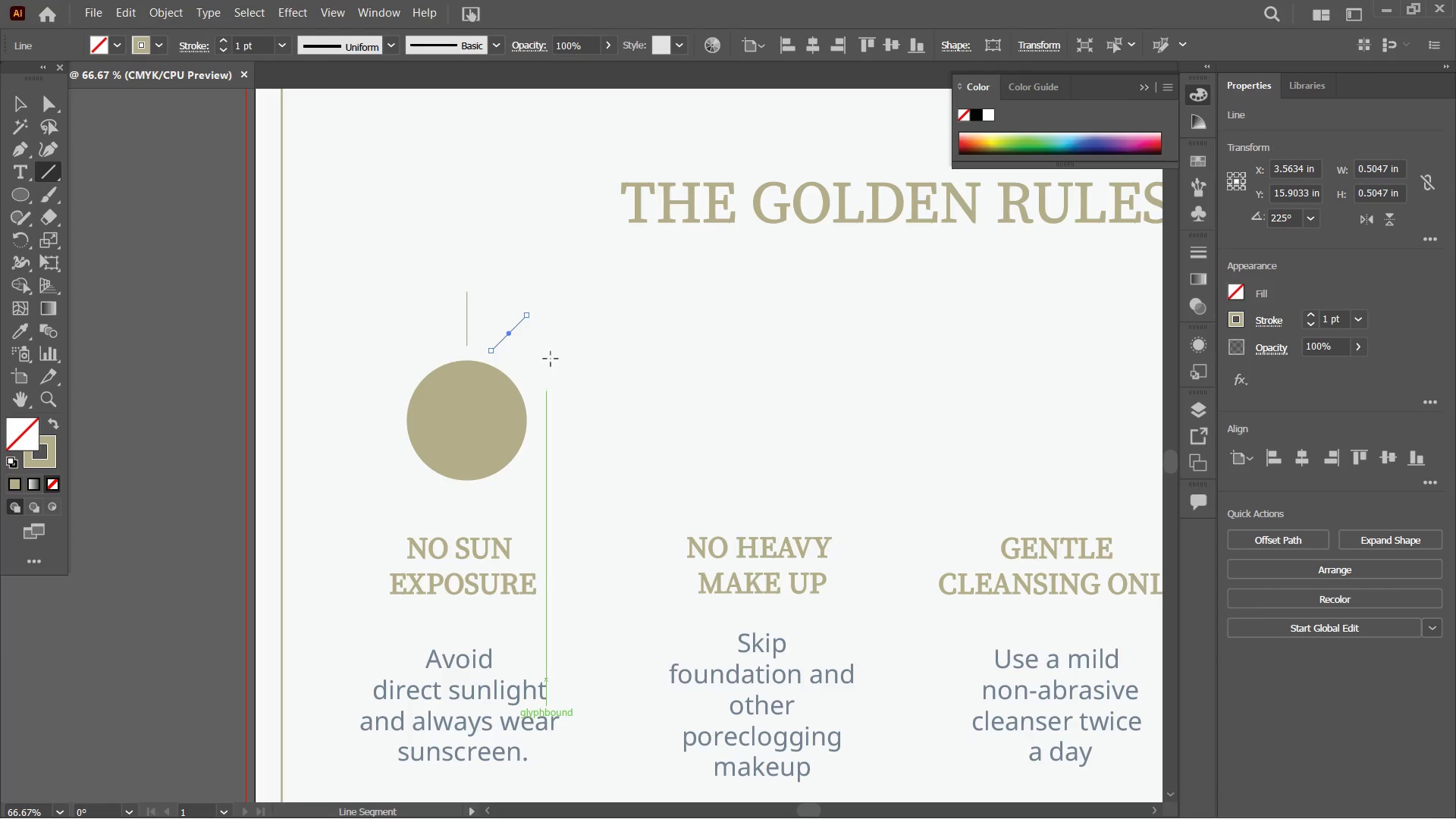 
hold_key(key=ShiftLeft, duration=1.88)
 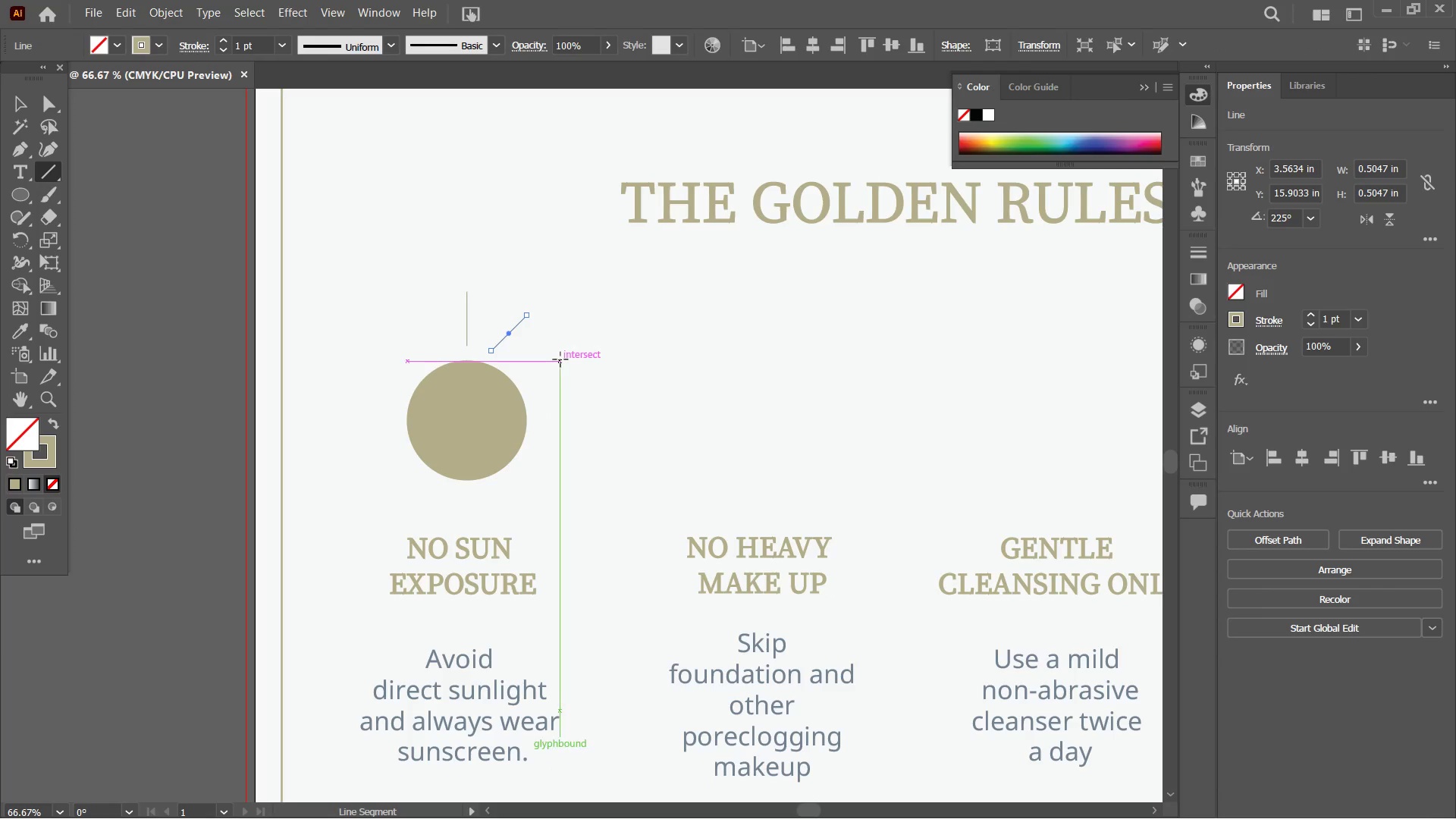 
left_click_drag(start_coordinate=[560, 359], to_coordinate=[518, 375])
 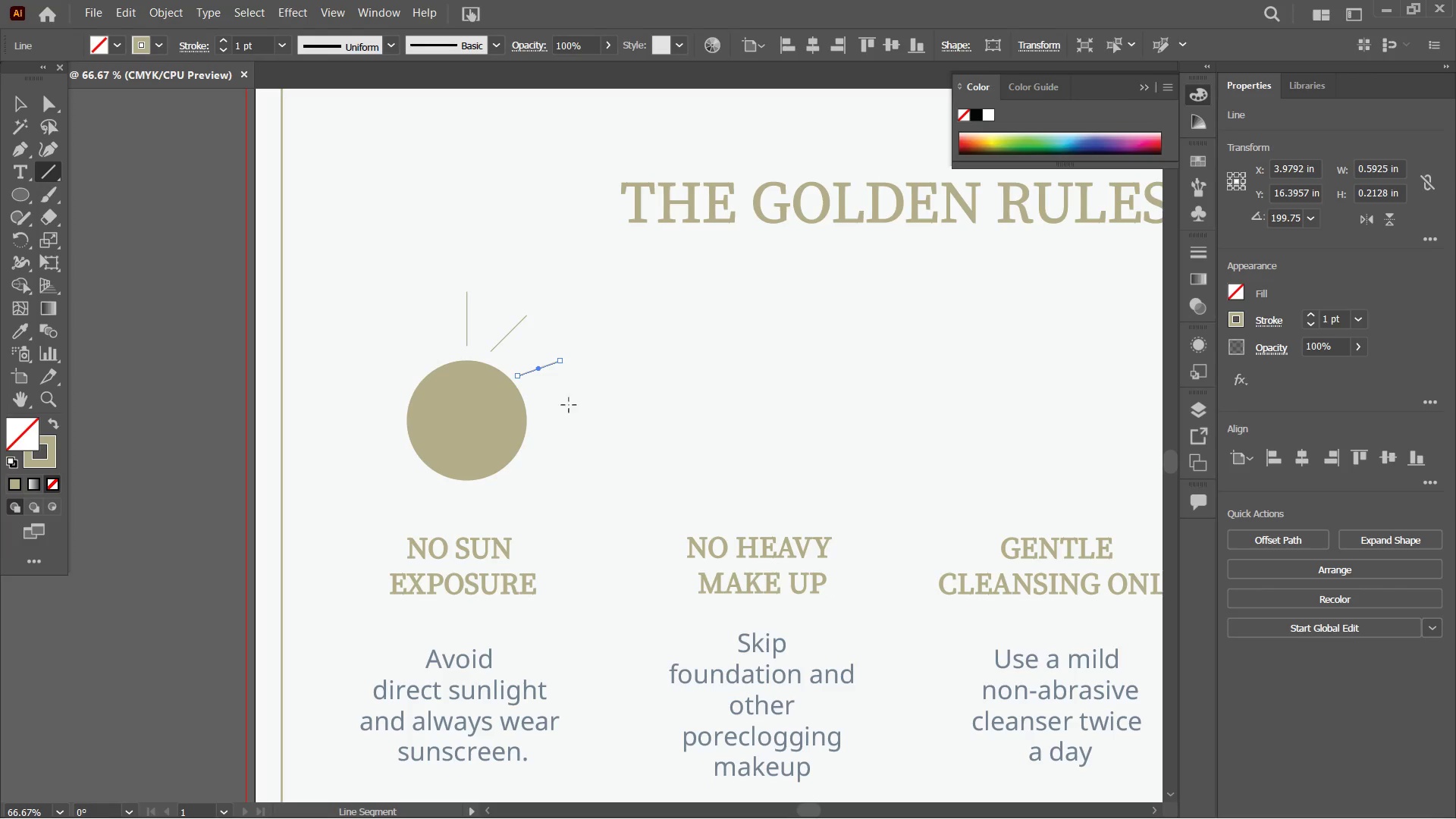 
hold_key(key=ShiftLeft, duration=1.17)
 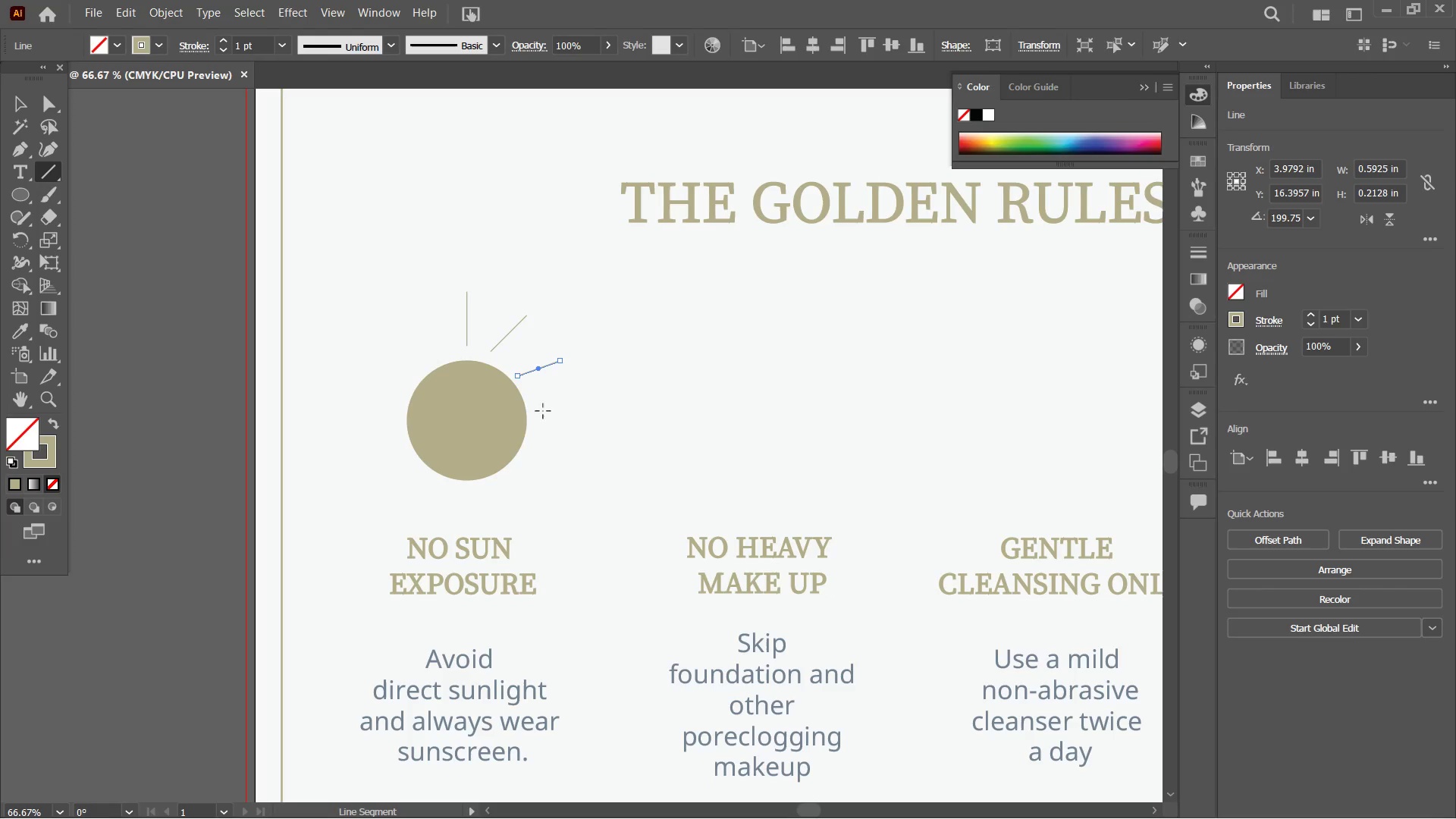 
left_click_drag(start_coordinate=[535, 413], to_coordinate=[588, 416])
 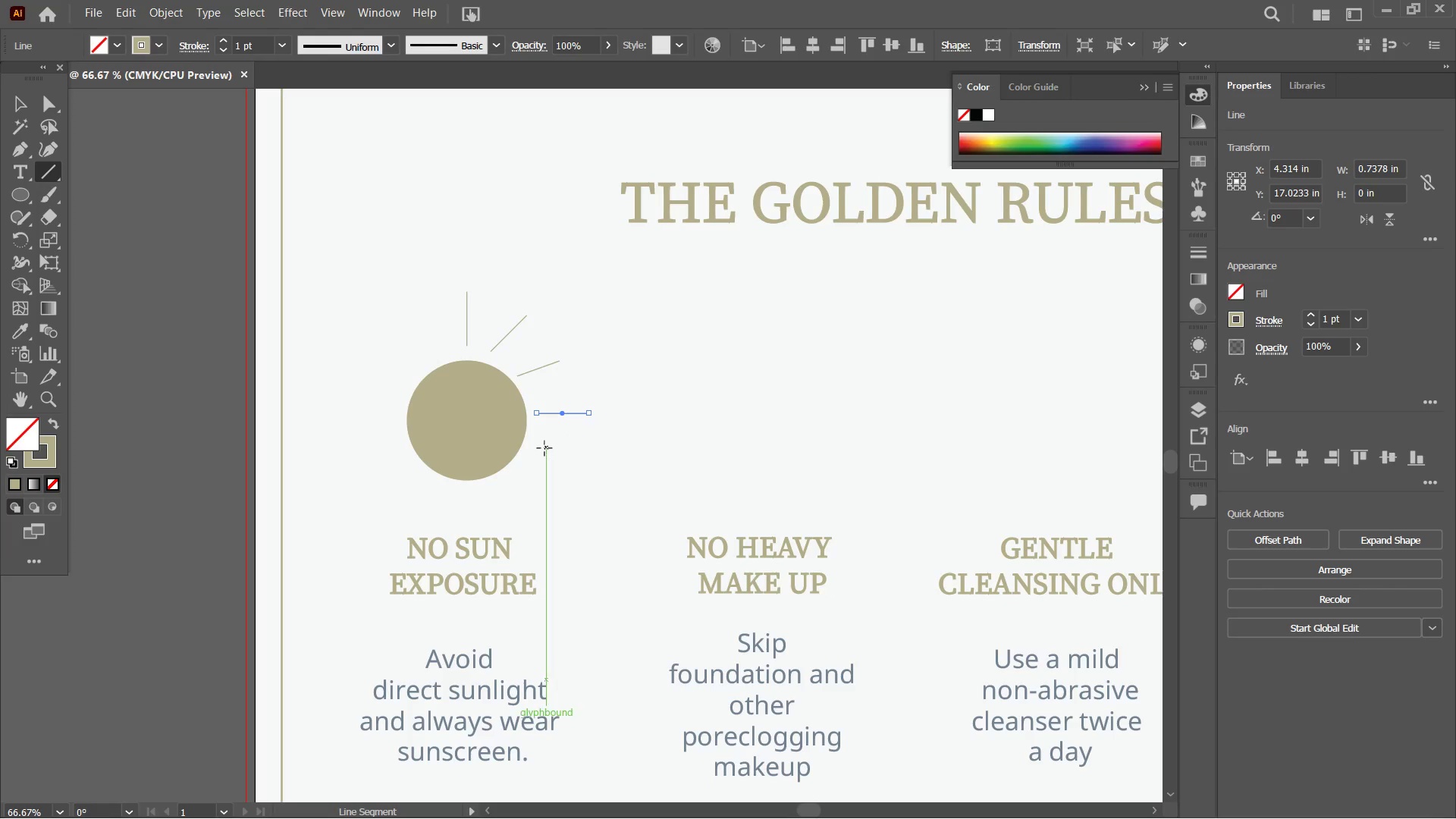 
hold_key(key=ShiftLeft, duration=2.56)
 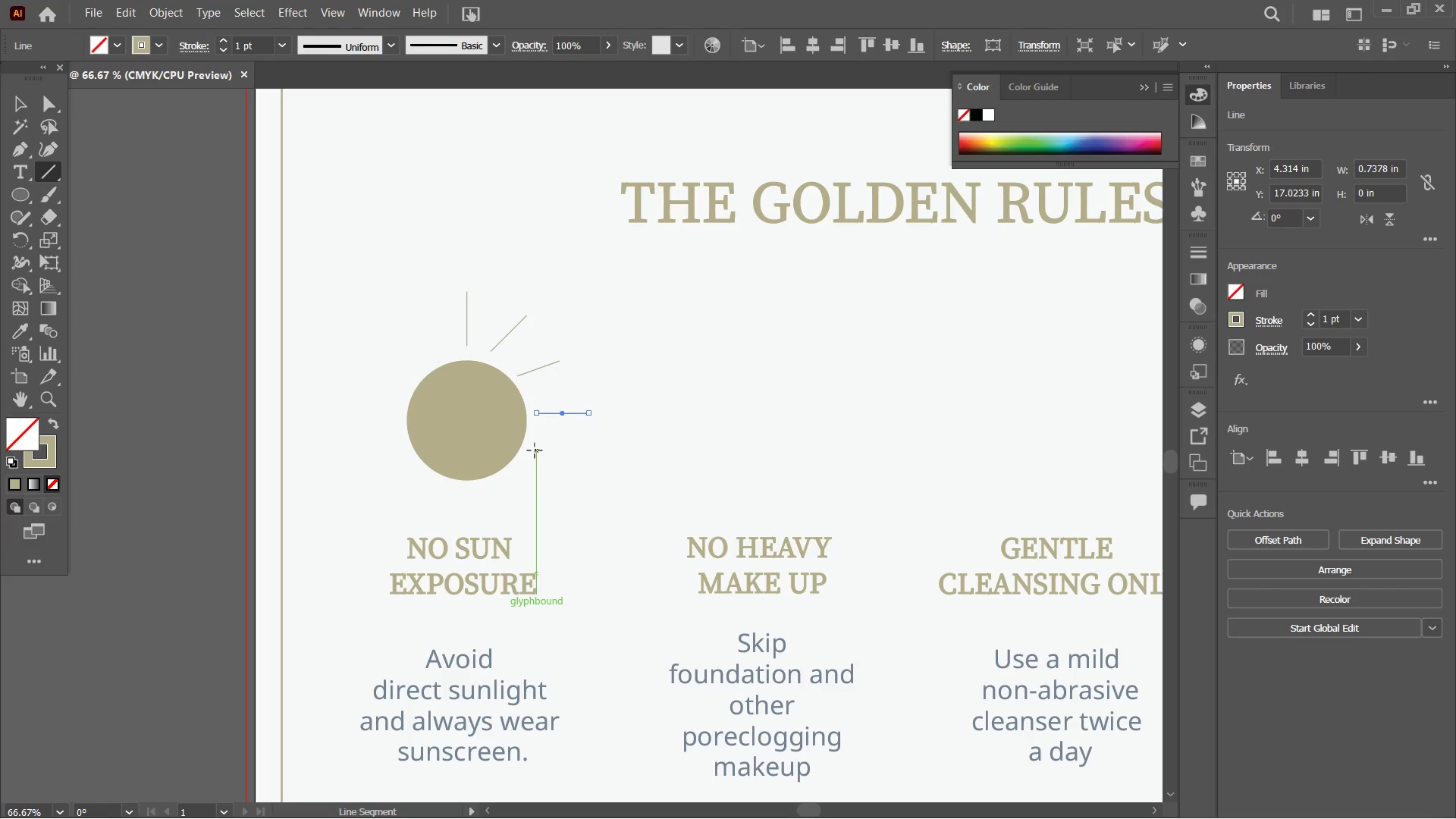 
left_click_drag(start_coordinate=[535, 450], to_coordinate=[579, 475])
 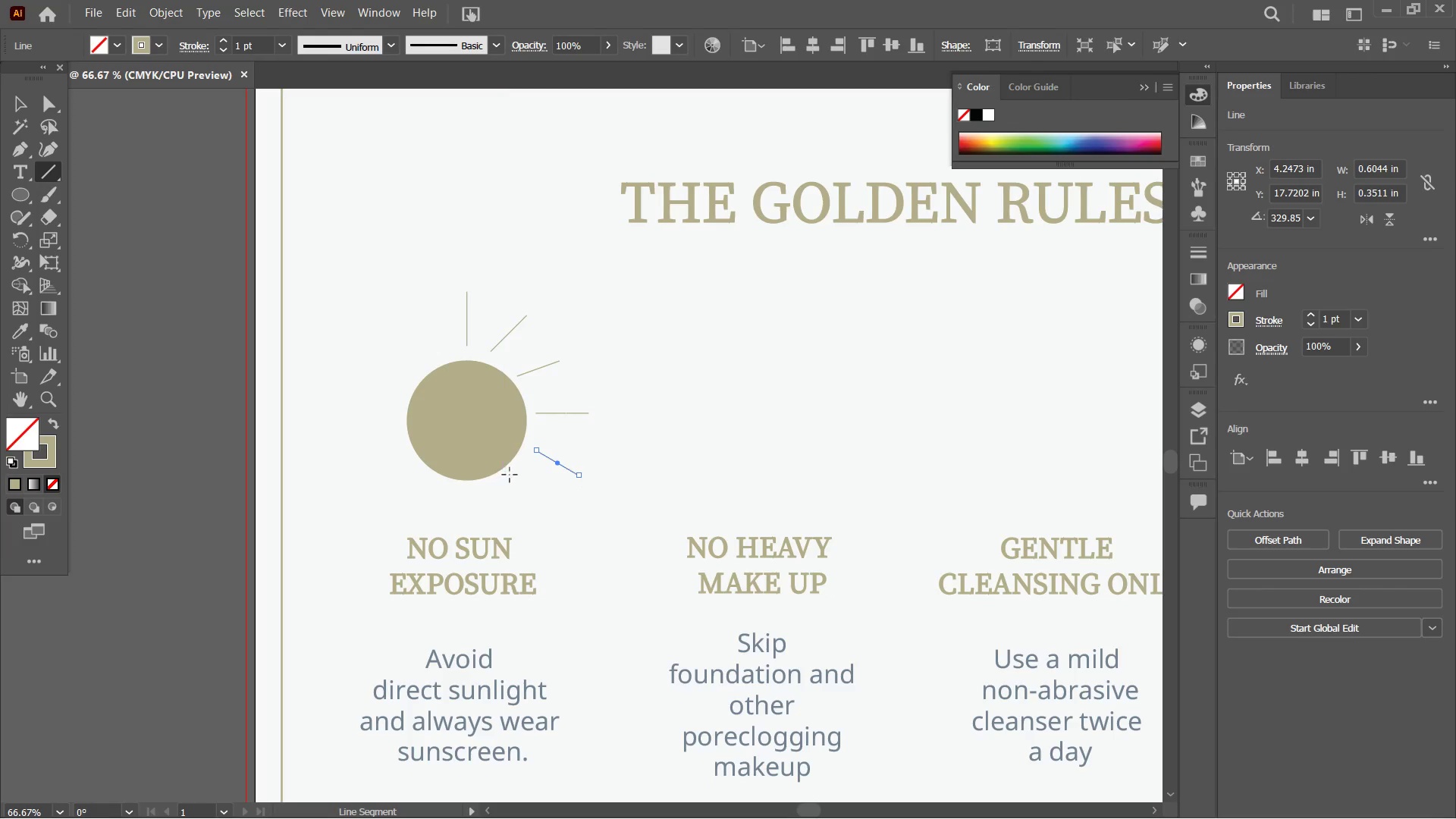 
left_click_drag(start_coordinate=[510, 475], to_coordinate=[536, 512])
 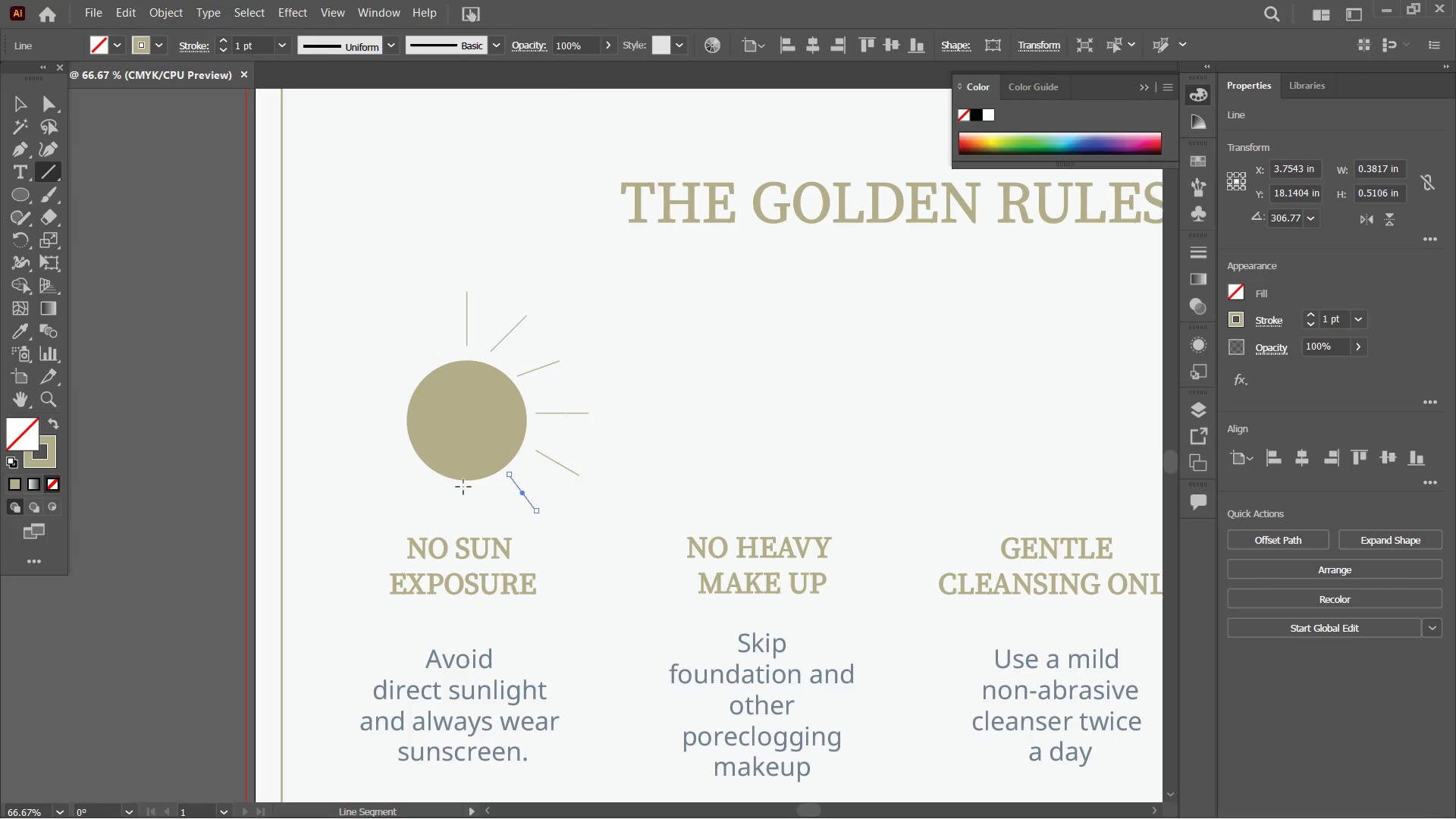 
left_click_drag(start_coordinate=[463, 487], to_coordinate=[460, 532])
 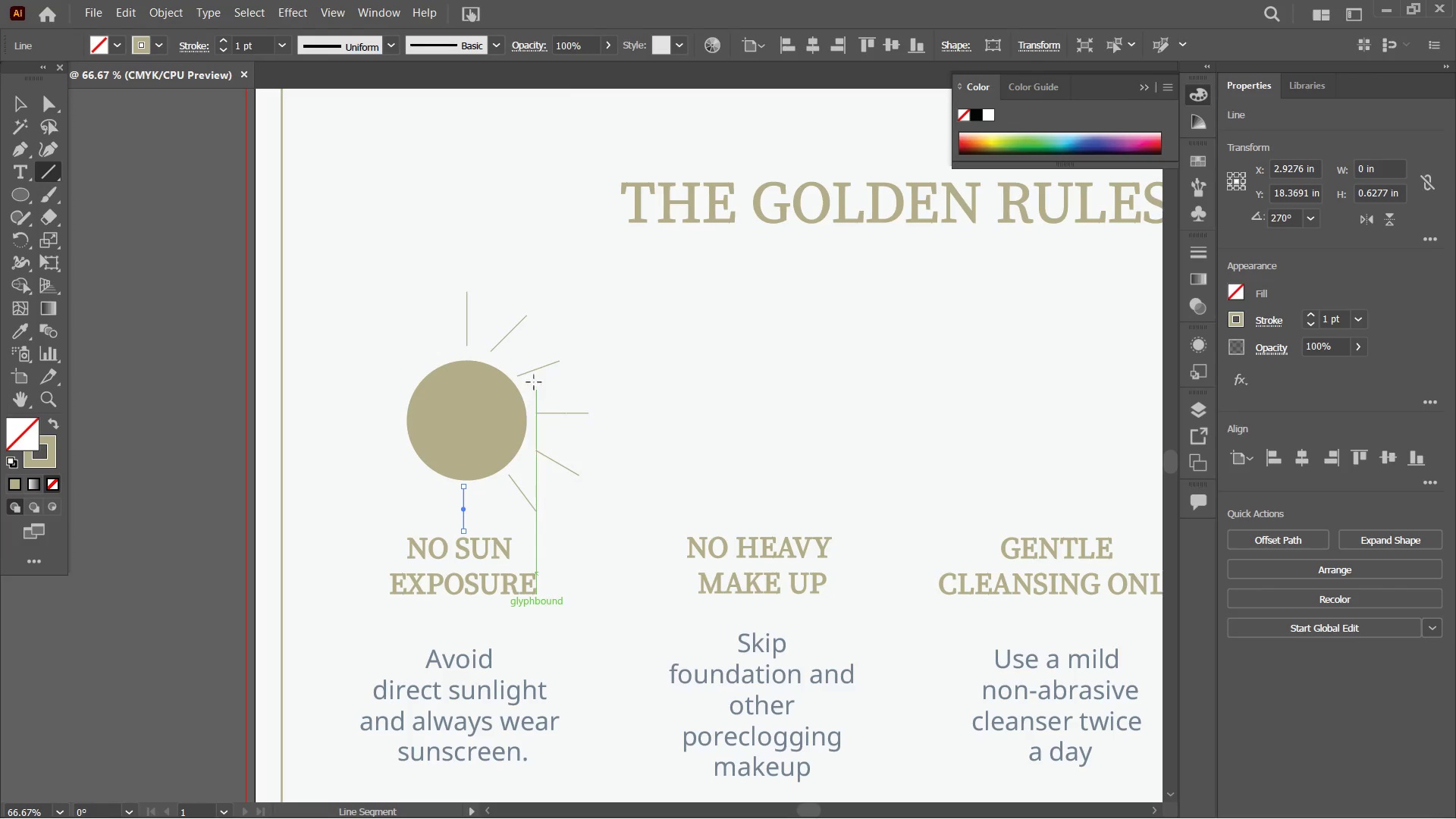 
hold_key(key=ShiftLeft, duration=0.64)
 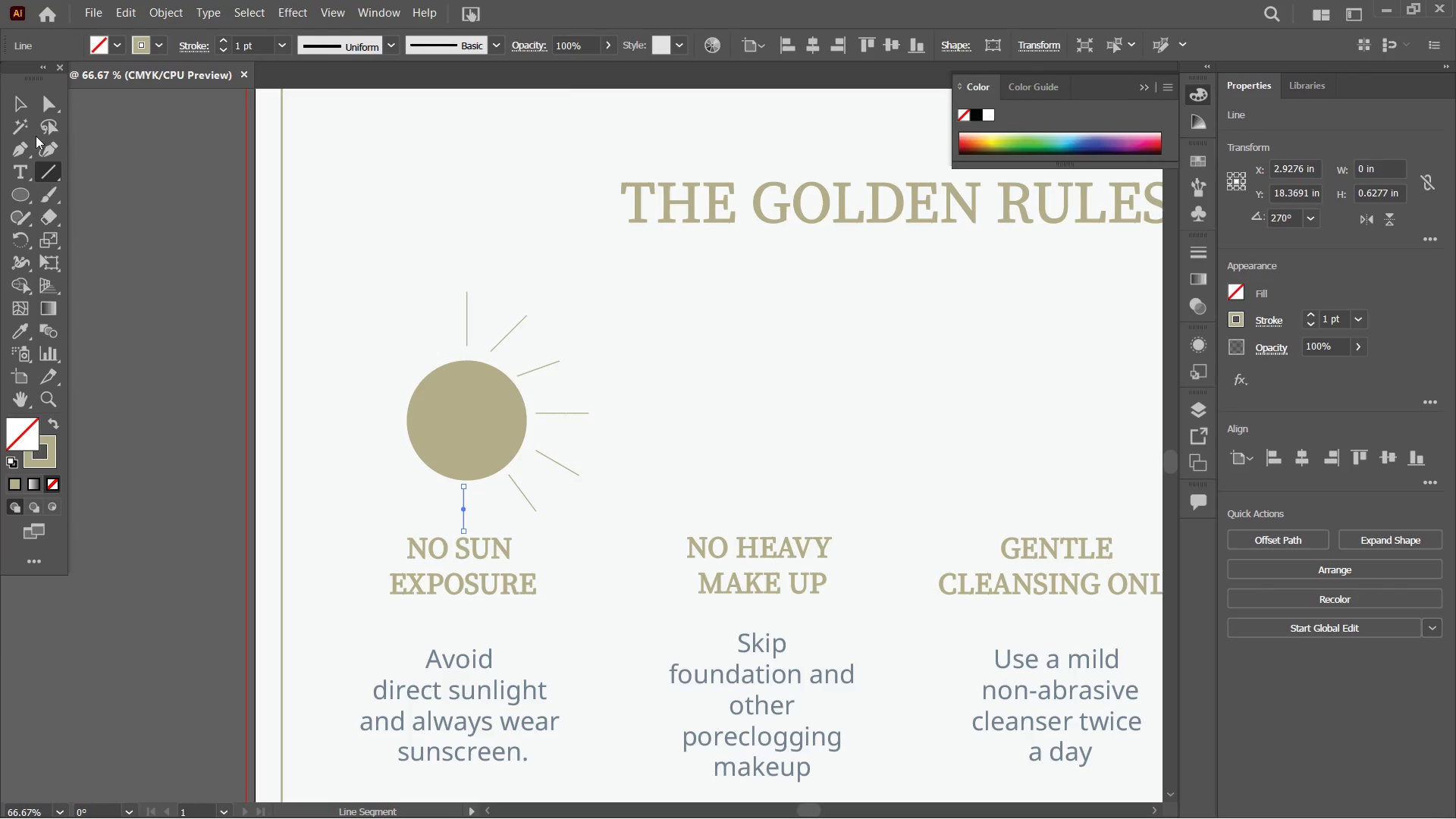 
left_click([14, 115])
 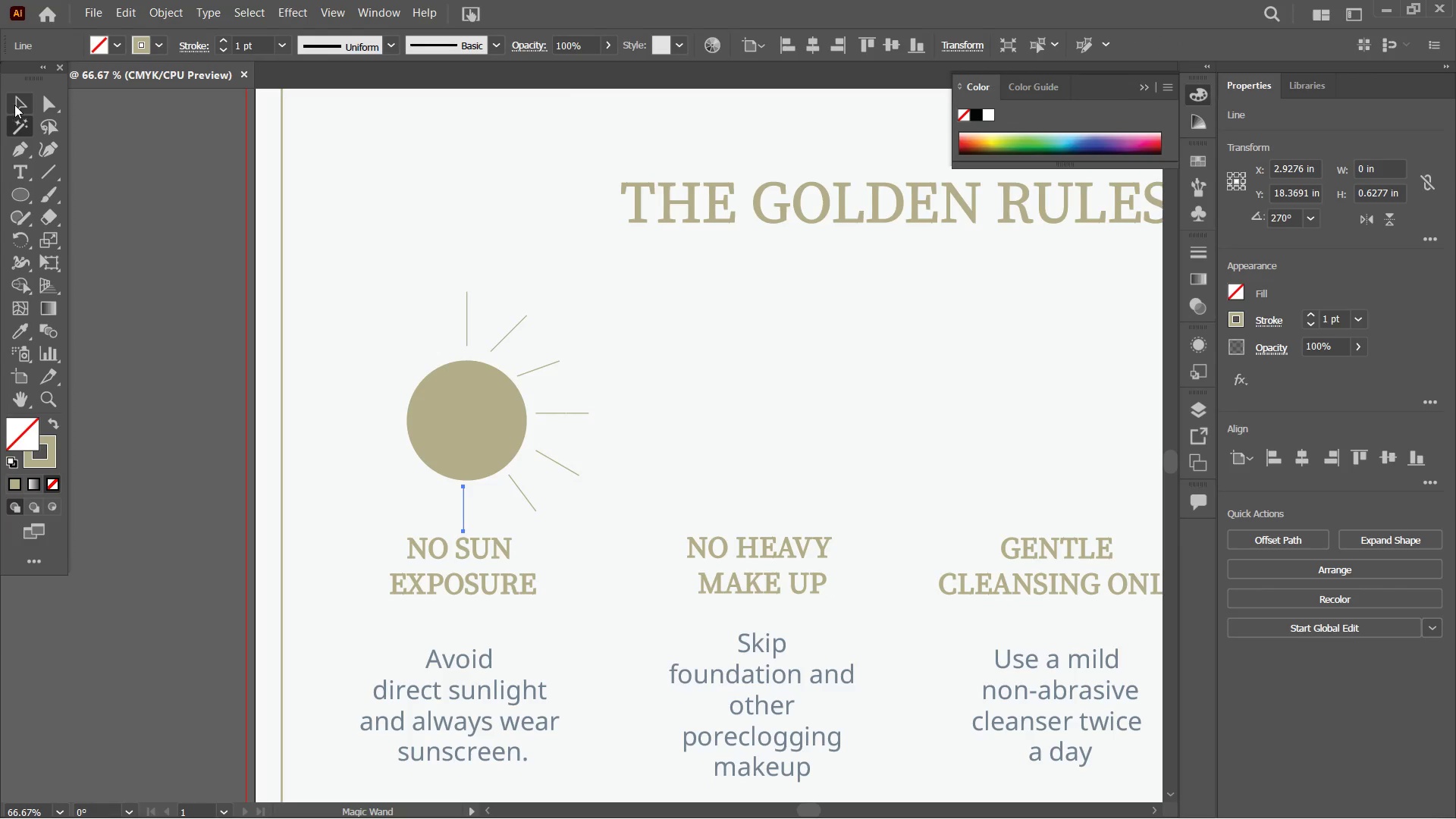 
left_click([14, 105])
 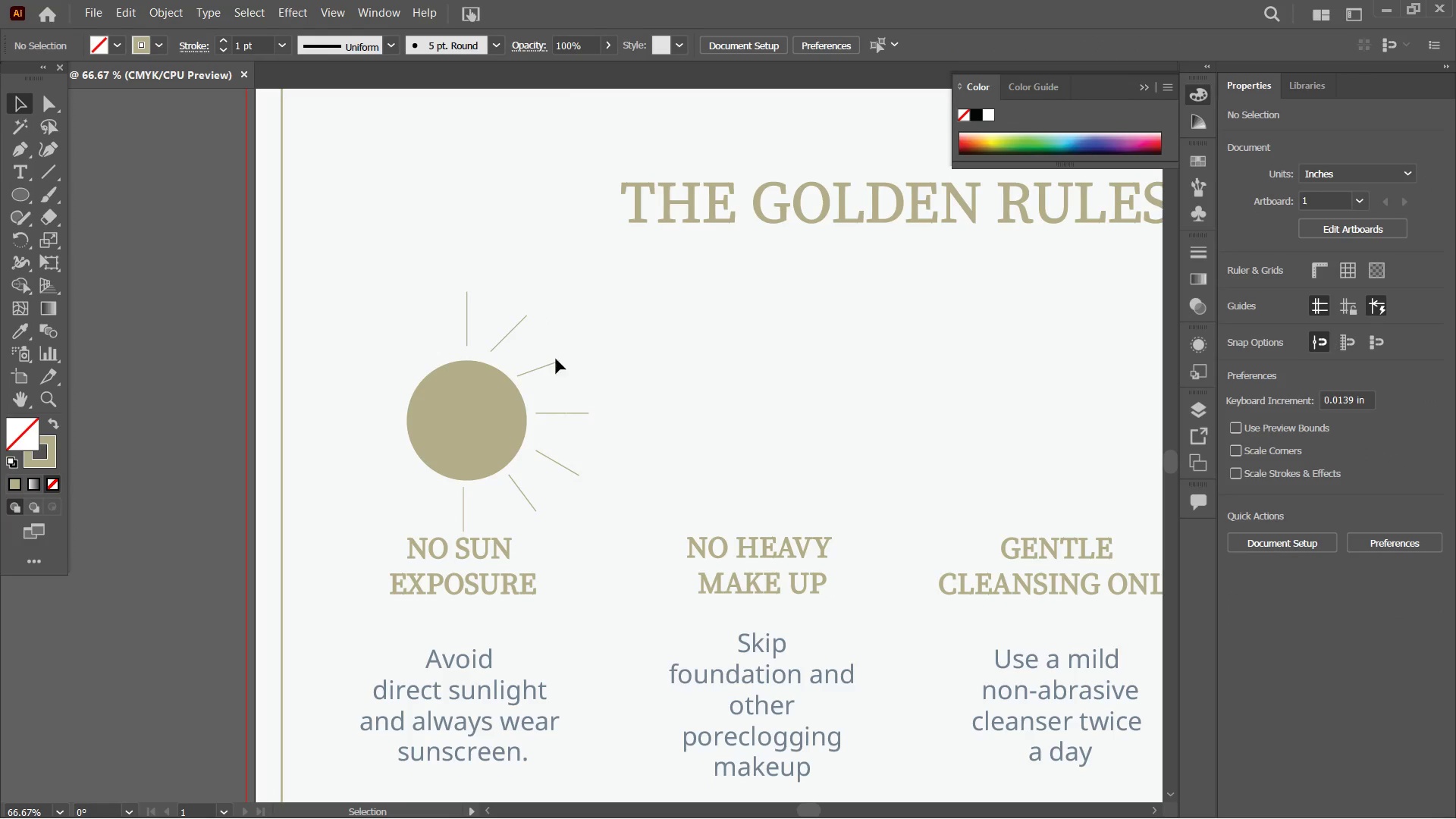 
left_click([559, 362])
 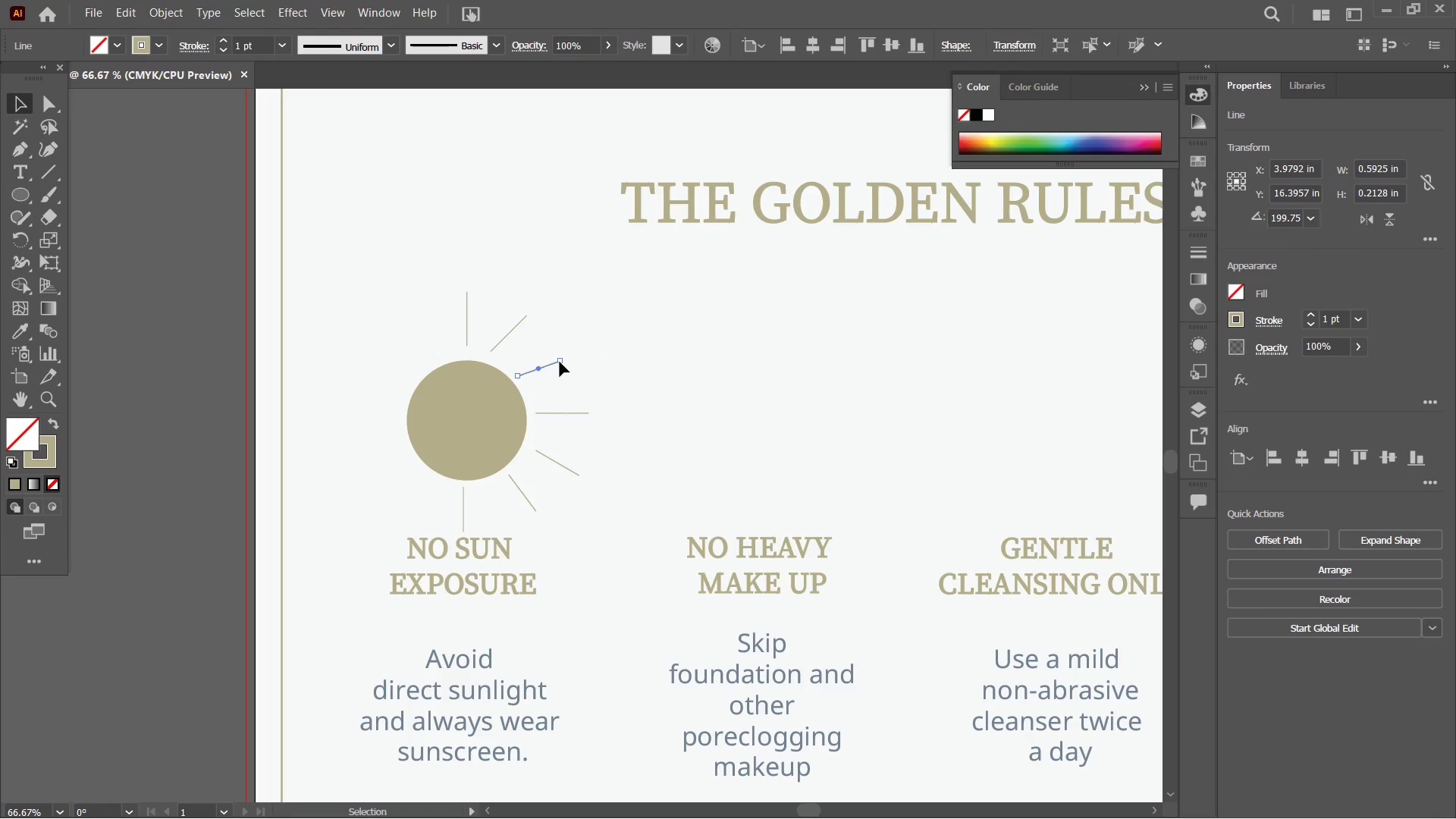 
left_click_drag(start_coordinate=[560, 362], to_coordinate=[571, 359])
 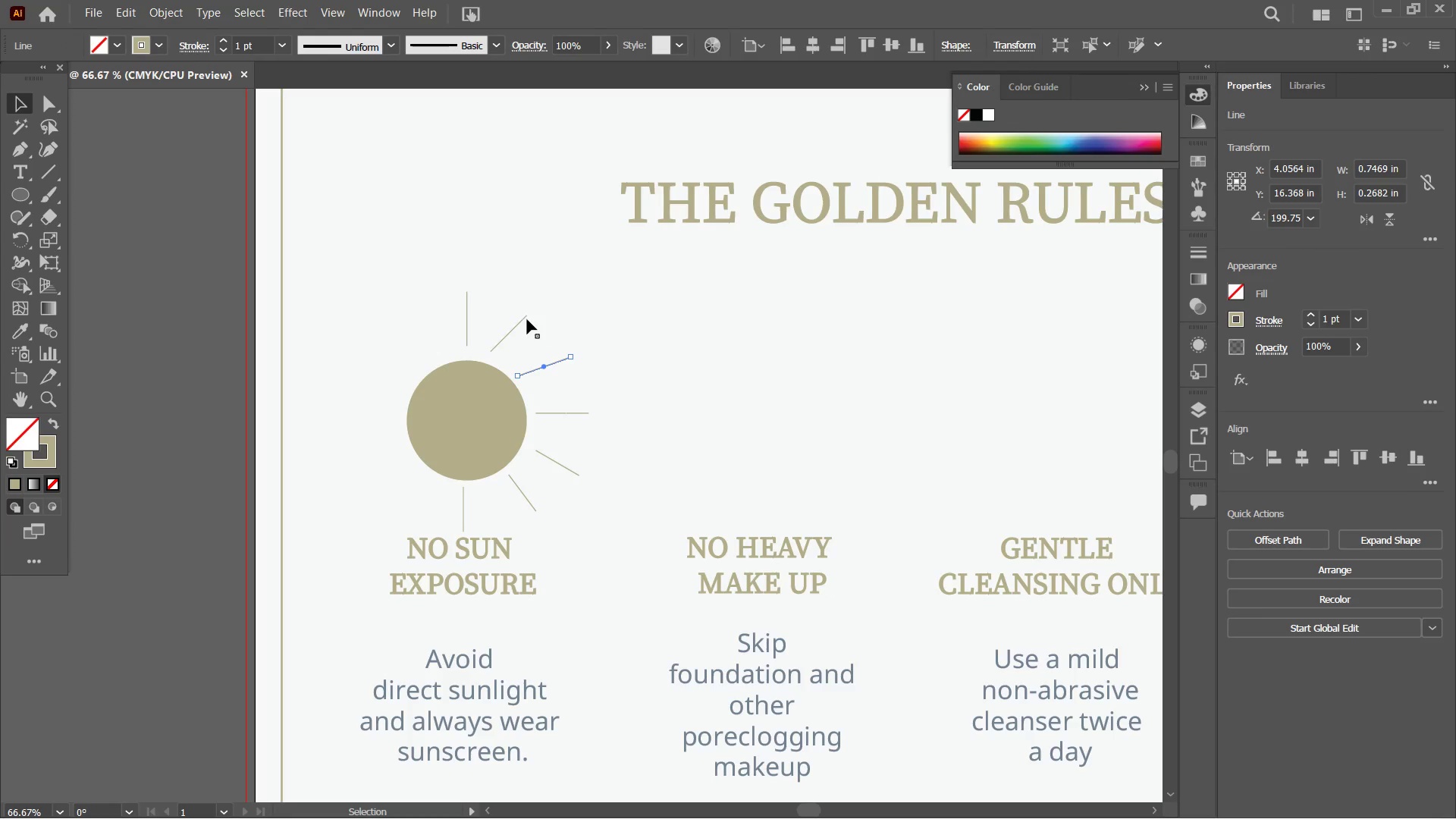 
left_click([522, 319])
 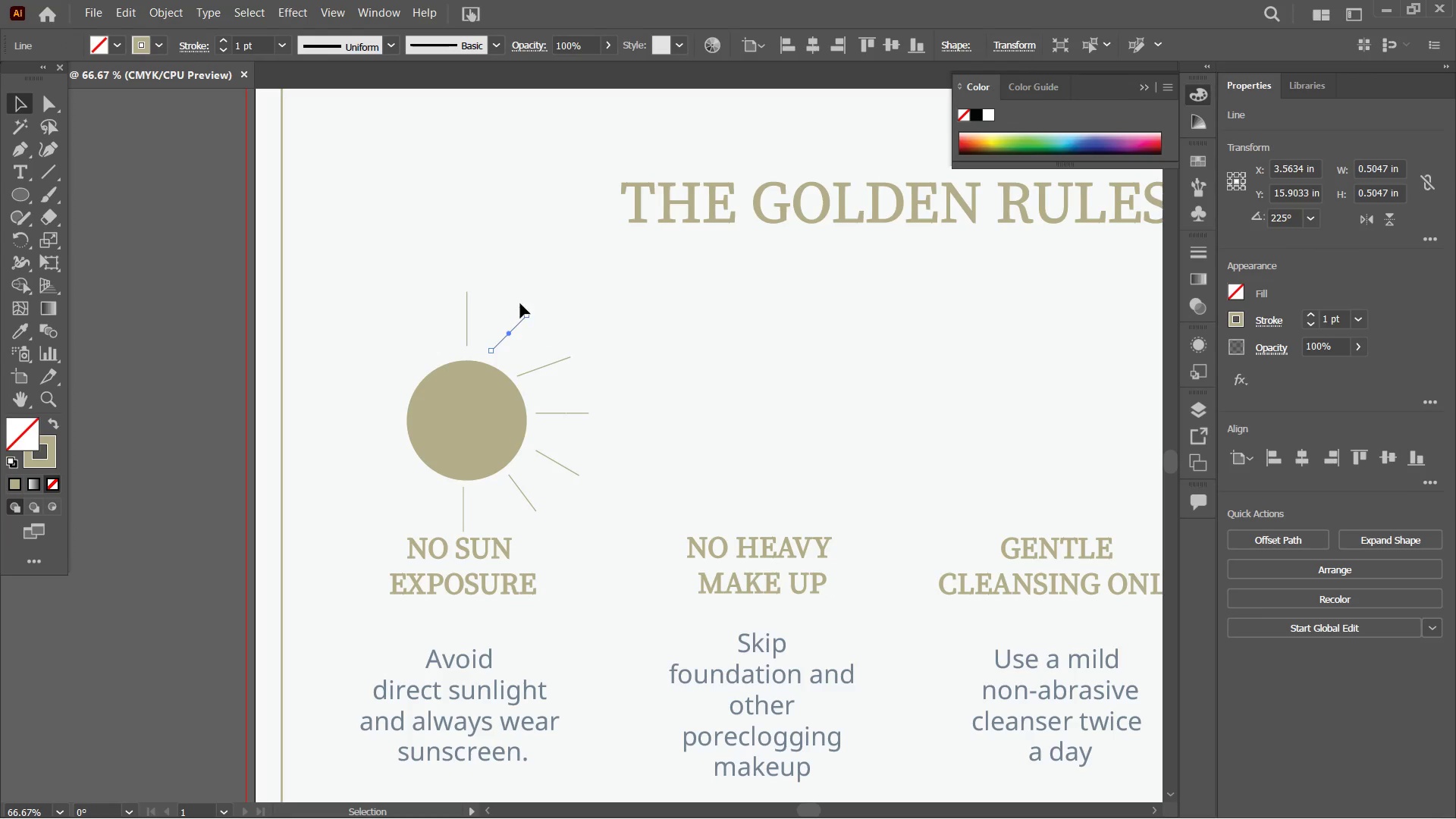 
left_click_drag(start_coordinate=[520, 302], to_coordinate=[602, 377])
 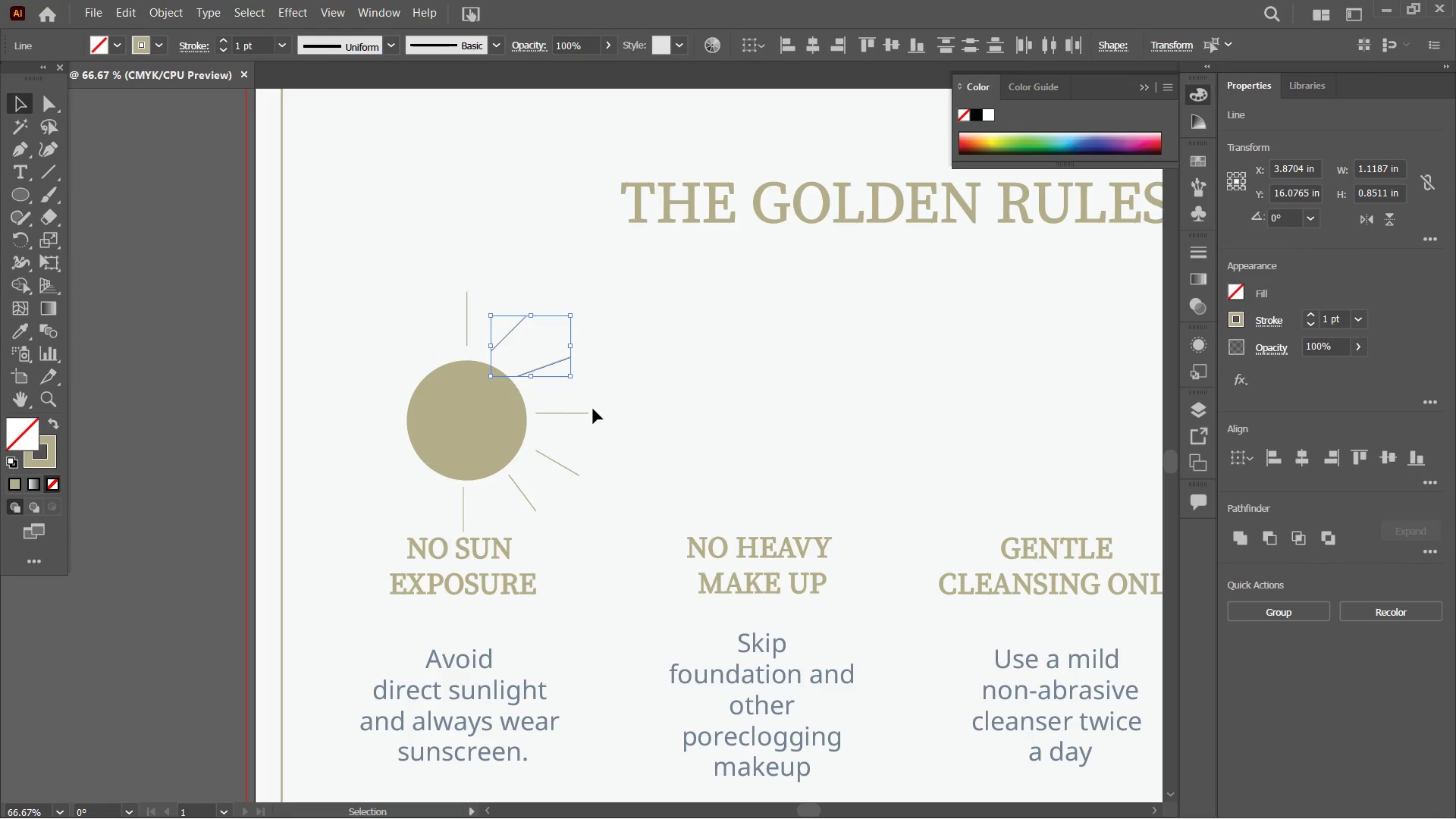 
hold_key(key=ShiftLeft, duration=2.19)
left_click_drag(start_coordinate=[589, 397], to_coordinate=[551, 497])
 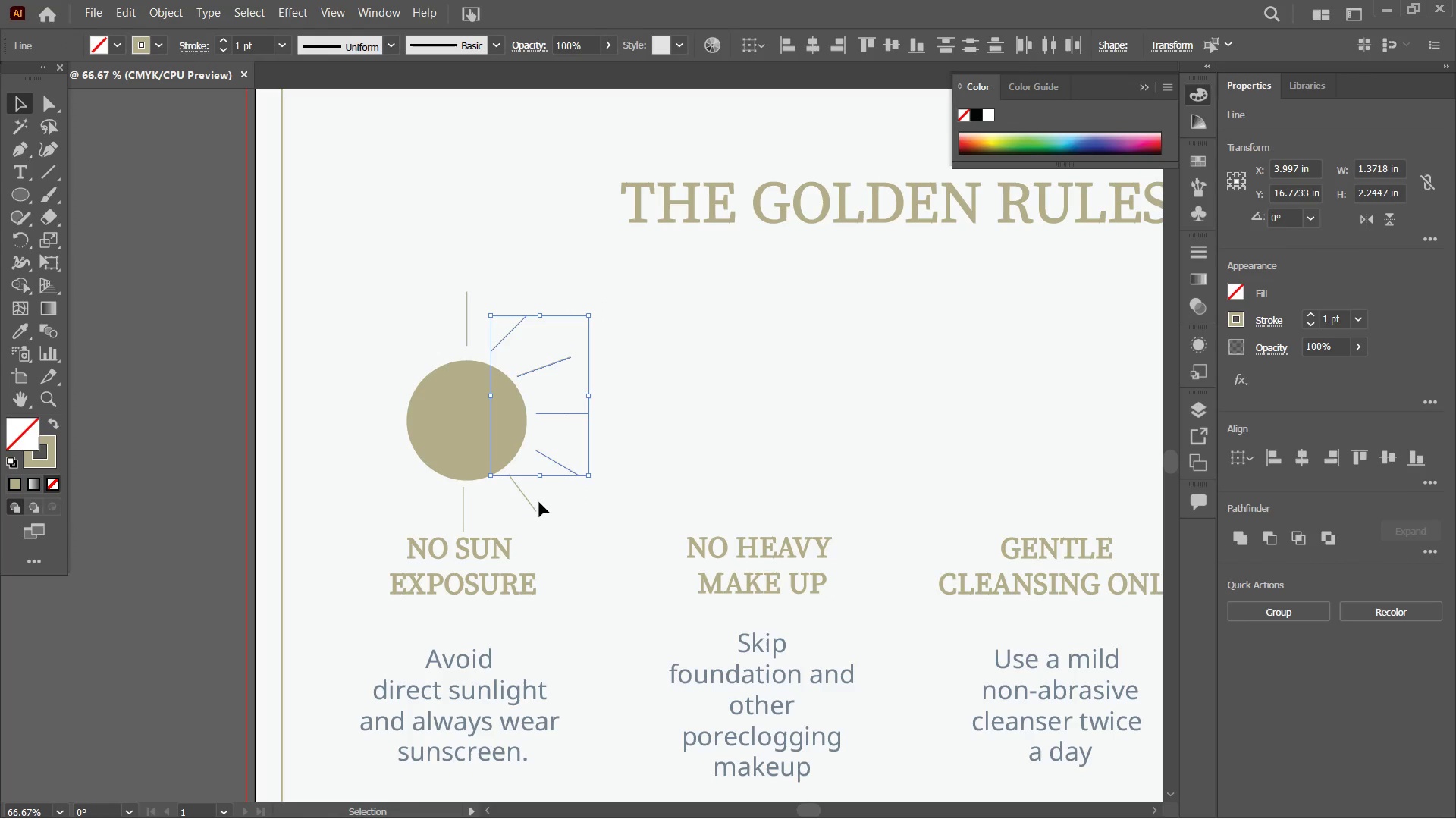 
hold_key(key=ShiftLeft, duration=0.92)
left_click_drag(start_coordinate=[558, 508], to_coordinate=[509, 500])
 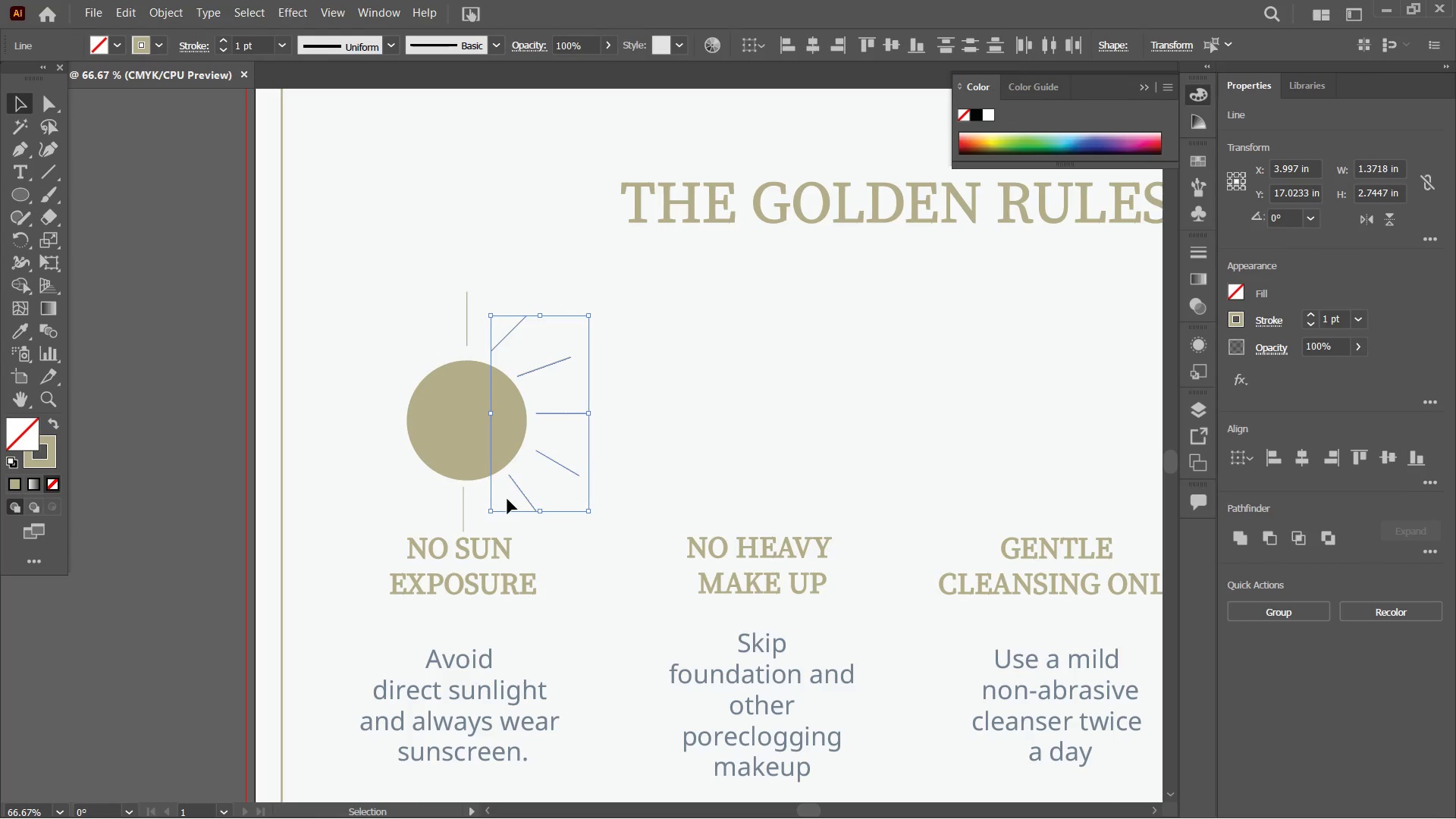 
key(Control+C)
 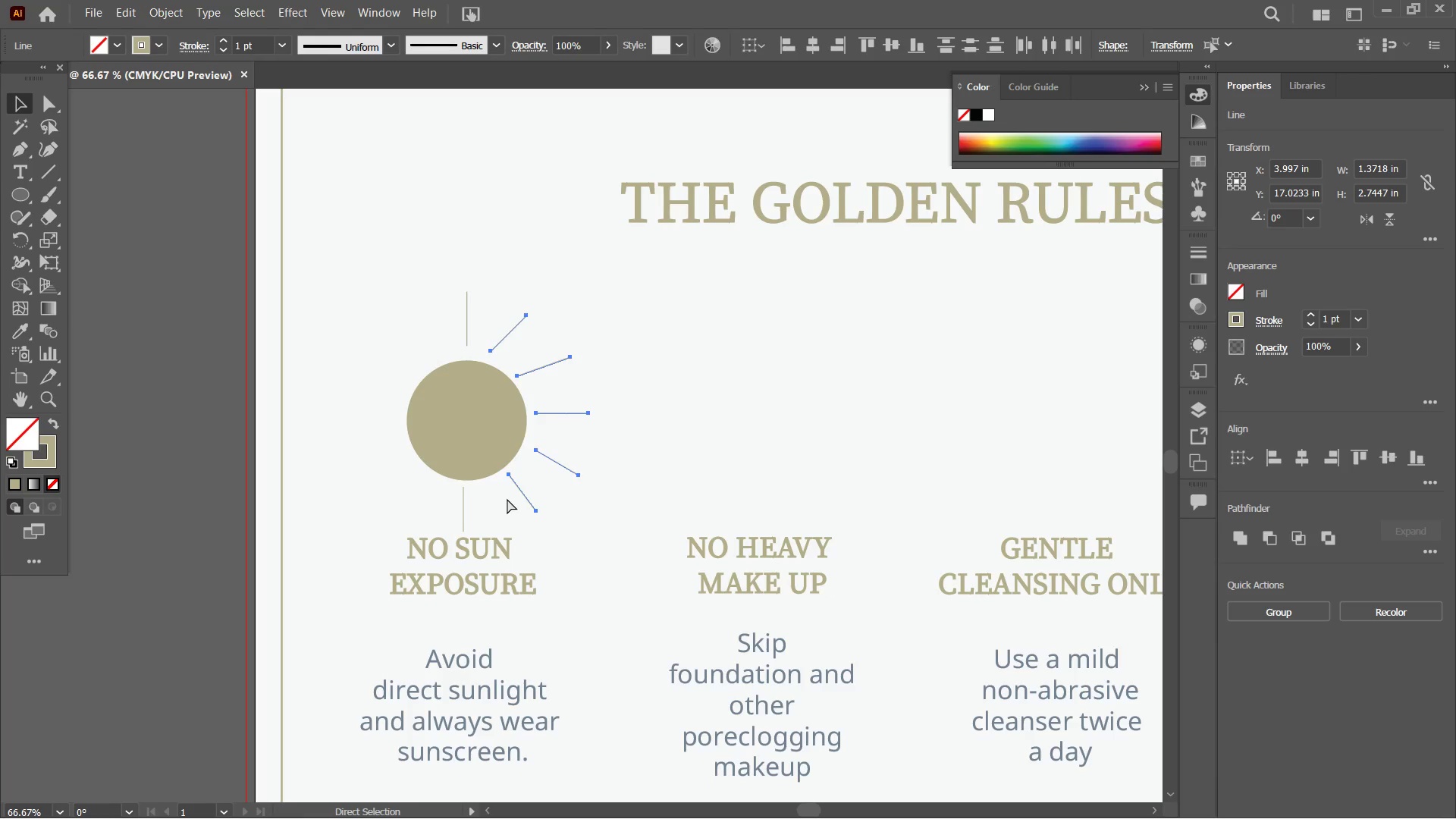 
key(Control+V)
 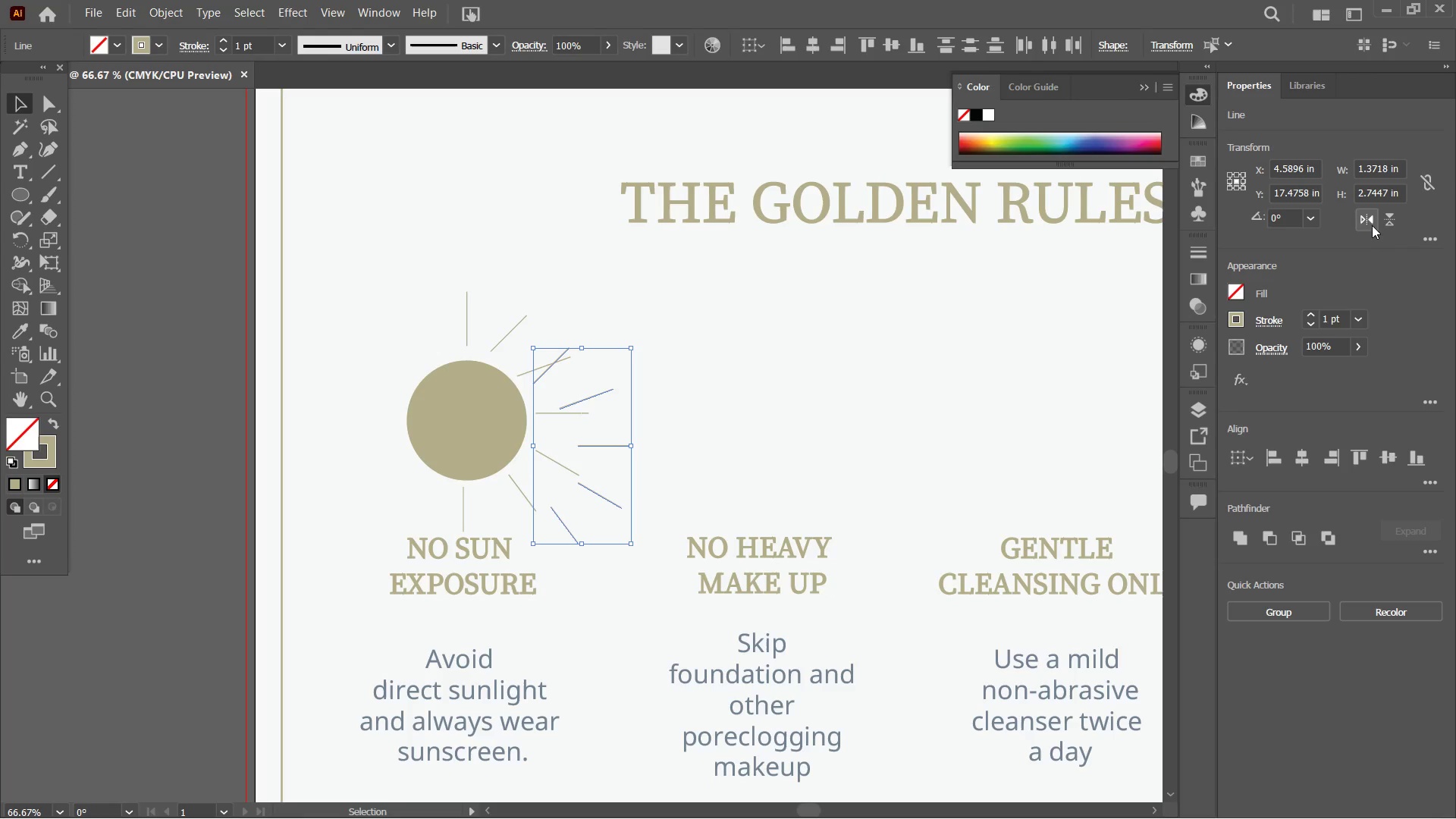 
double_click([1389, 224])
 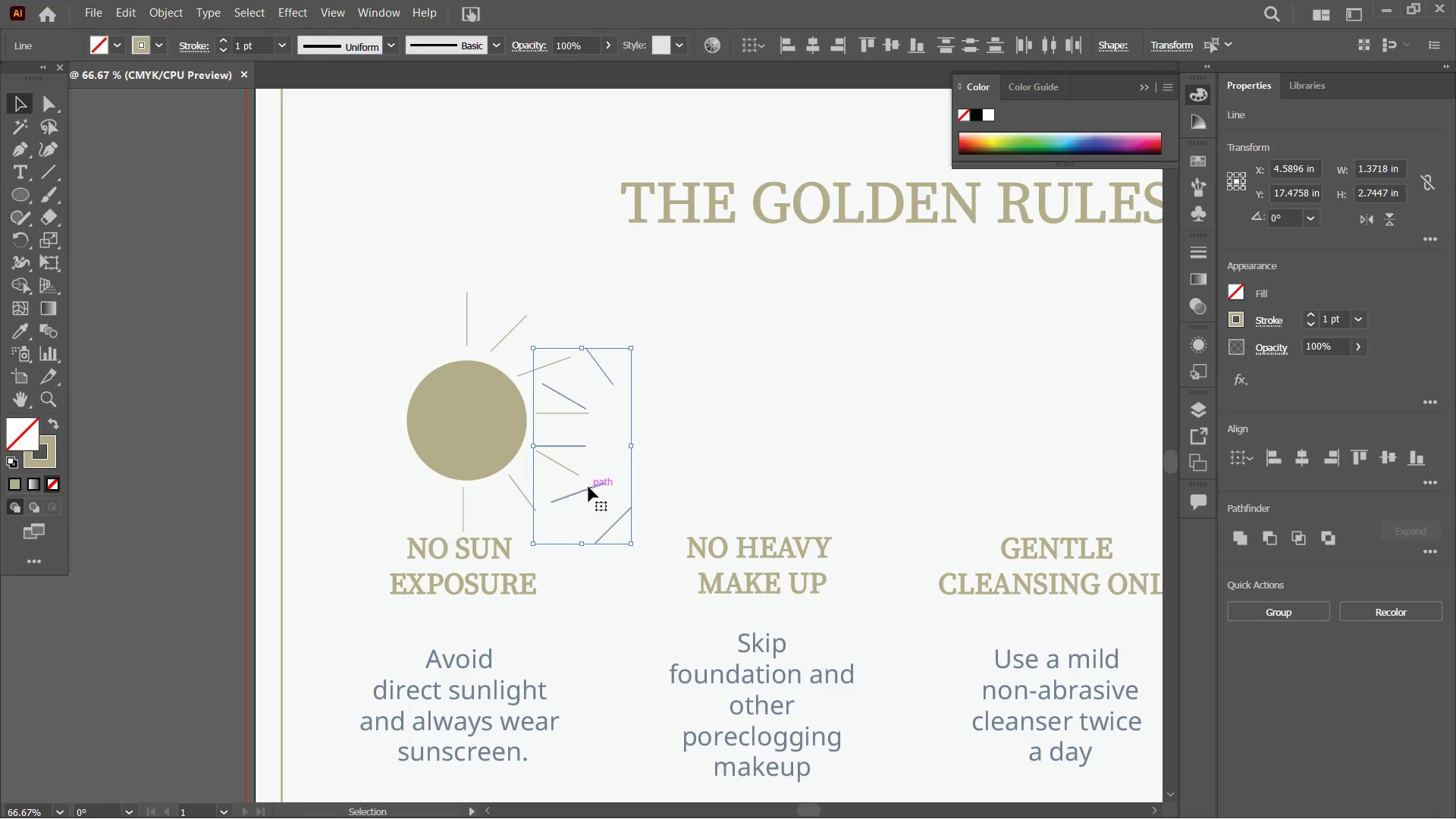 
left_click_drag(start_coordinate=[588, 487], to_coordinate=[396, 463])
 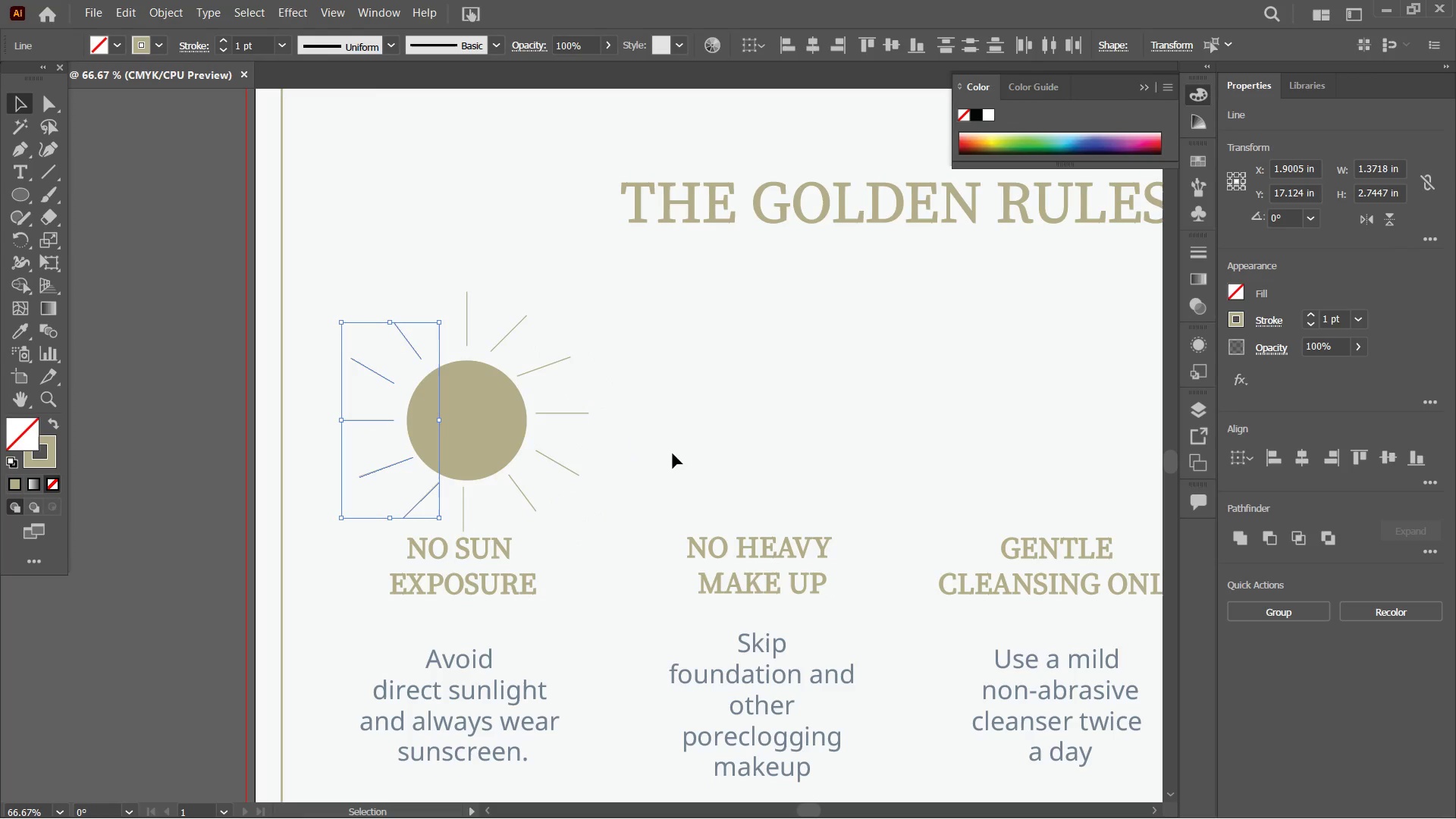 
left_click([675, 453])
 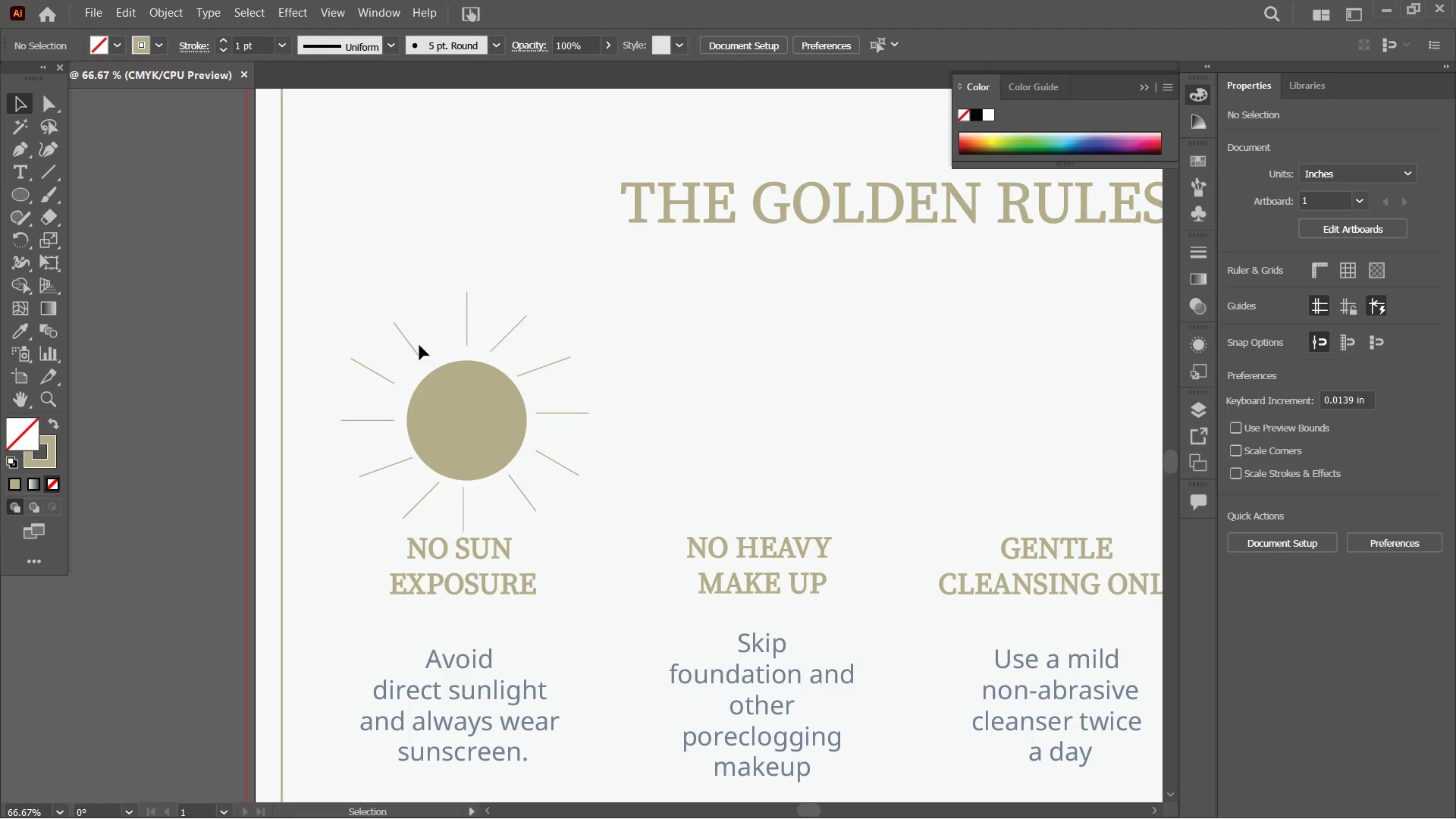 
left_click_drag(start_coordinate=[416, 350], to_coordinate=[425, 345])
 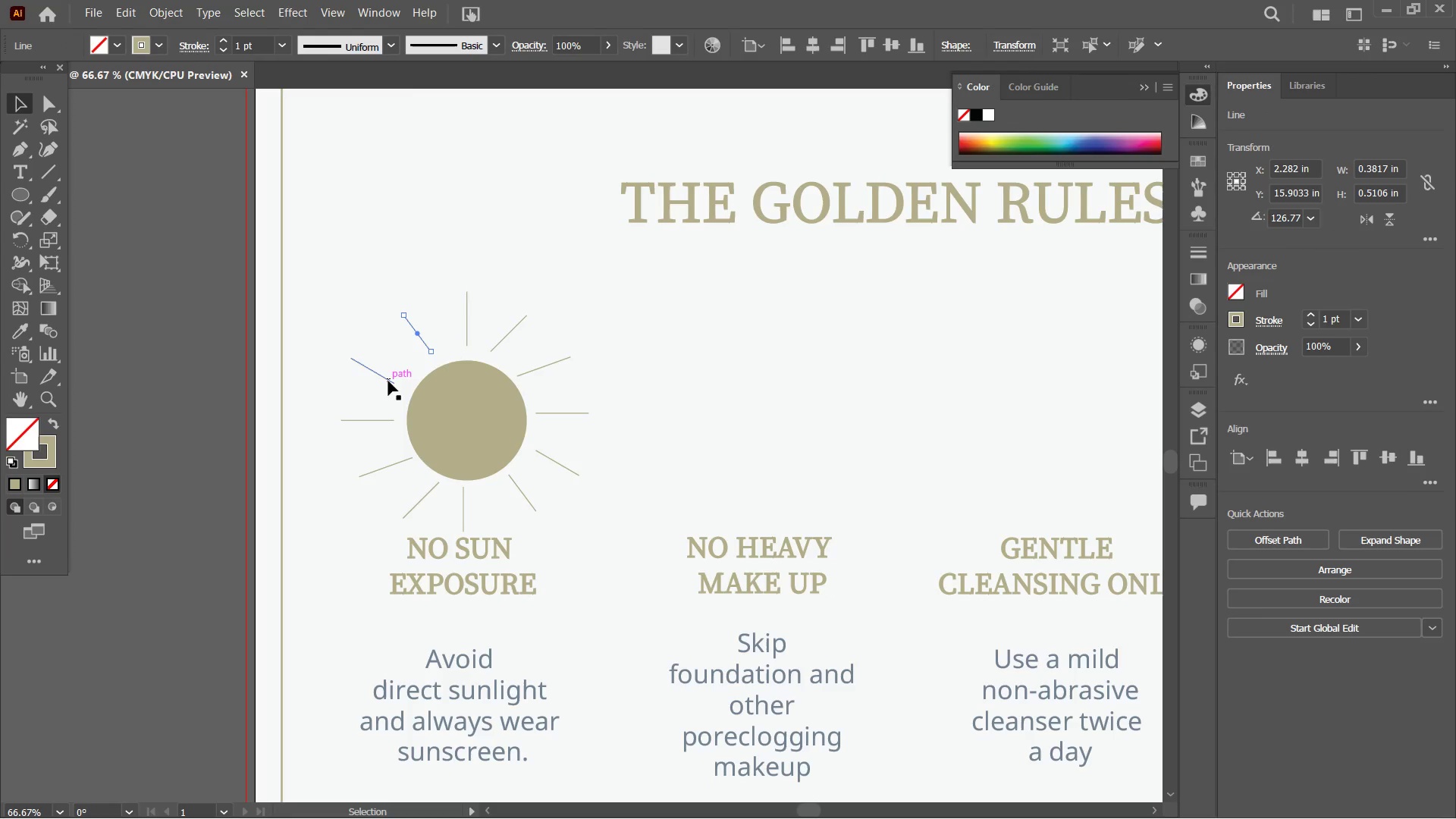 
left_click_drag(start_coordinate=[388, 381], to_coordinate=[397, 375])
 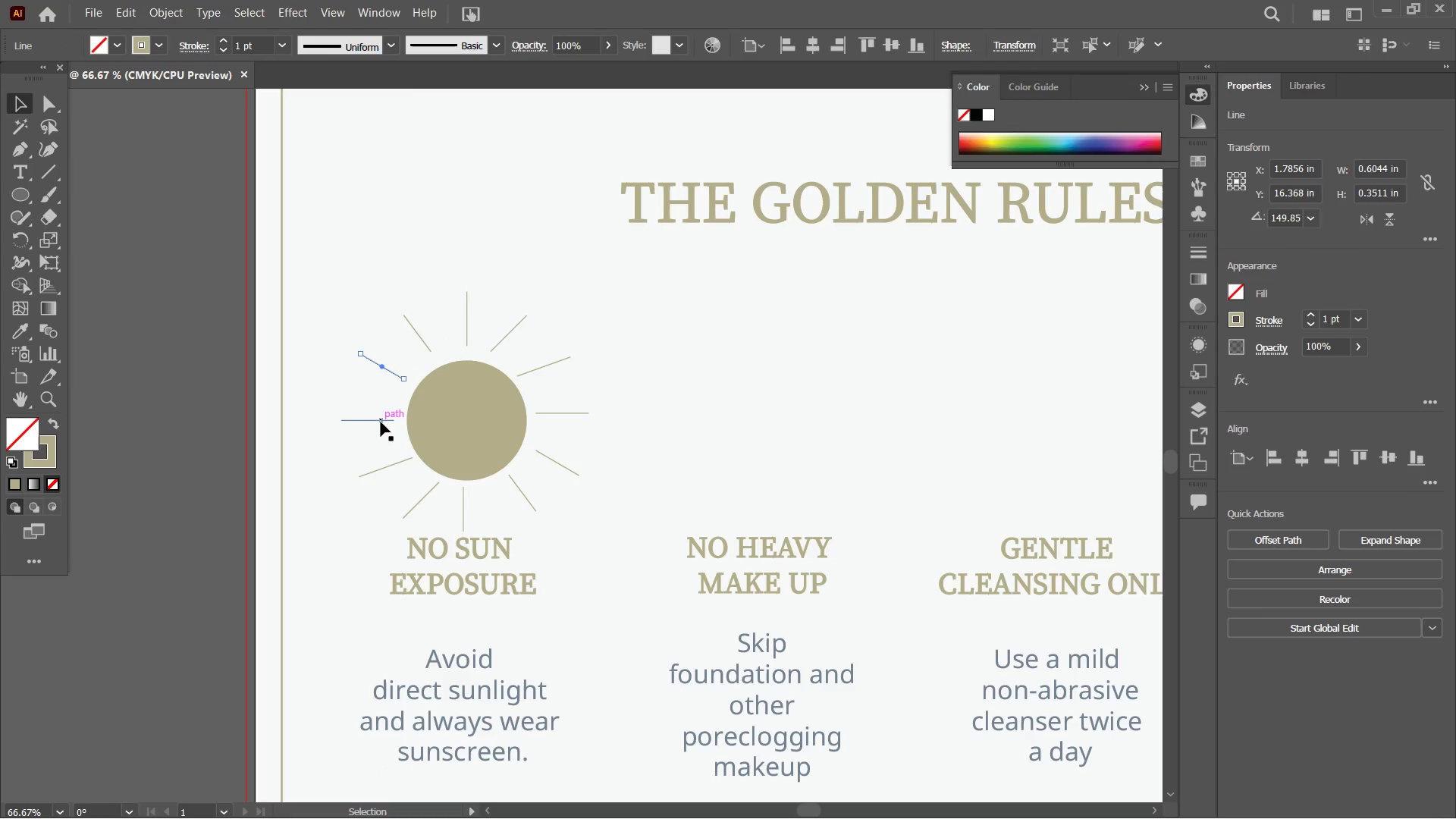 
left_click_drag(start_coordinate=[381, 422], to_coordinate=[383, 416])
 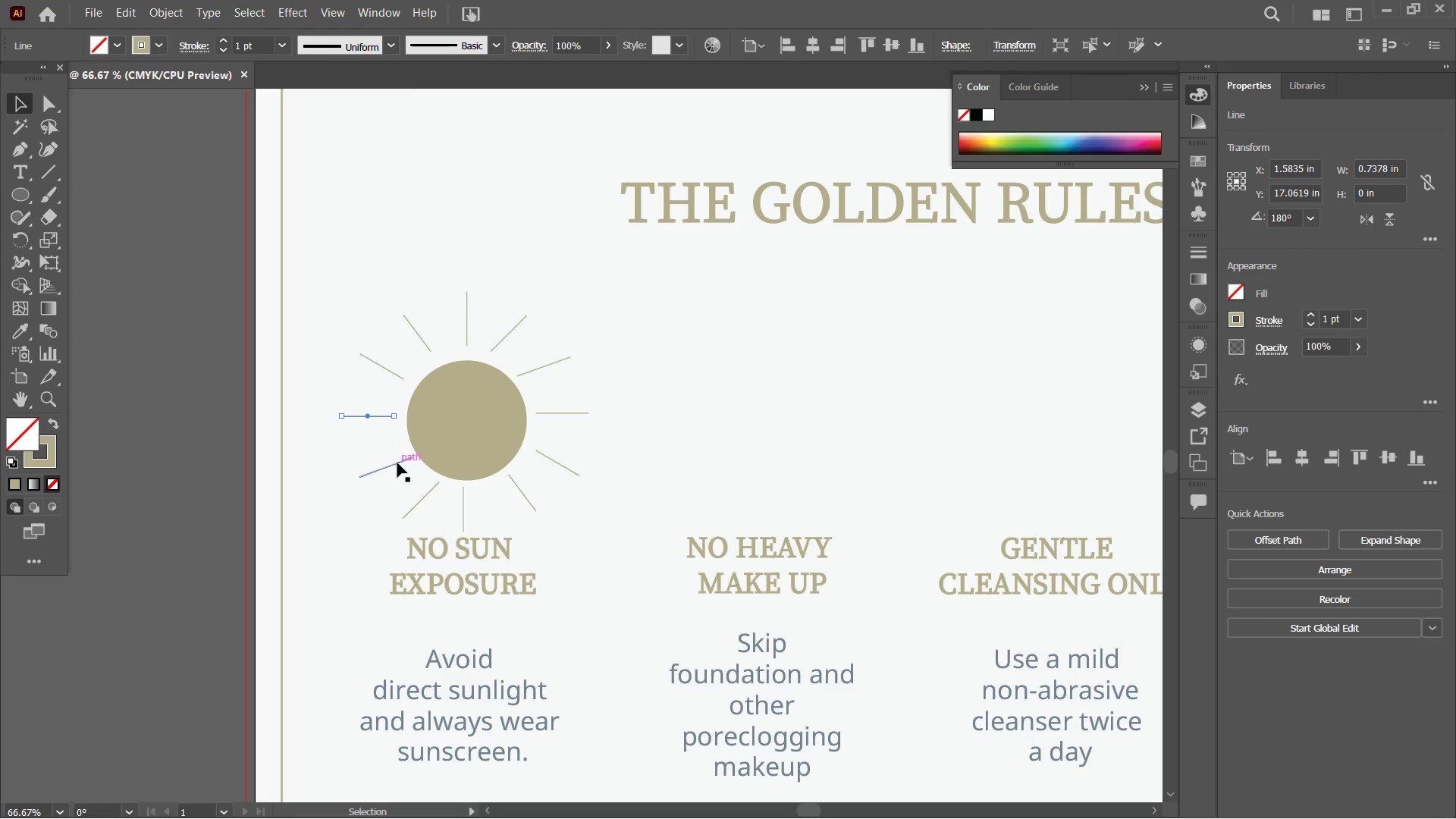 
left_click_drag(start_coordinate=[397, 463], to_coordinate=[393, 460])
 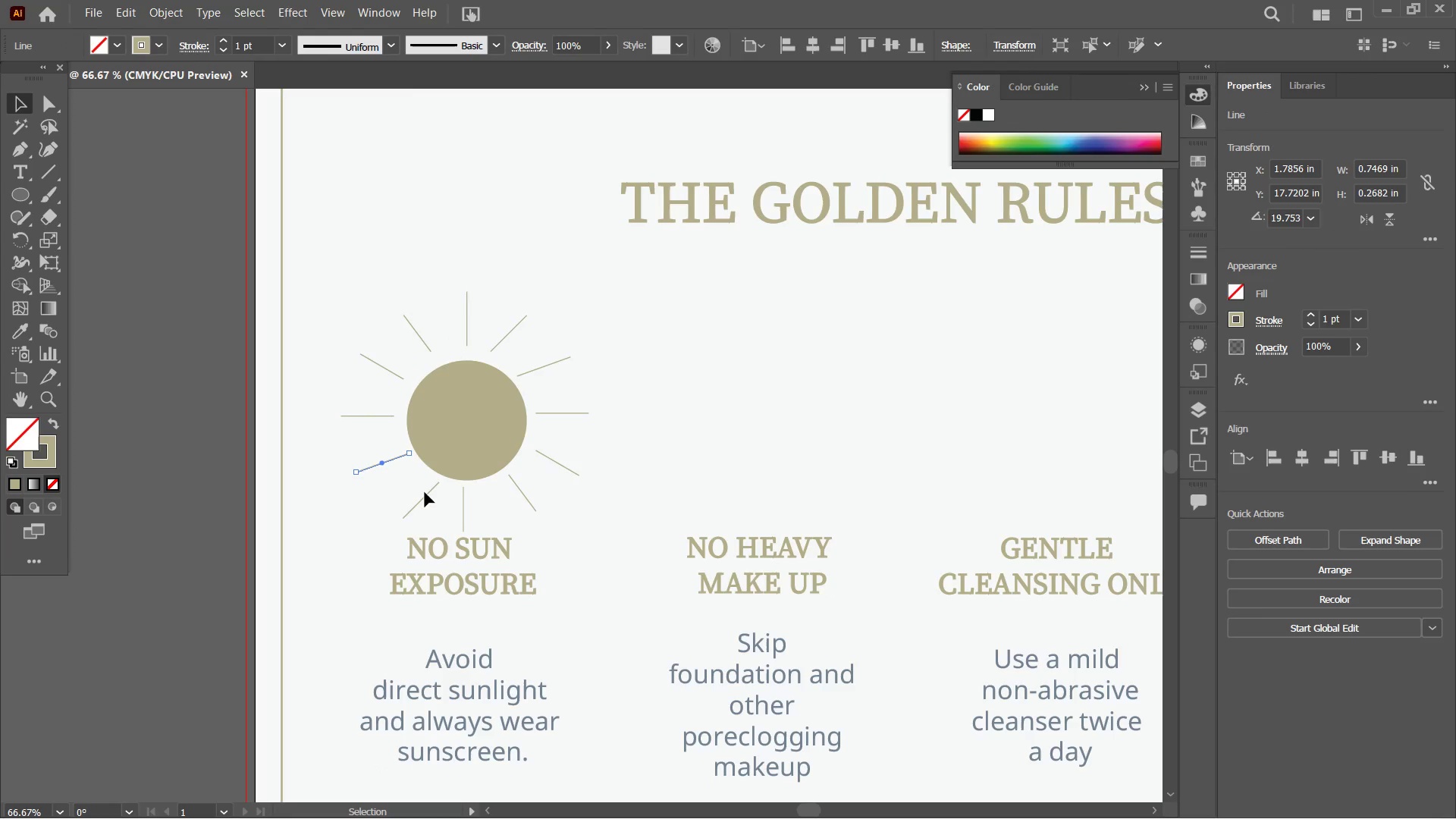 
left_click_drag(start_coordinate=[425, 492], to_coordinate=[419, 494])
 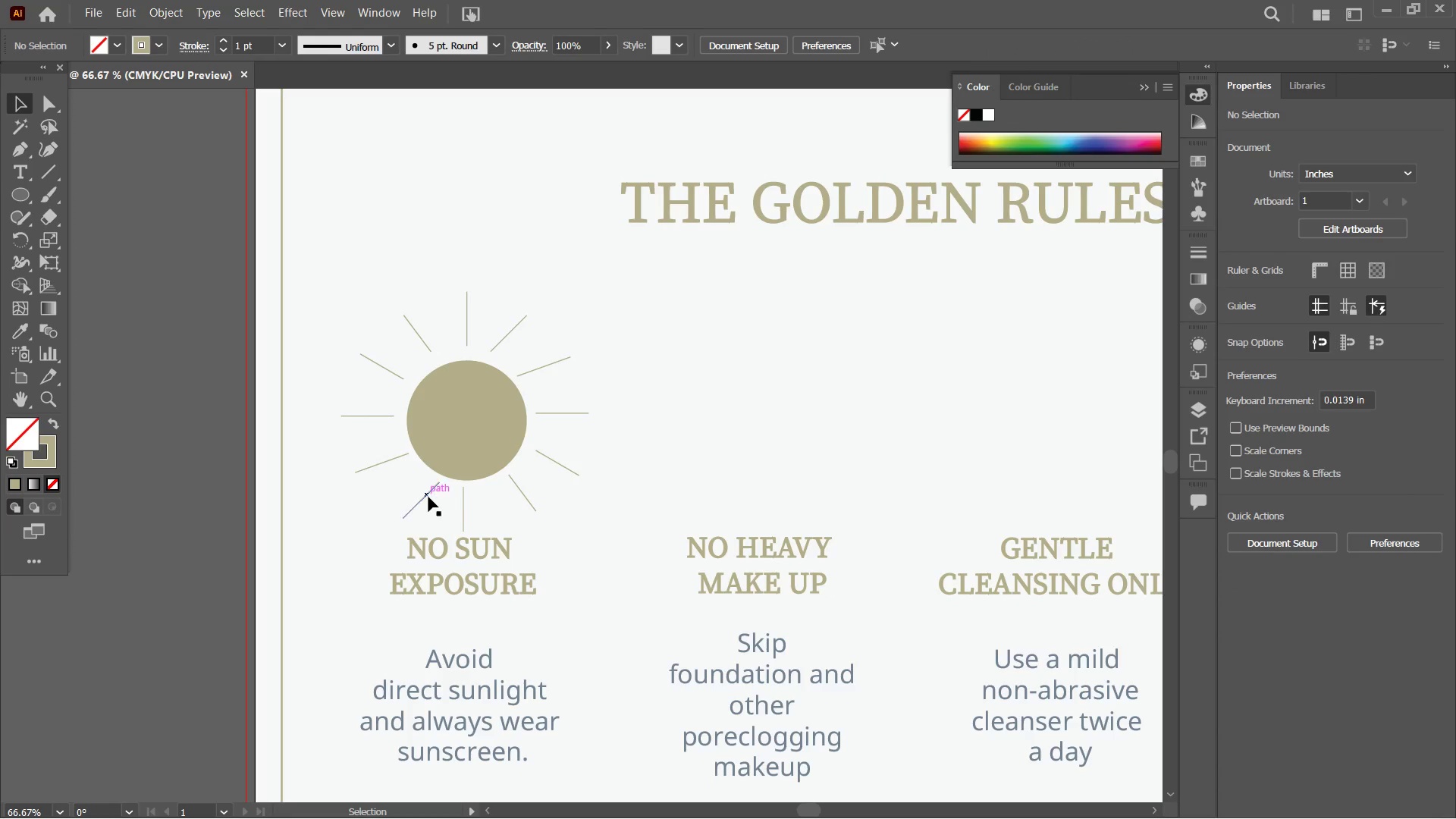 
left_click_drag(start_coordinate=[428, 497], to_coordinate=[418, 495])
 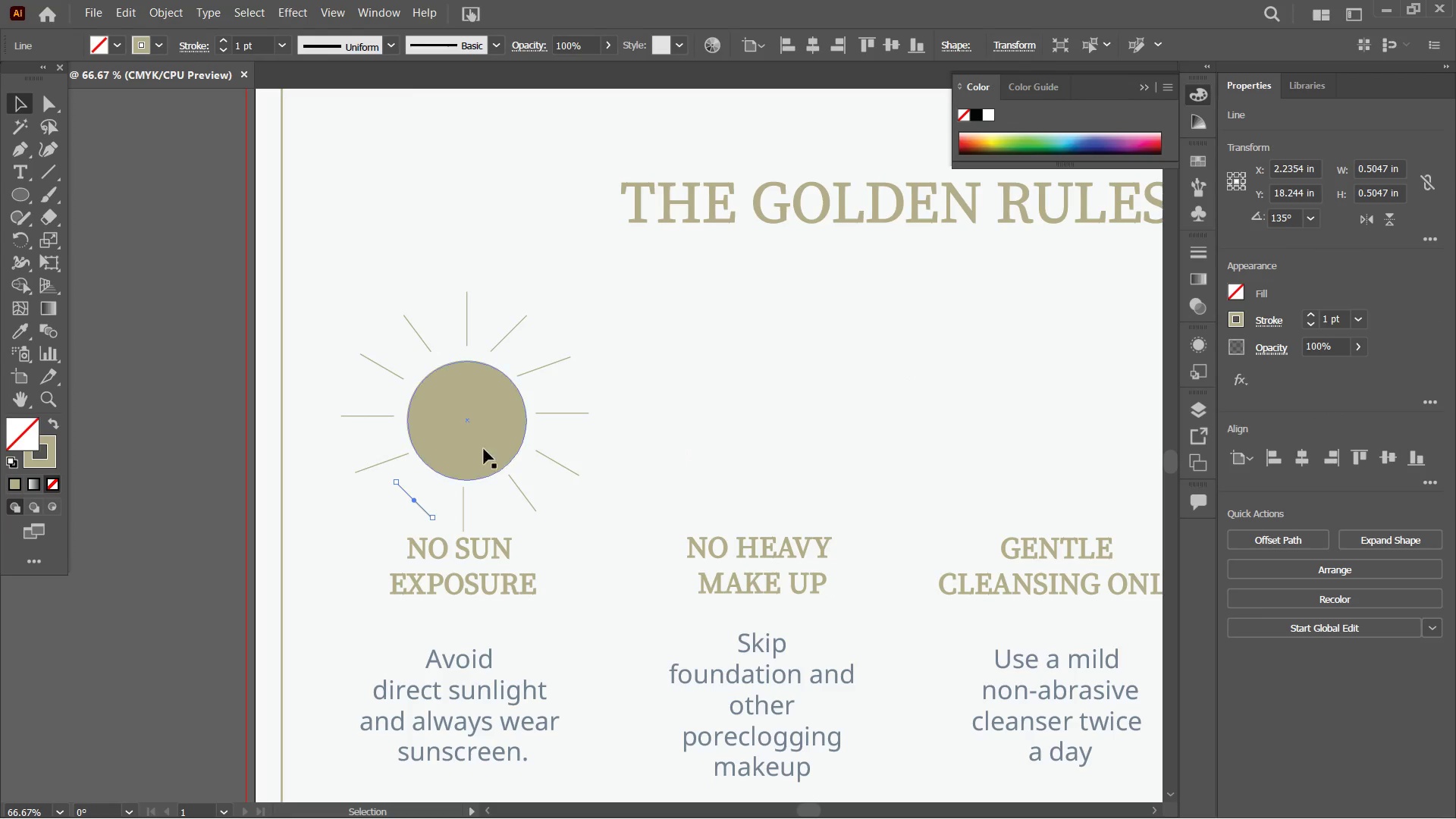 
key(Control+Z)
 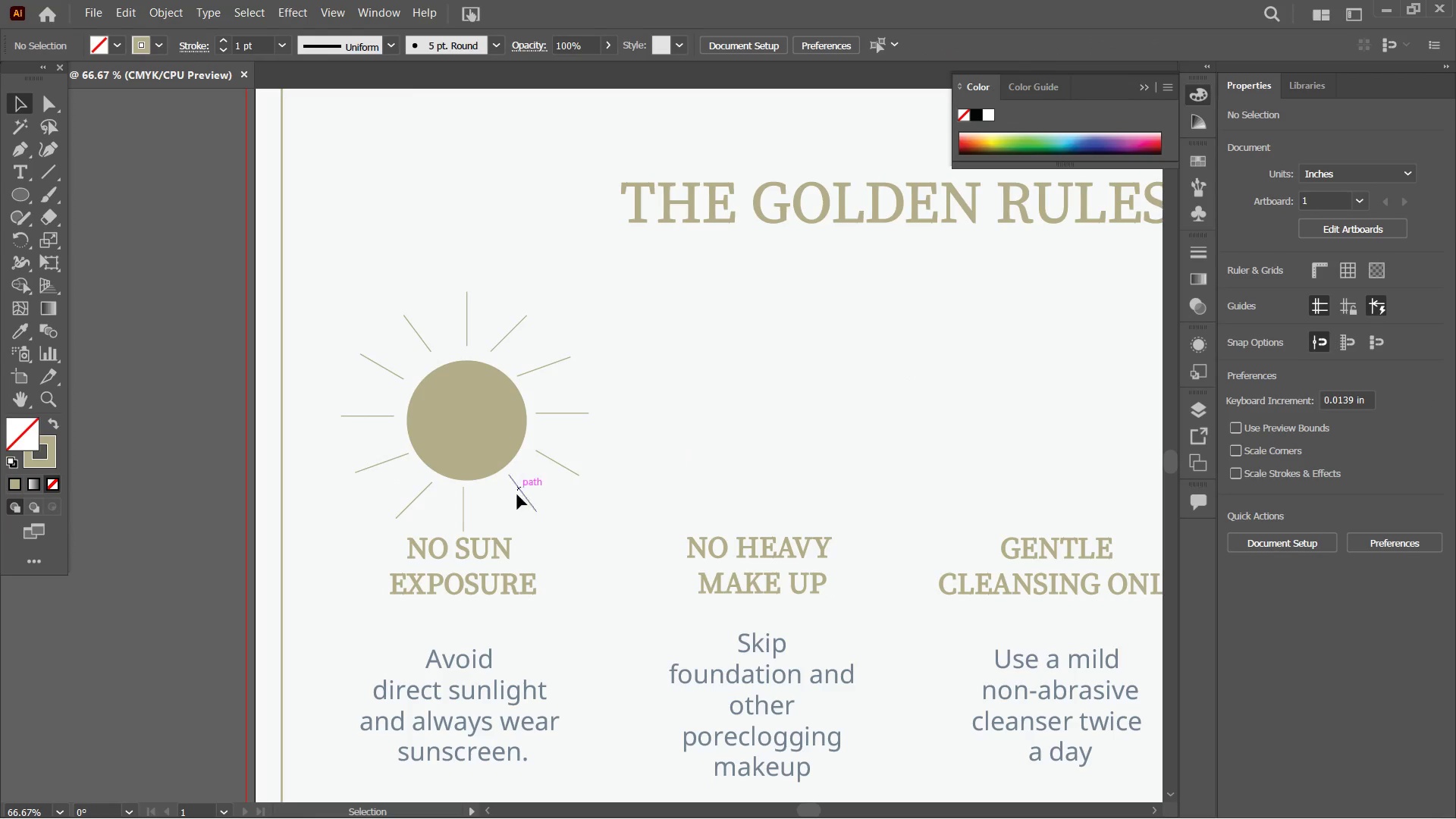 
left_click_drag(start_coordinate=[521, 494], to_coordinate=[513, 497])
 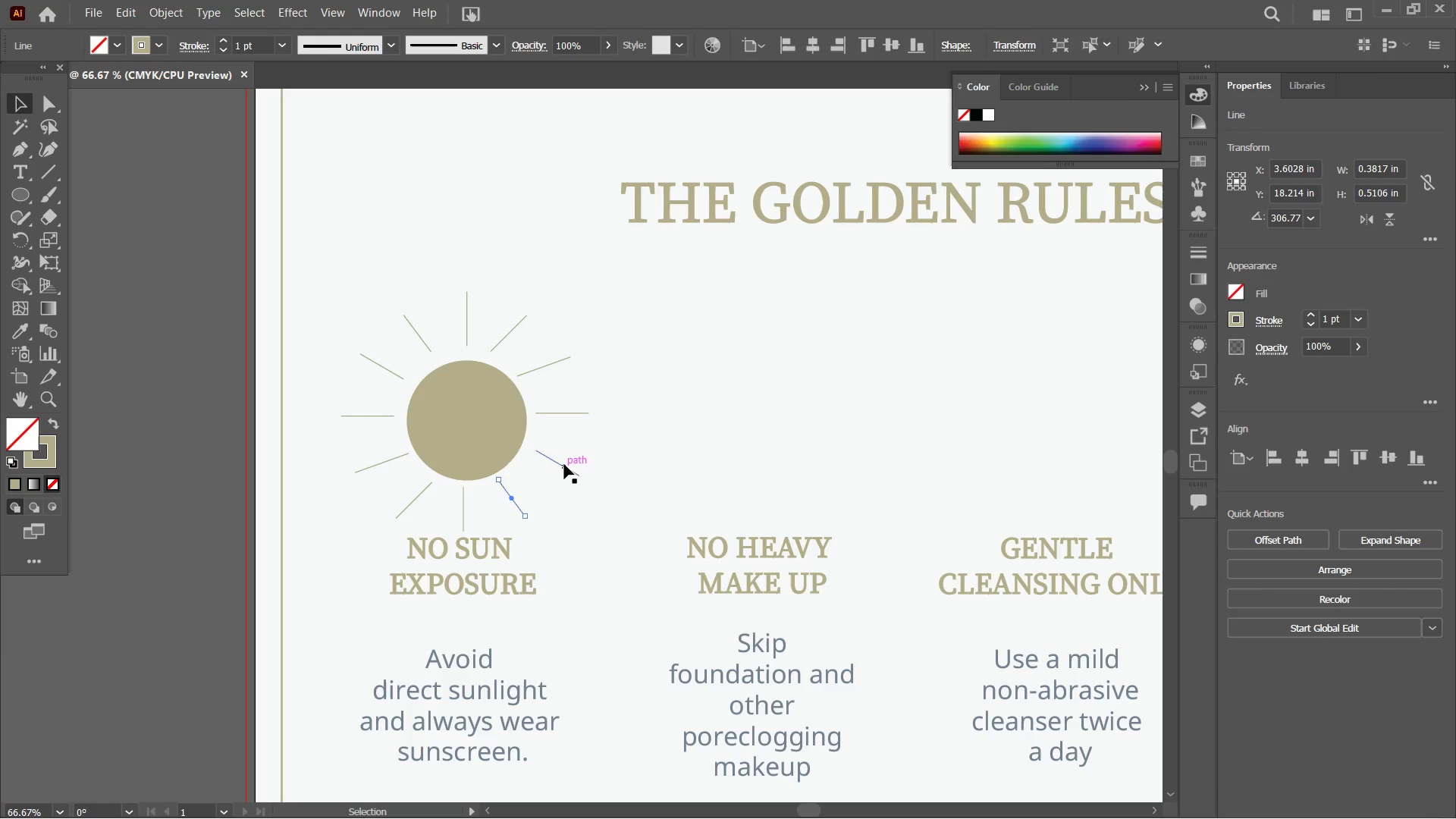 
left_click_drag(start_coordinate=[564, 464], to_coordinate=[560, 469])
 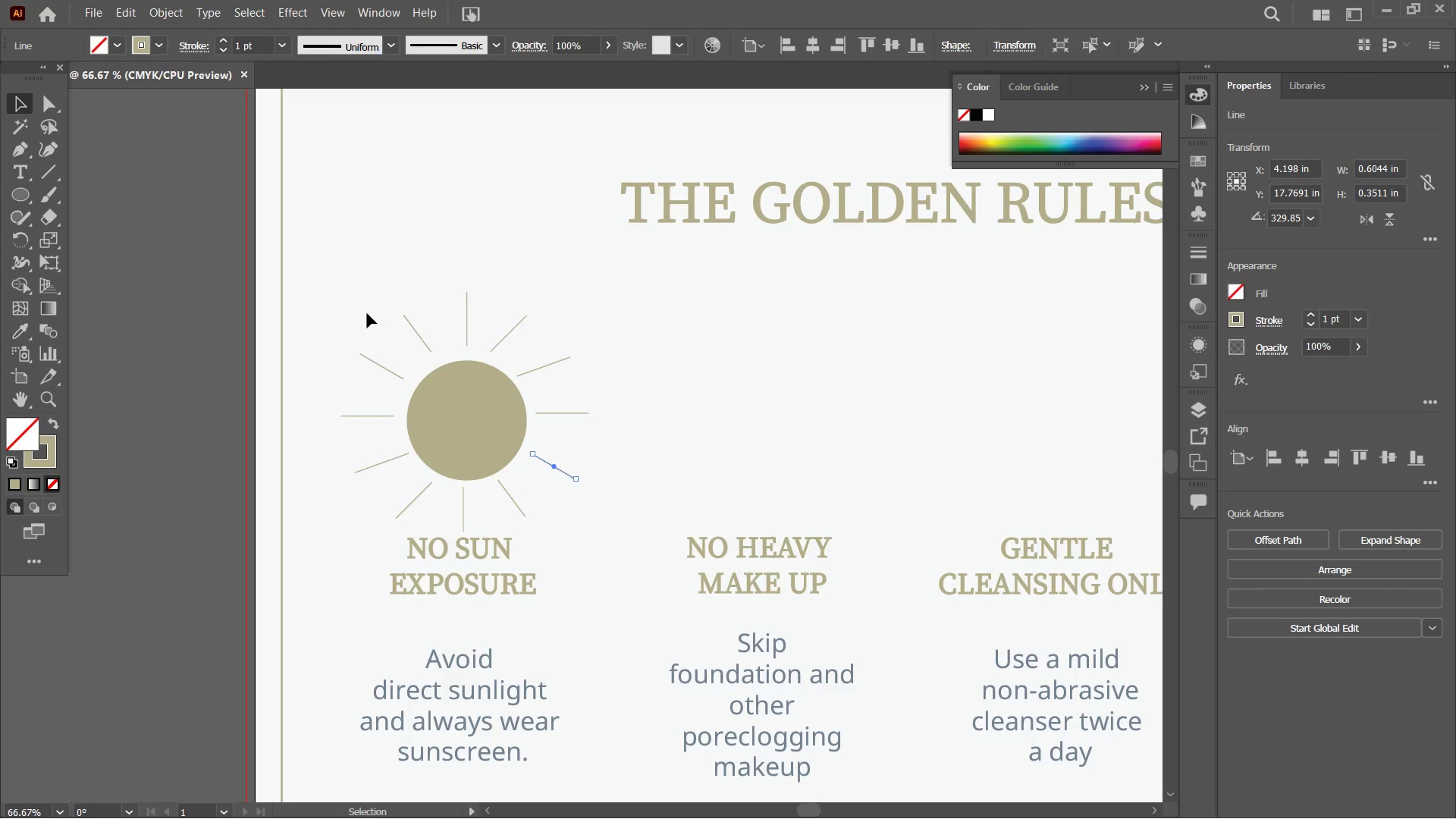 
left_click_drag(start_coordinate=[334, 291], to_coordinate=[596, 504])
 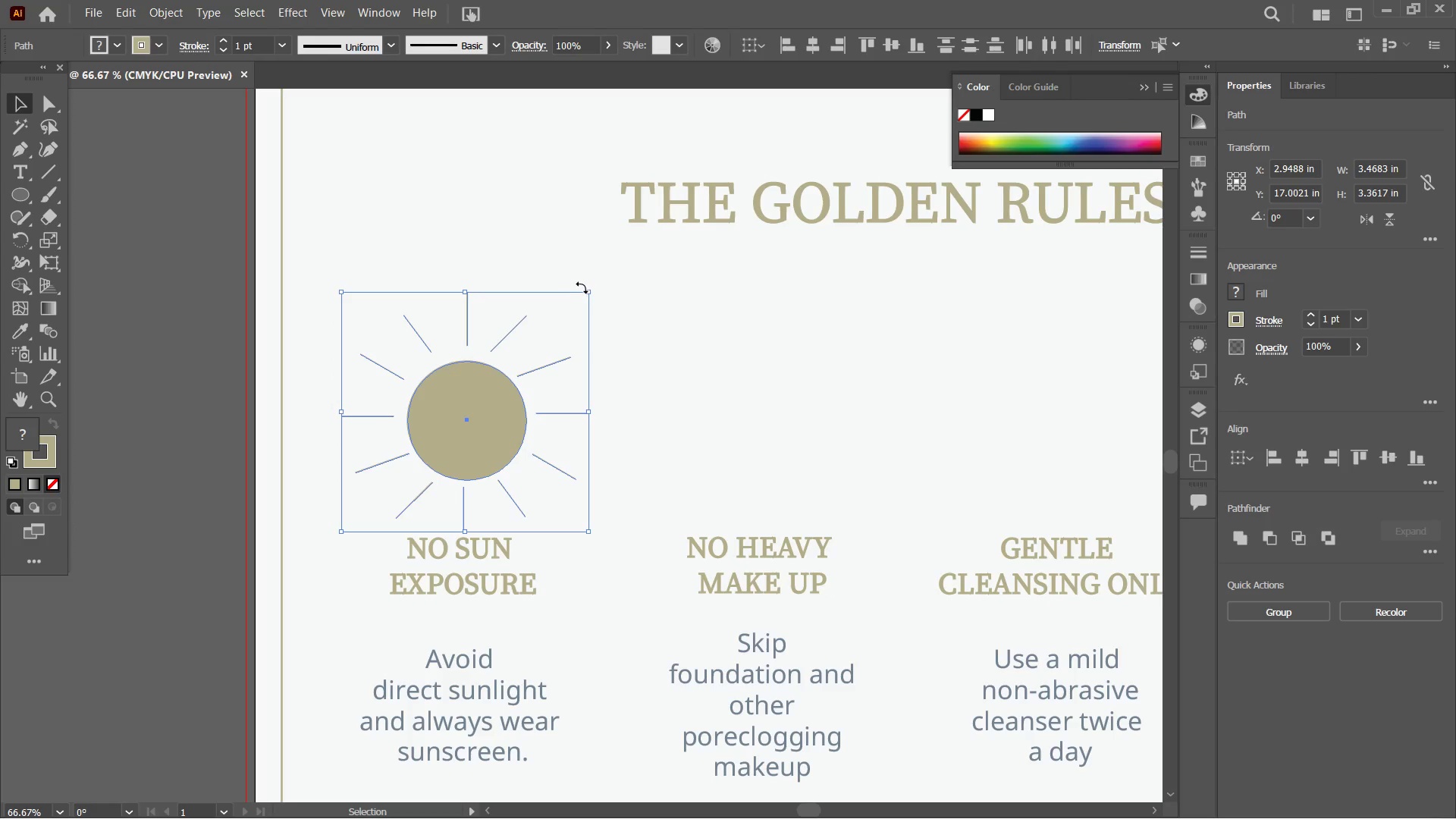 
left_click_drag(start_coordinate=[590, 291], to_coordinate=[457, 358])
 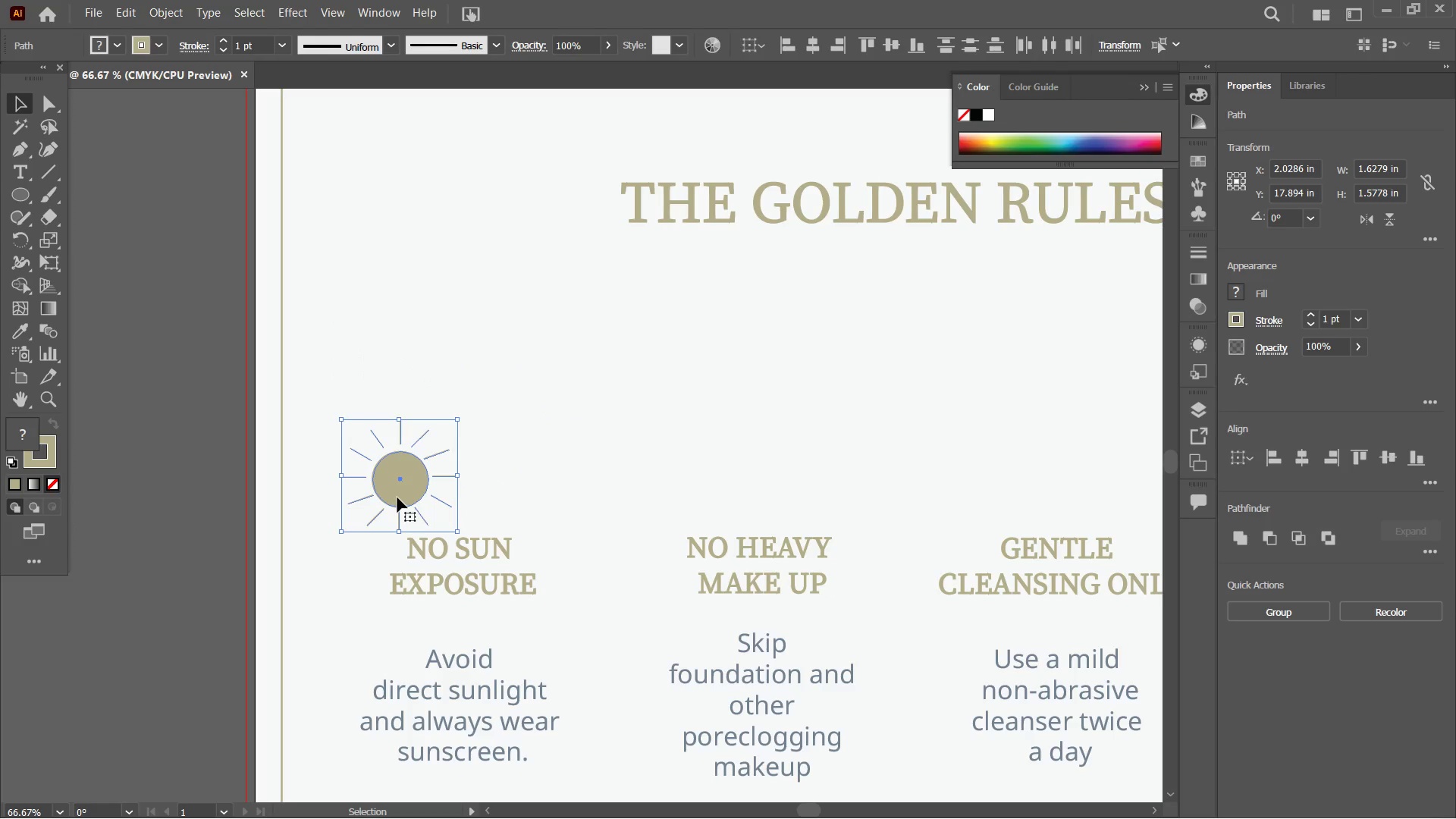 
hold_key(key=ShiftLeft, duration=1.55)
 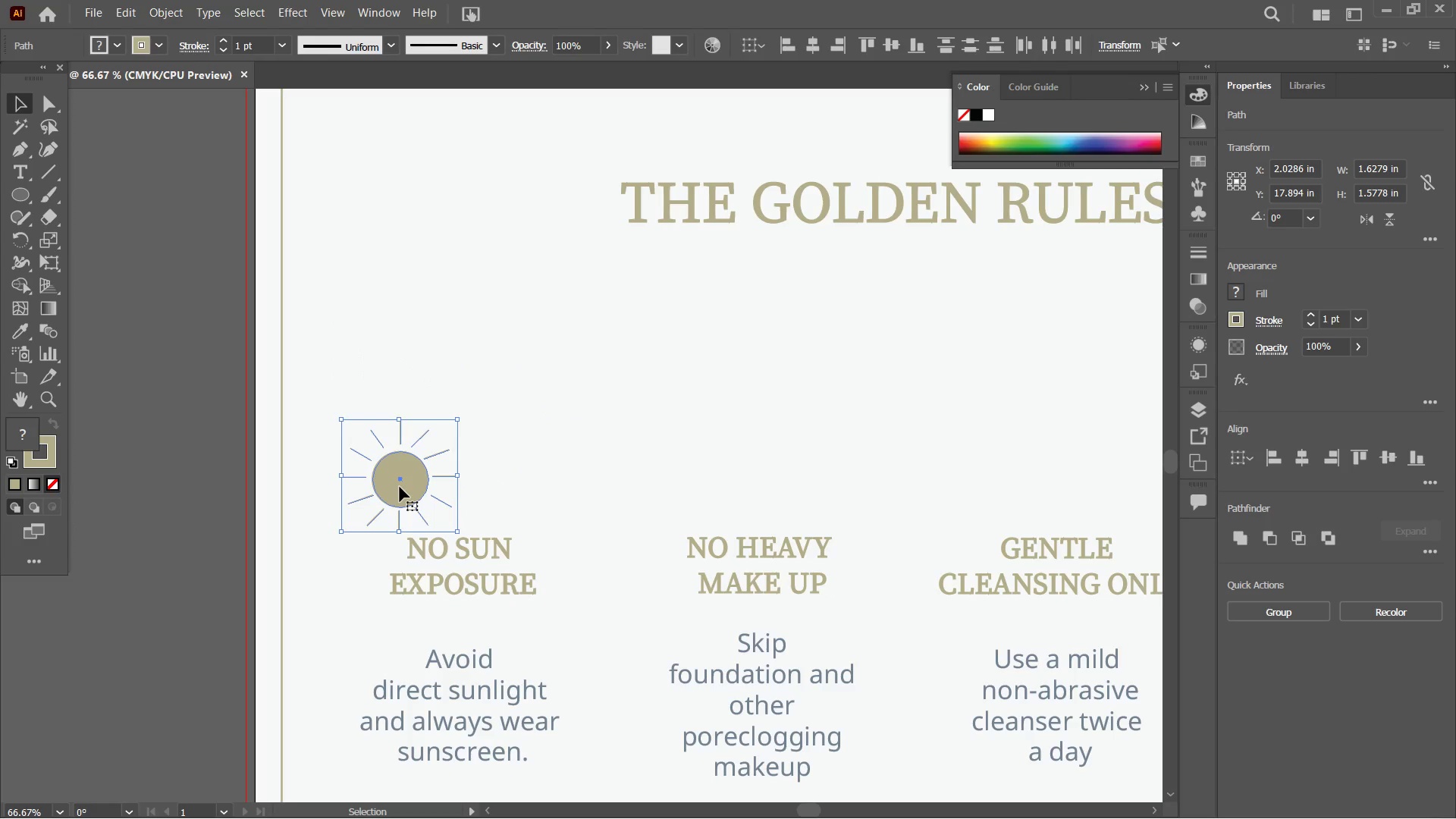 
left_click_drag(start_coordinate=[400, 487], to_coordinate=[462, 460])
 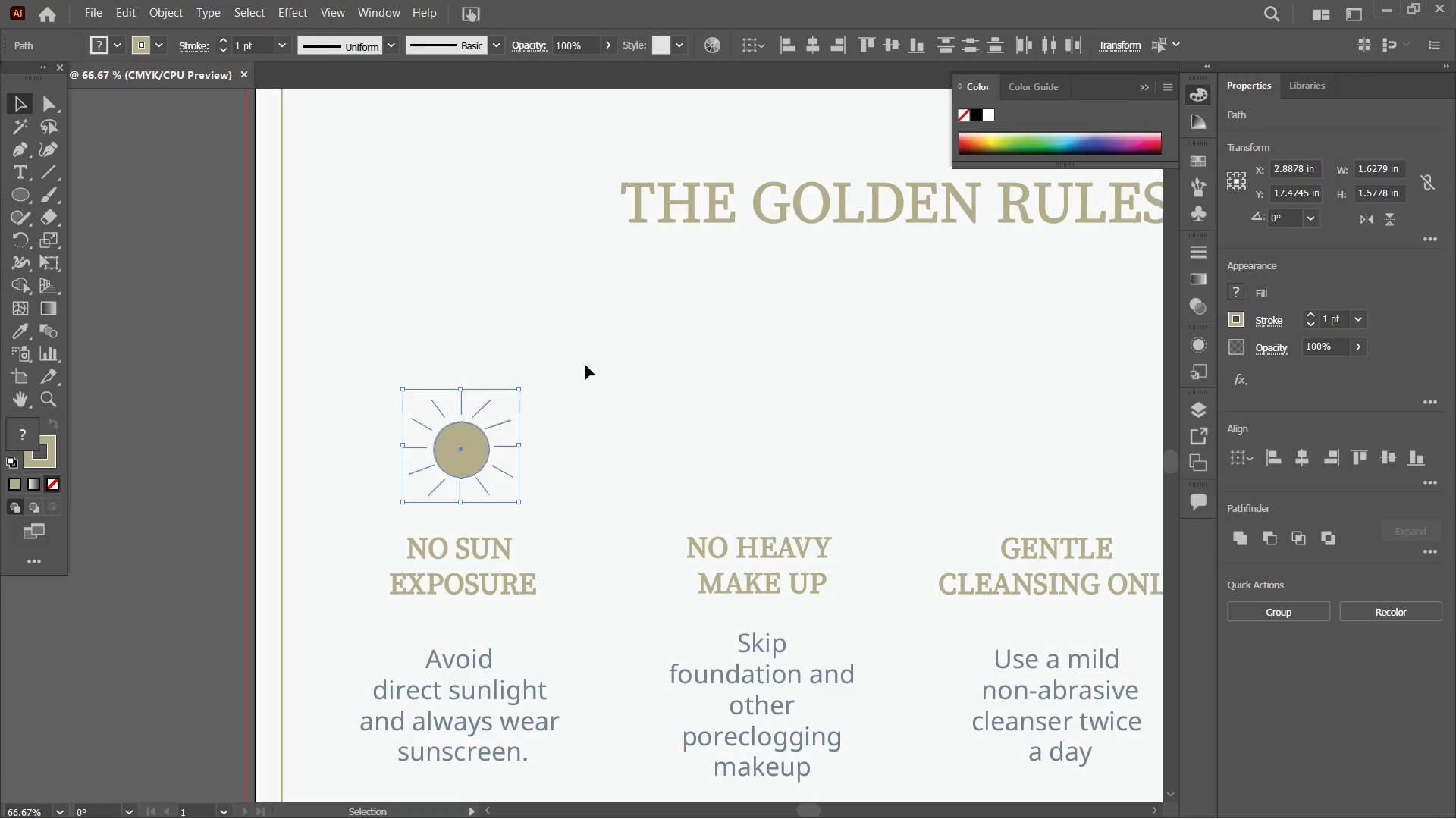 
wait(7.31)
 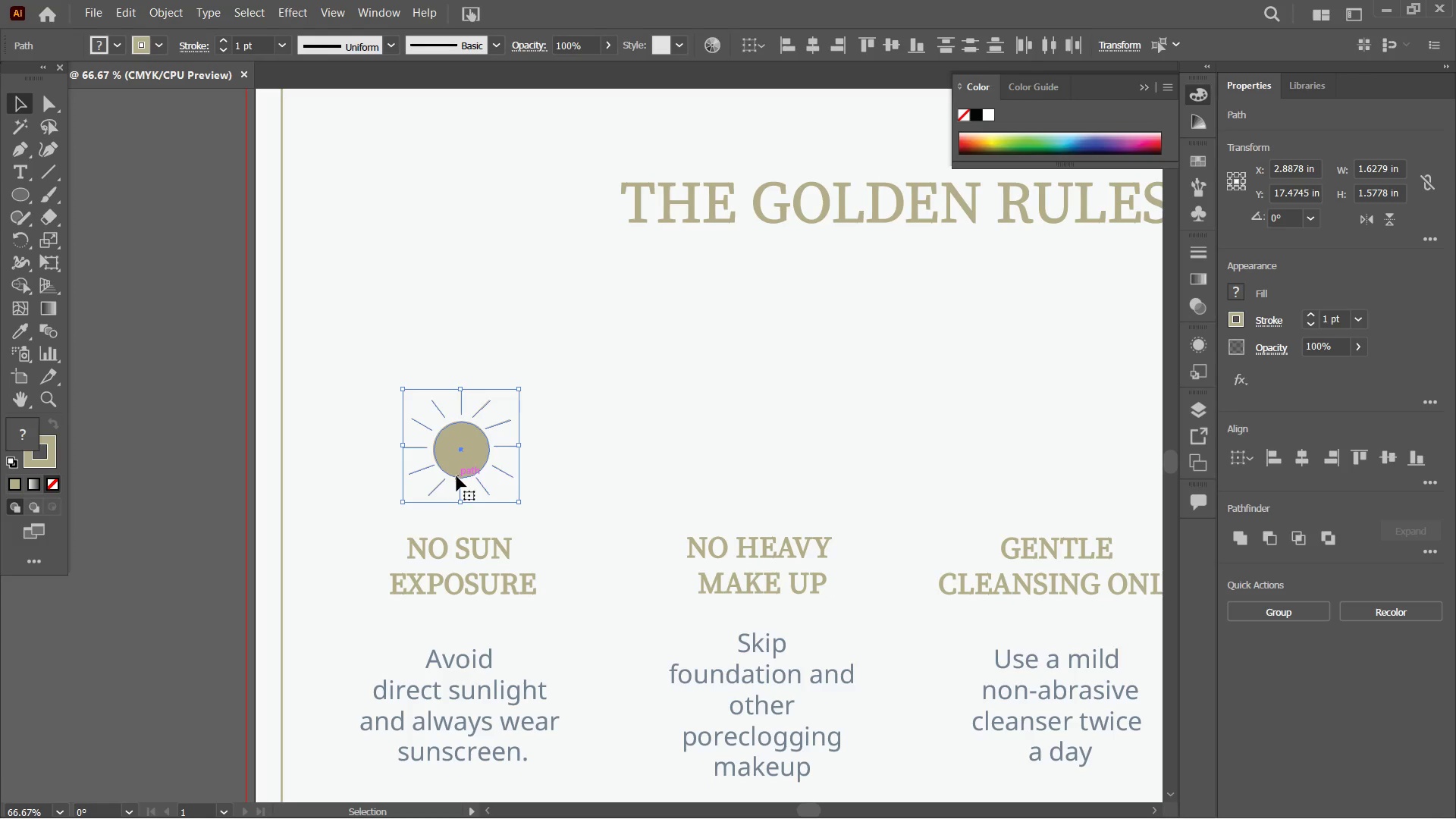 
left_click([602, 367])
 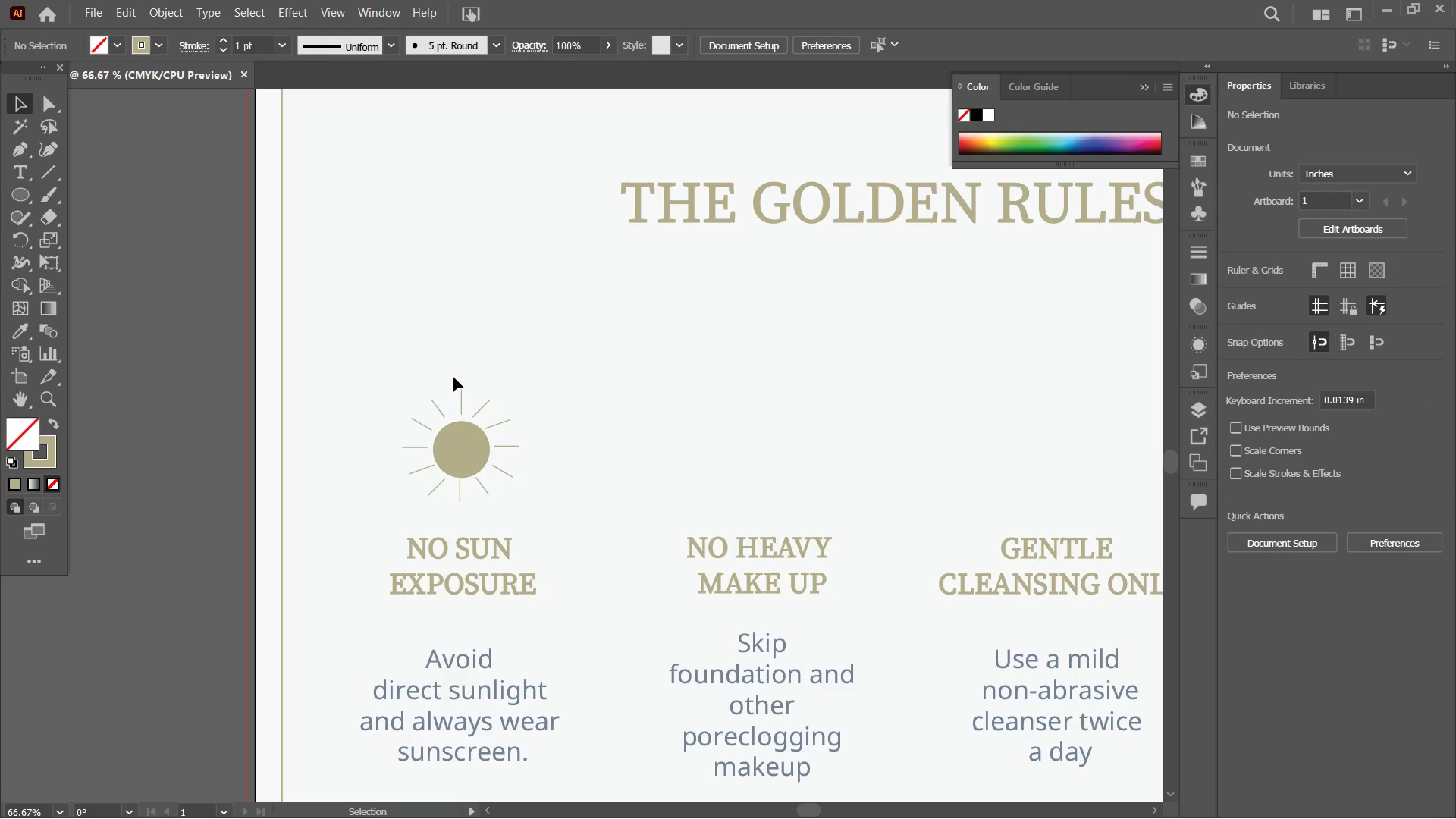 
left_click_drag(start_coordinate=[422, 384], to_coordinate=[497, 403])
 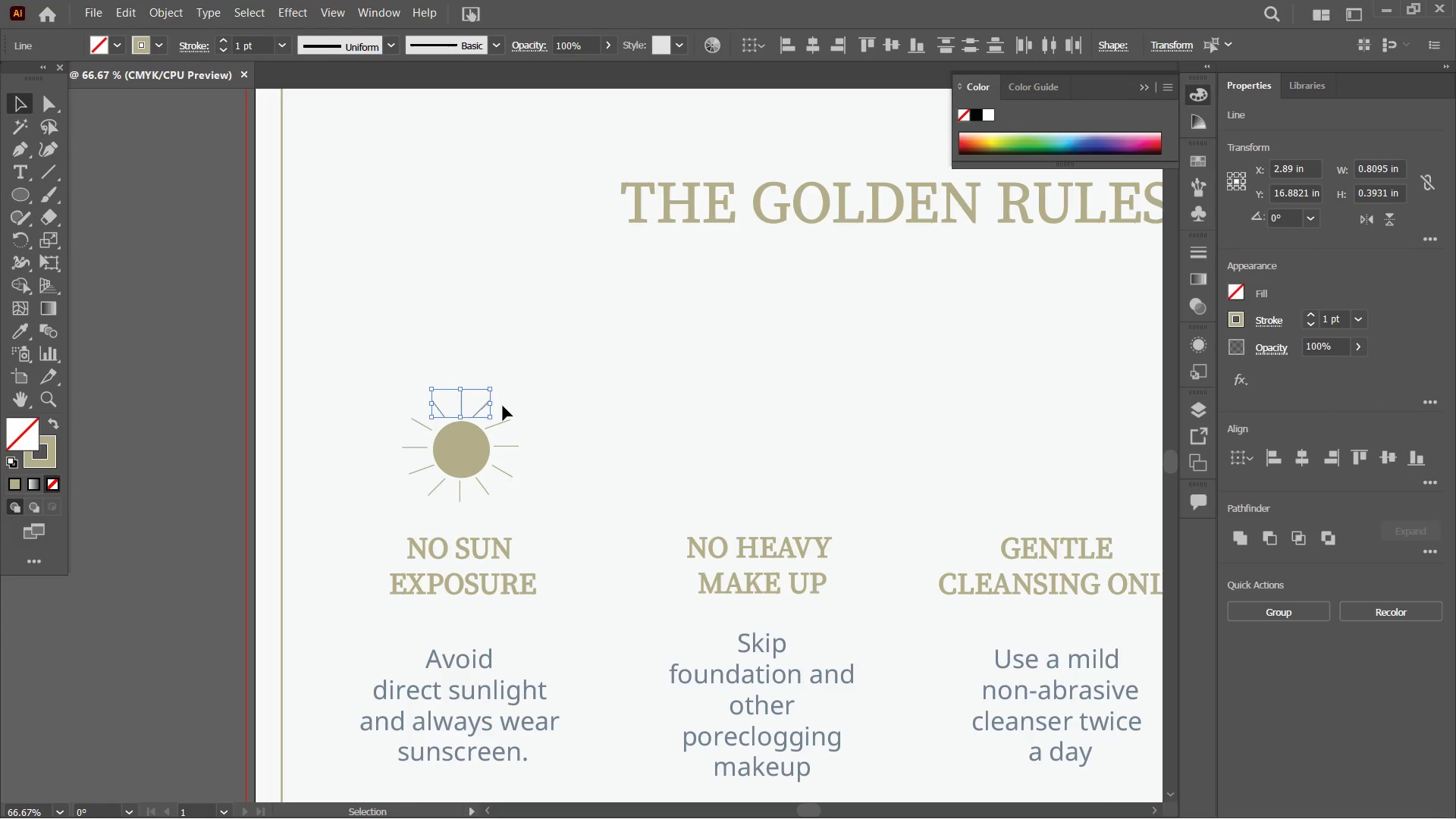 
key(Control+Equal)
 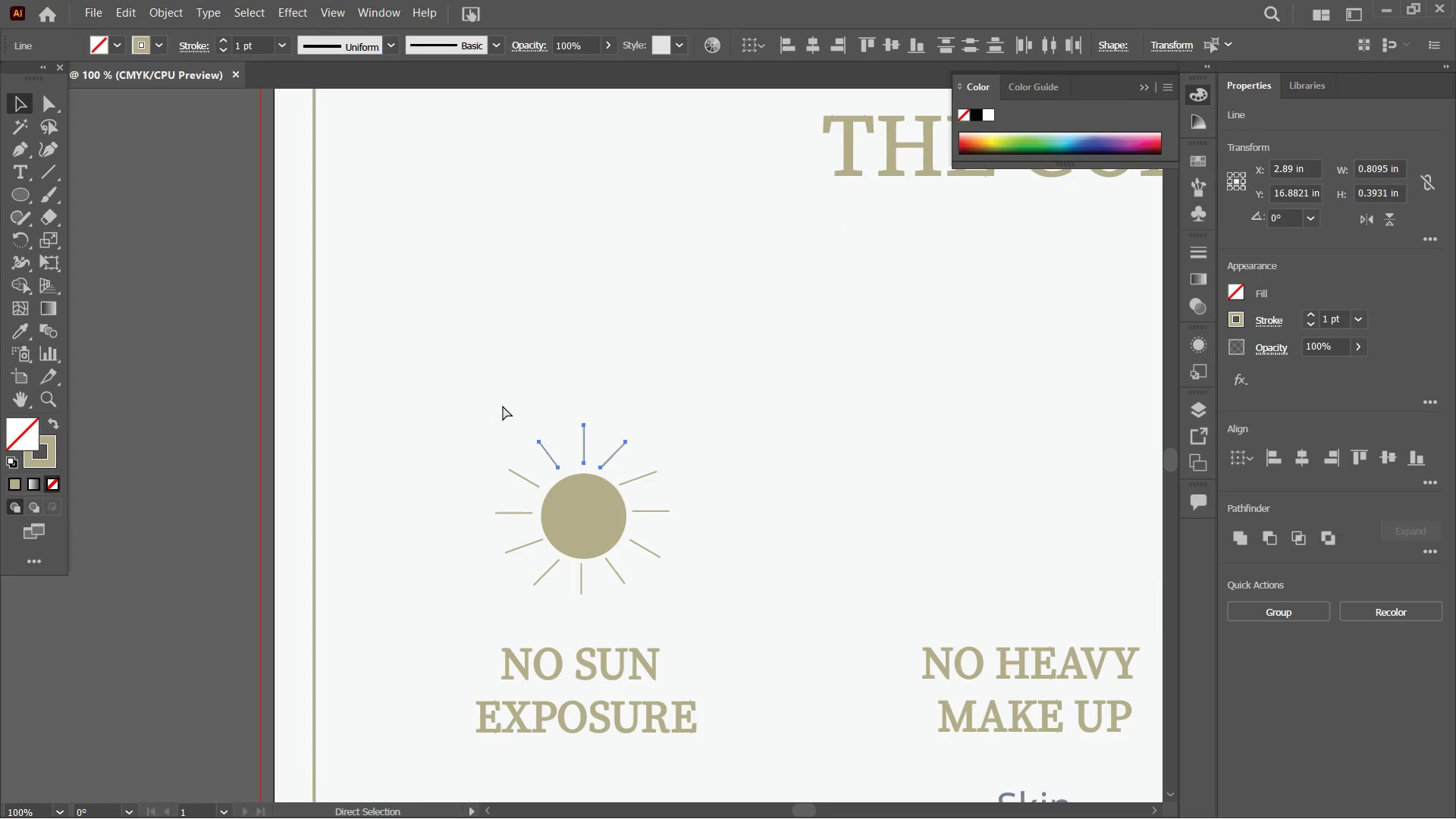 
key(Control+Equal)
 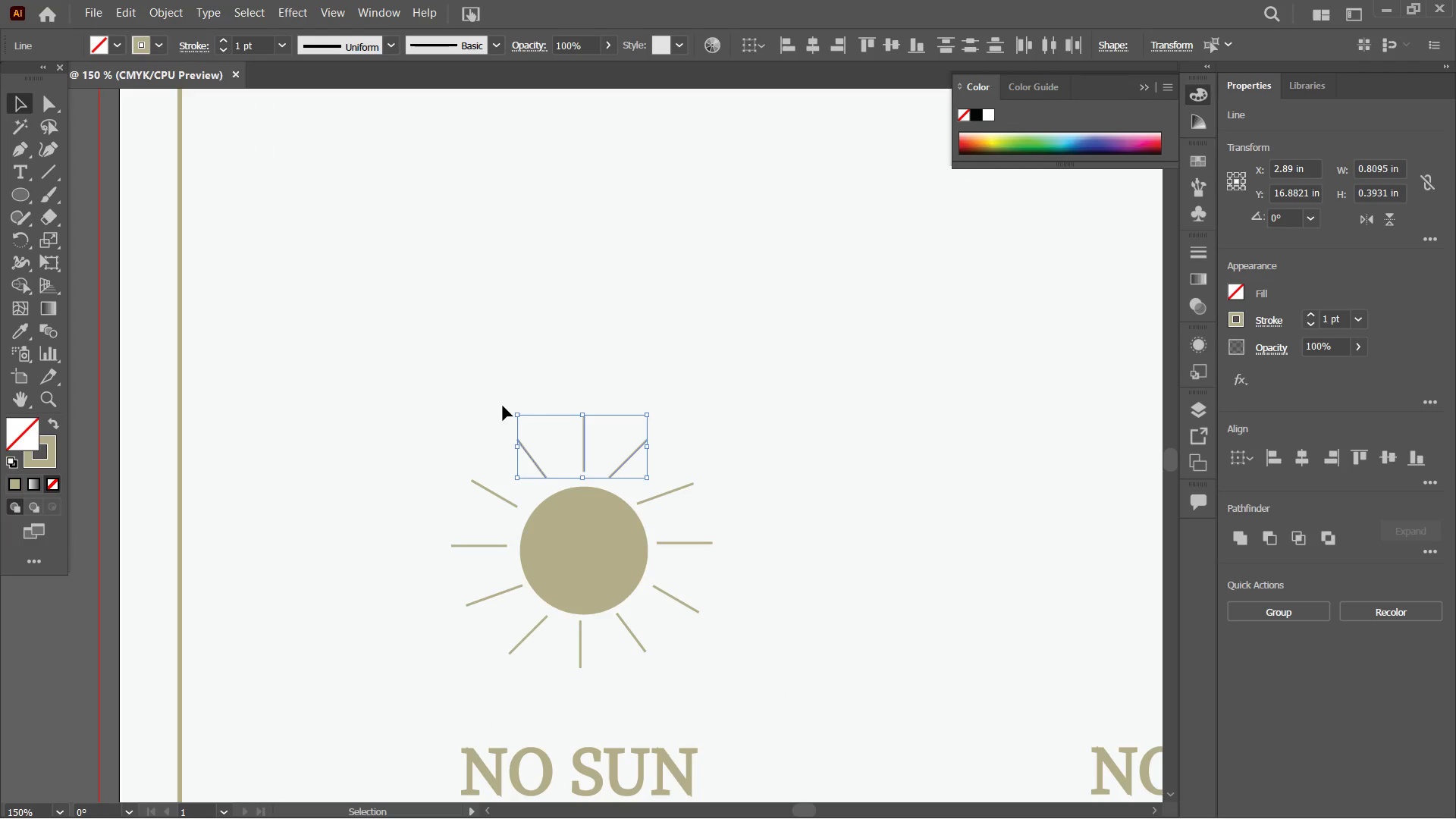 
hold_key(key=ShiftLeft, duration=4.27)
double_click([503, 498])
 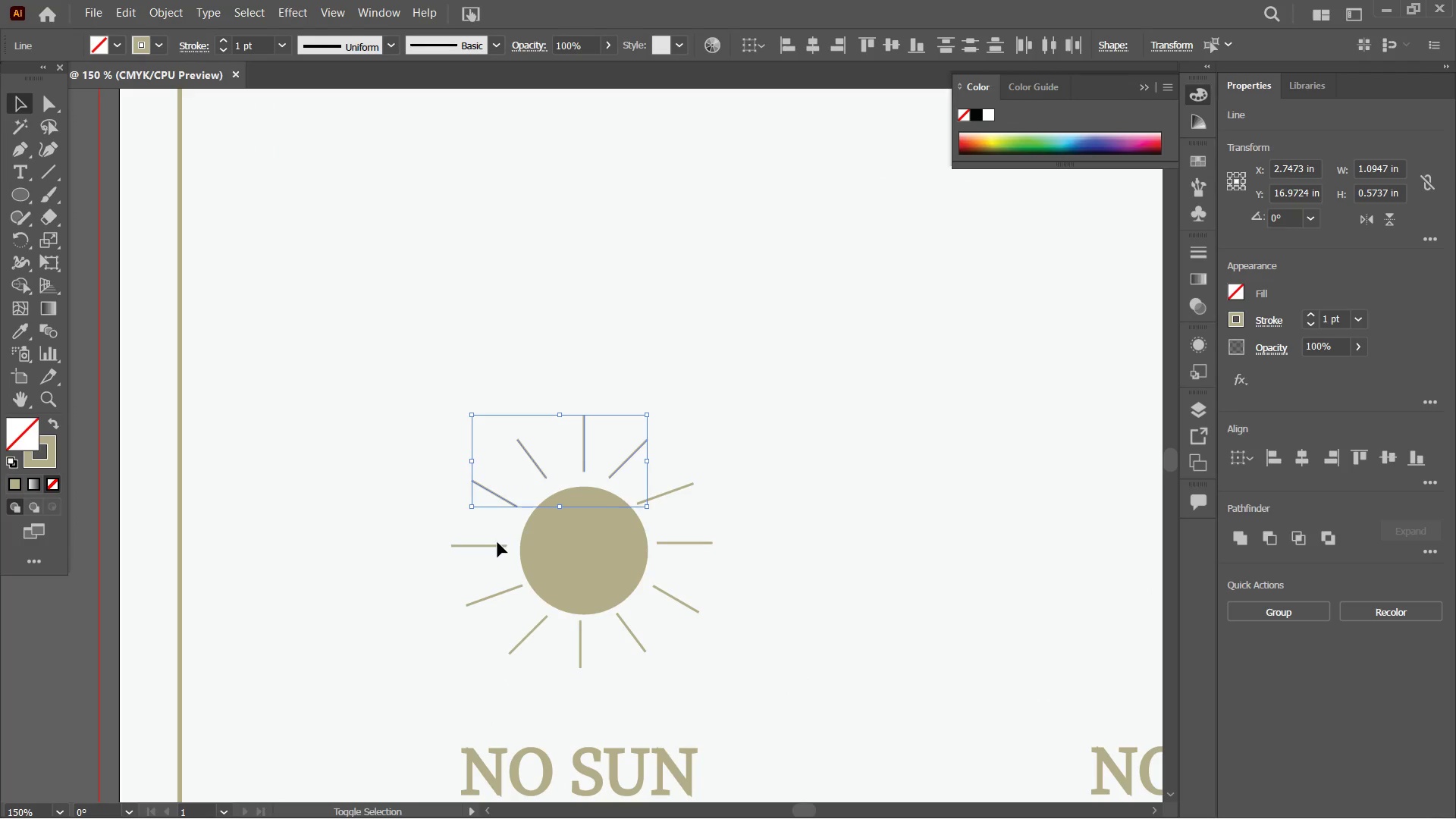 
left_click([497, 545])
 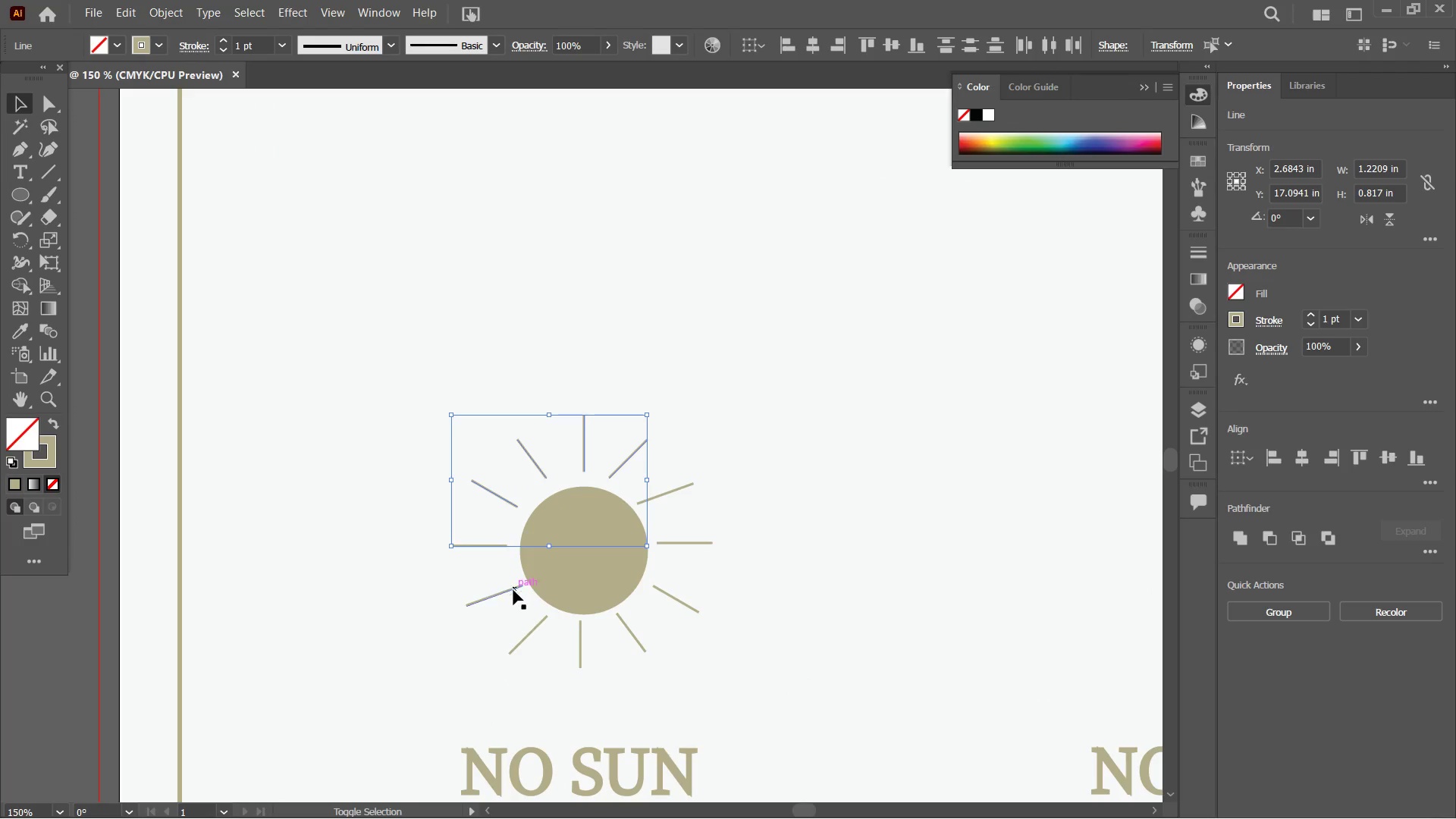 
left_click([513, 592])
 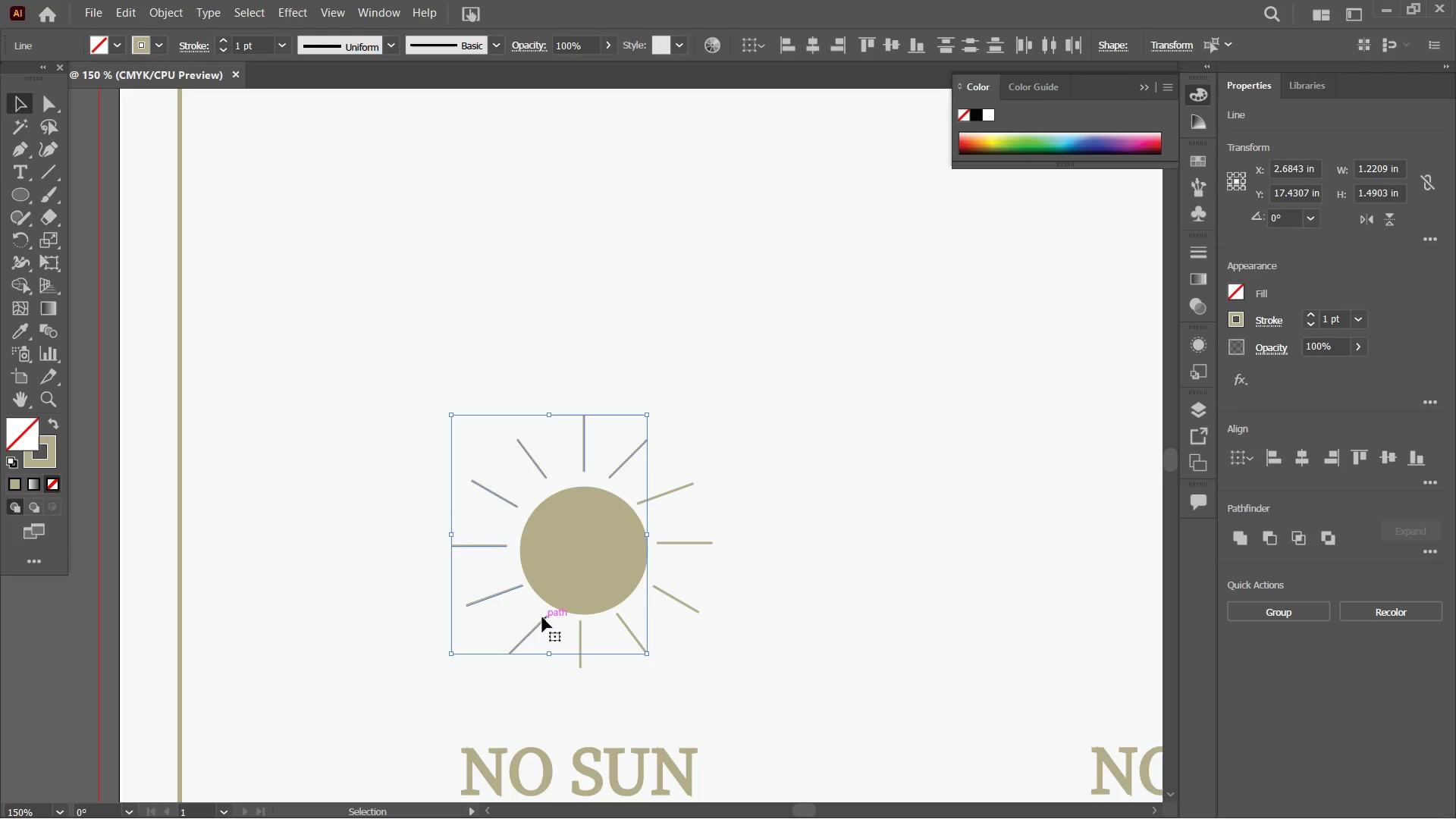 
wait(9.01)
 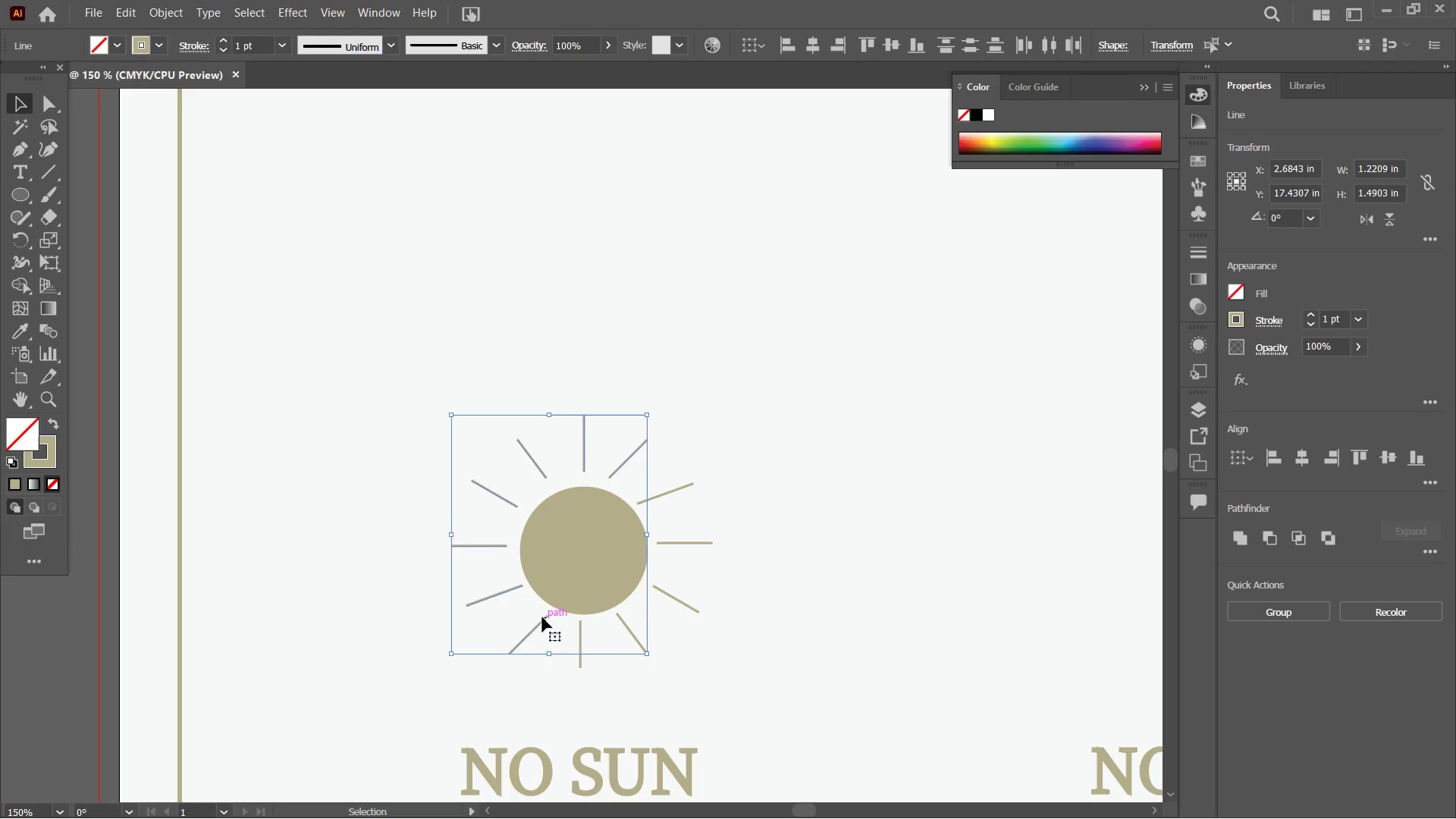 
left_click([578, 650])
 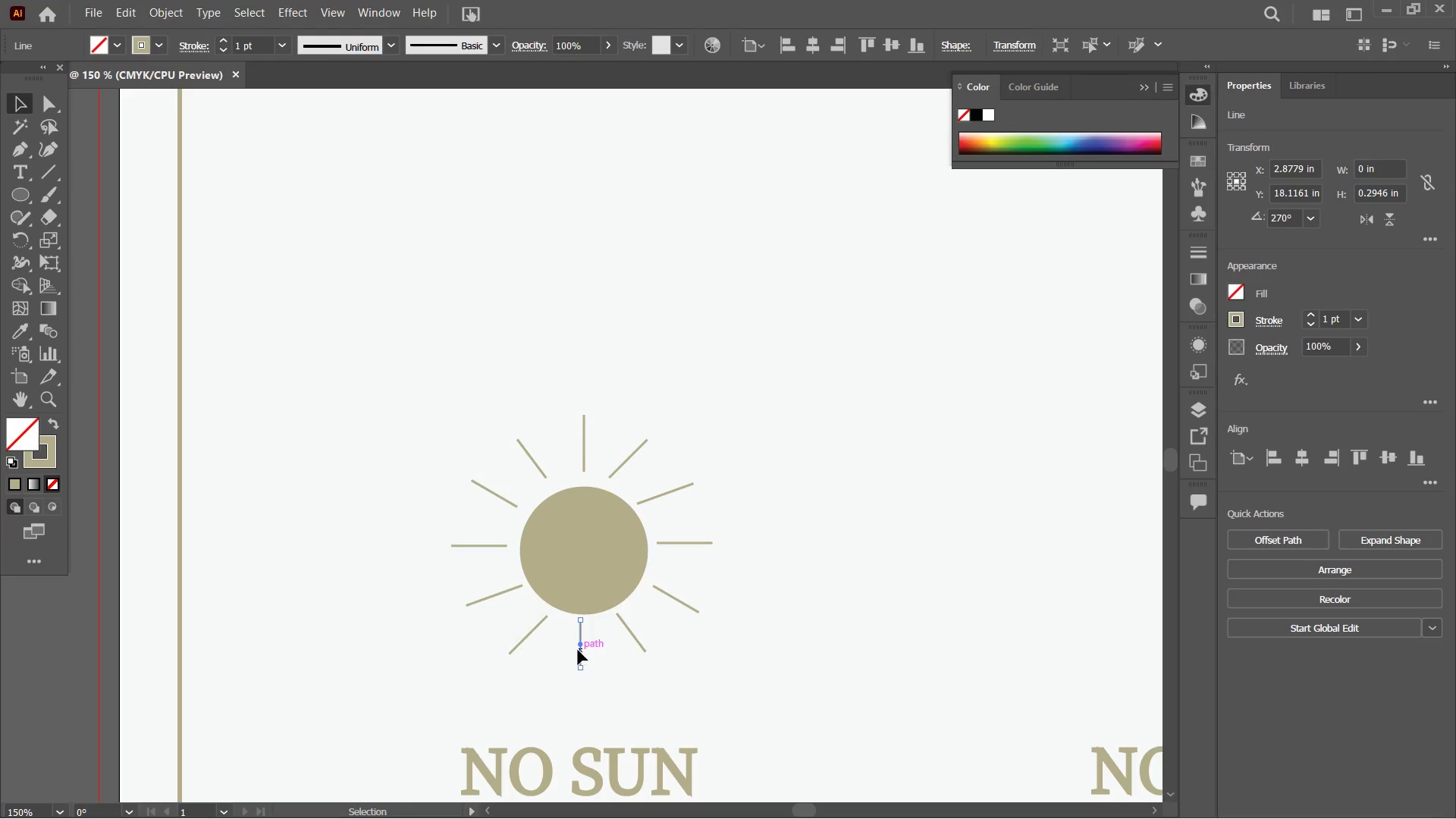 
hold_key(key=ShiftLeft, duration=1.11)
 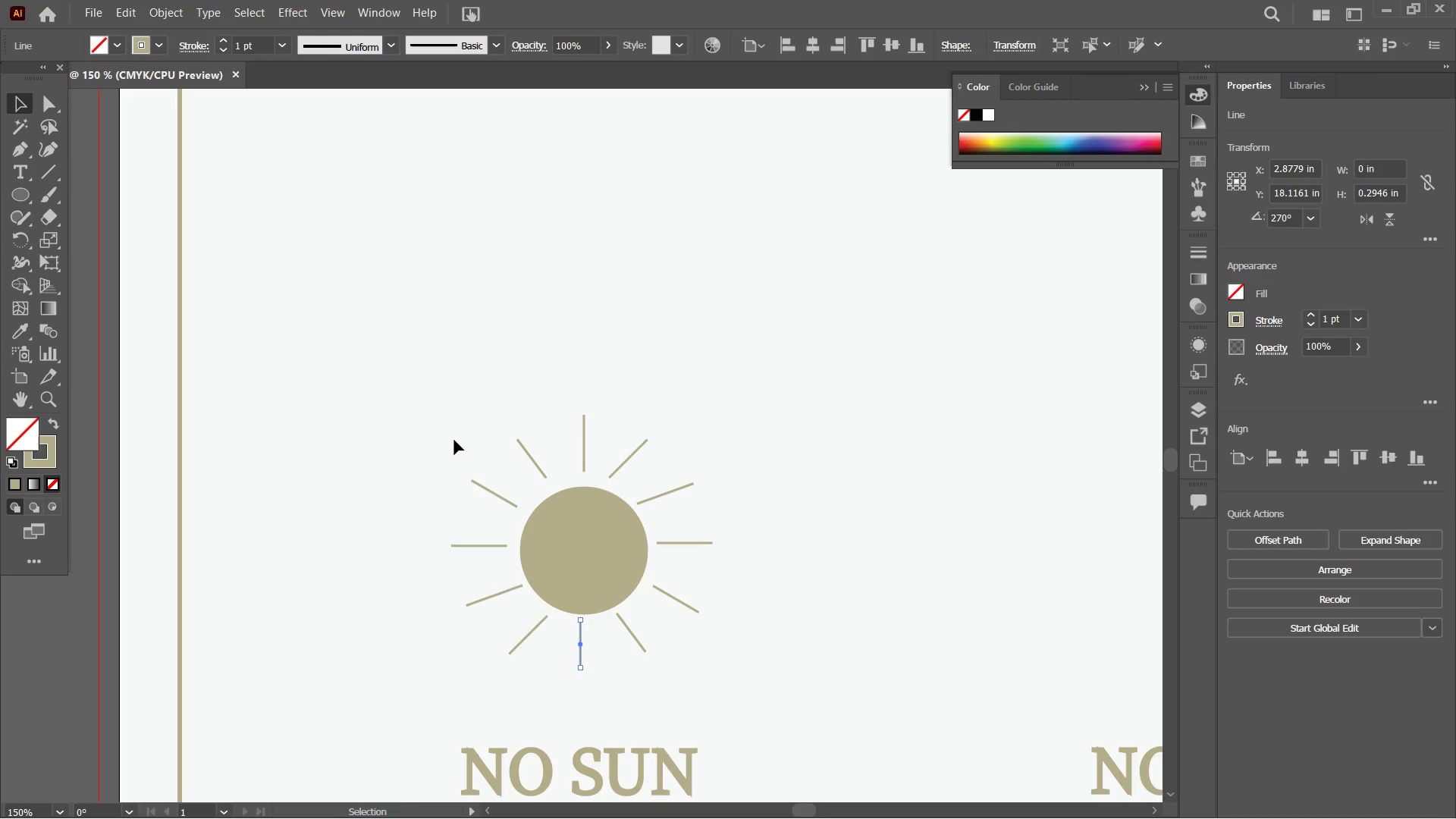 
hold_key(key=ShiftLeft, duration=14.39)
left_click_drag(start_coordinate=[454, 438], to_coordinate=[492, 627])
 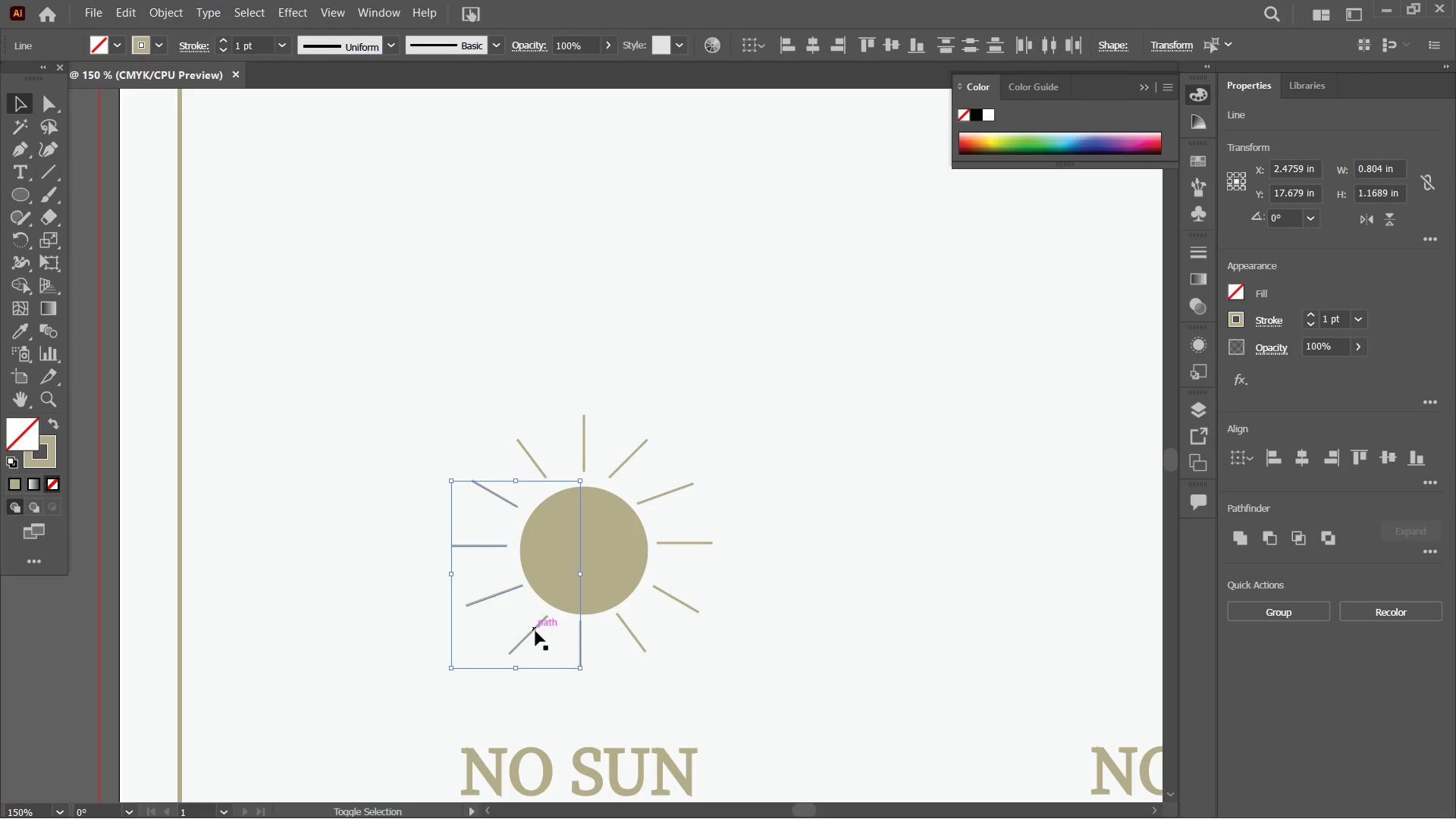 
left_click([532, 632])
 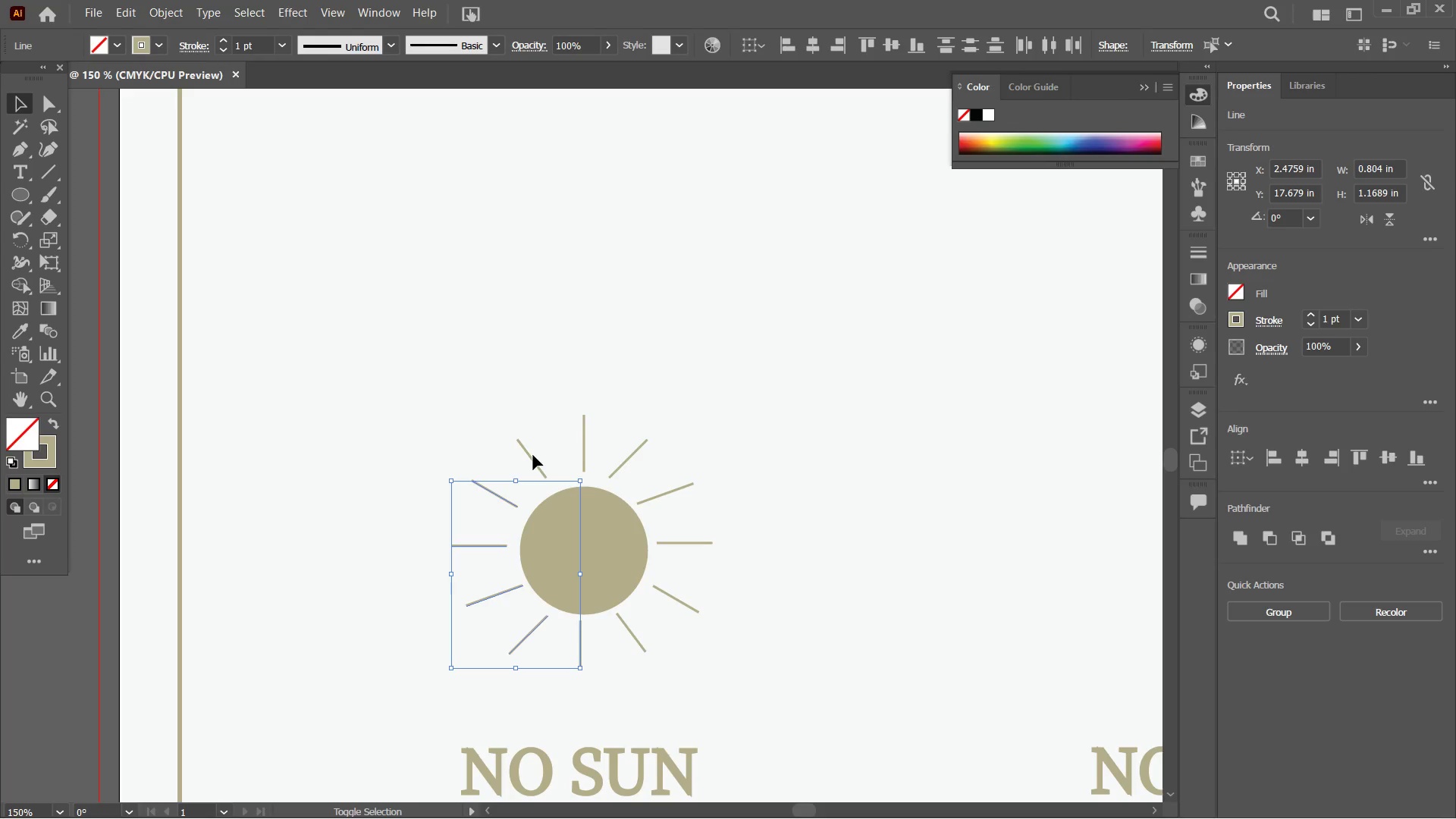 
left_click([532, 459])
 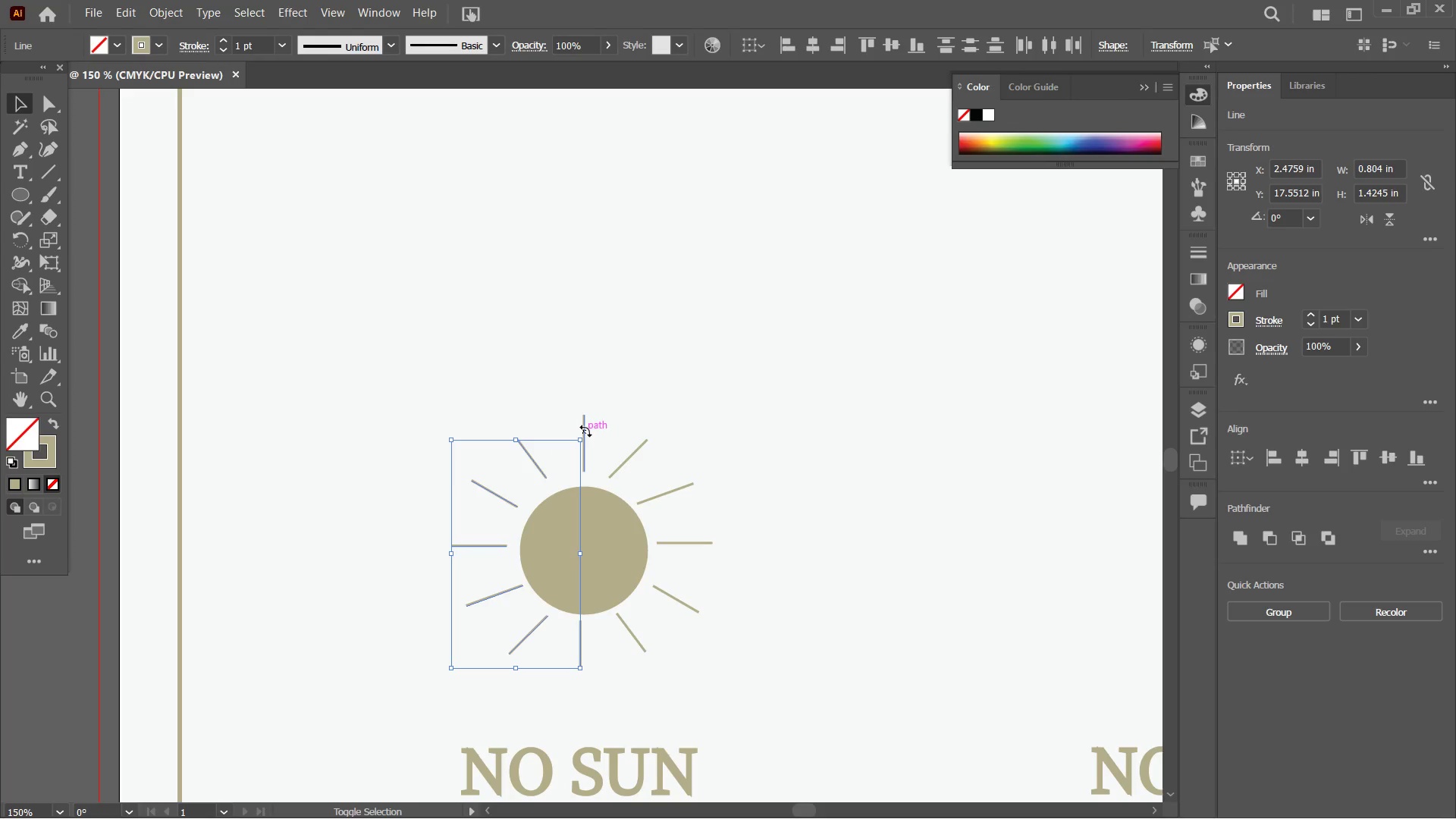 
left_click([585, 425])
 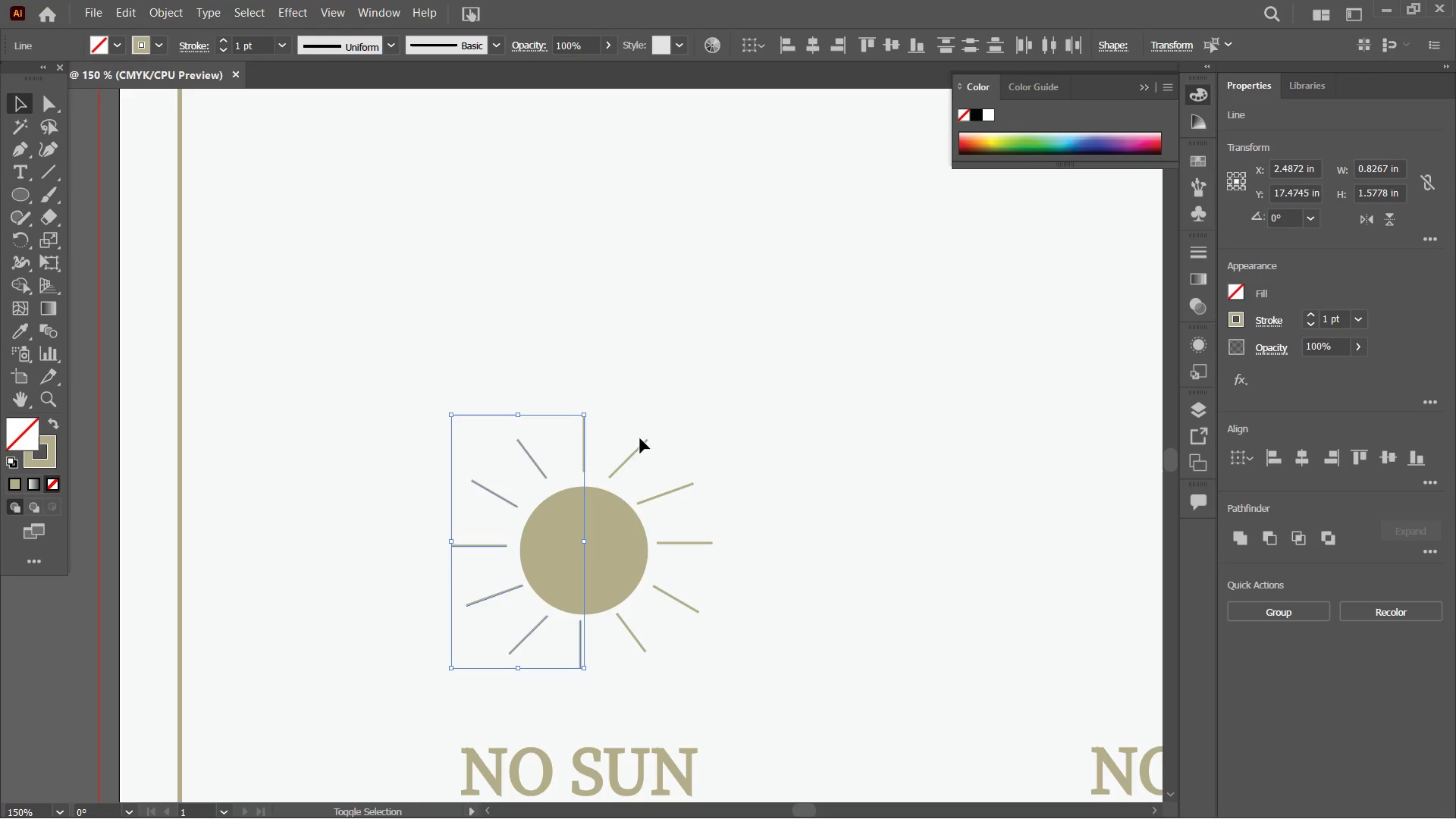 
left_click_drag(start_coordinate=[639, 428], to_coordinate=[714, 491])
 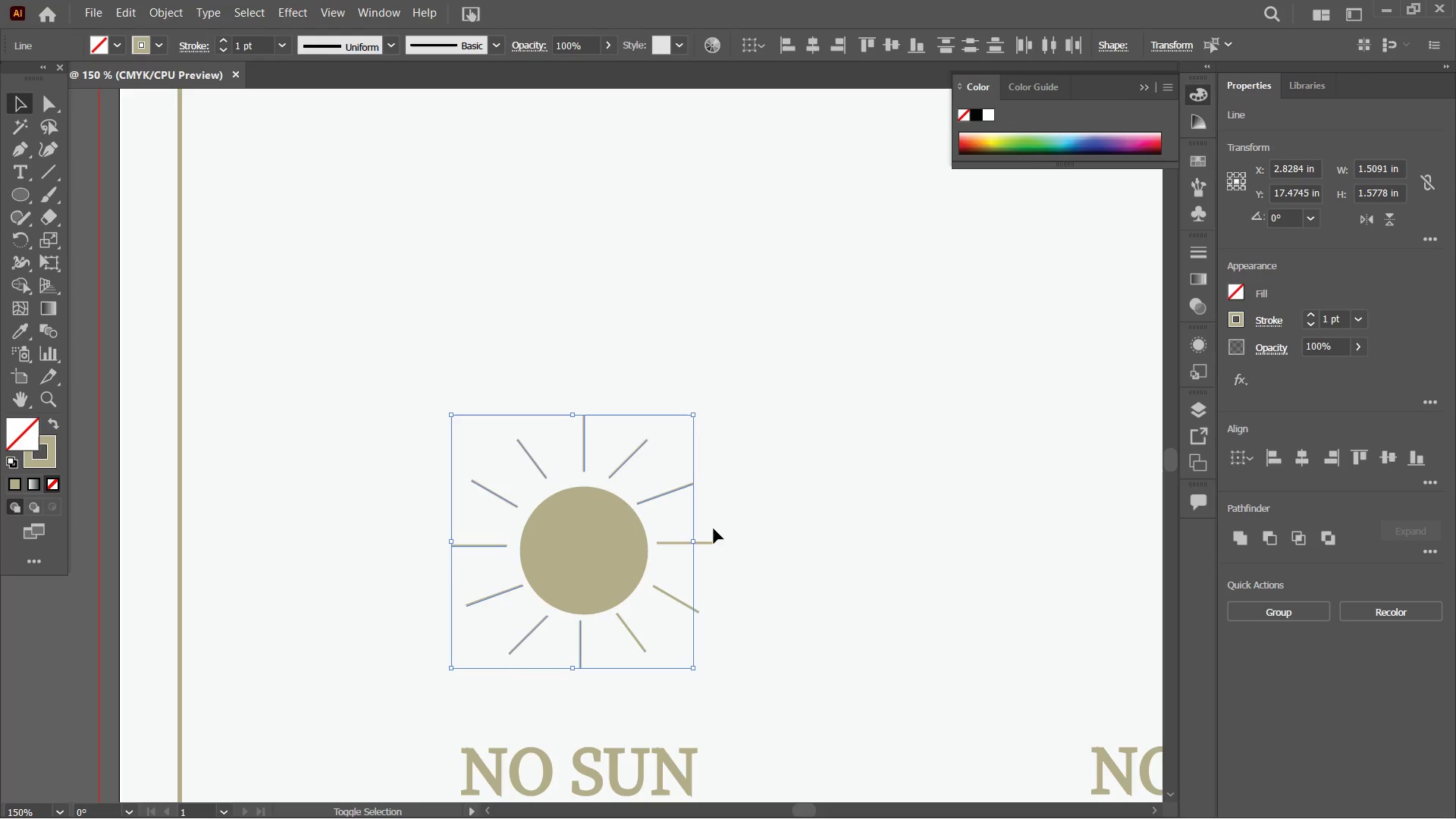 
left_click_drag(start_coordinate=[714, 529], to_coordinate=[701, 647])
 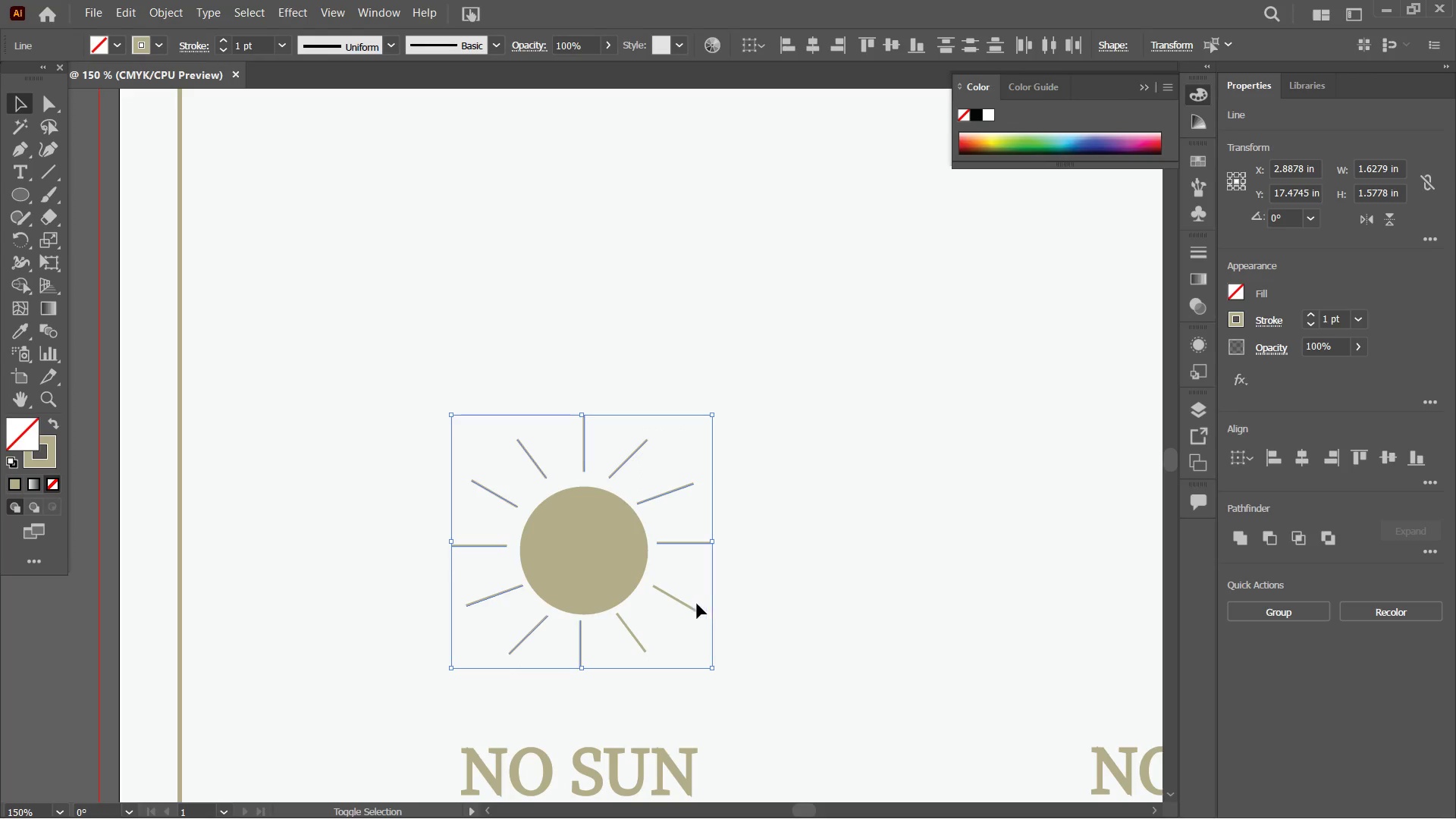 
left_click_drag(start_coordinate=[692, 582], to_coordinate=[669, 624])
 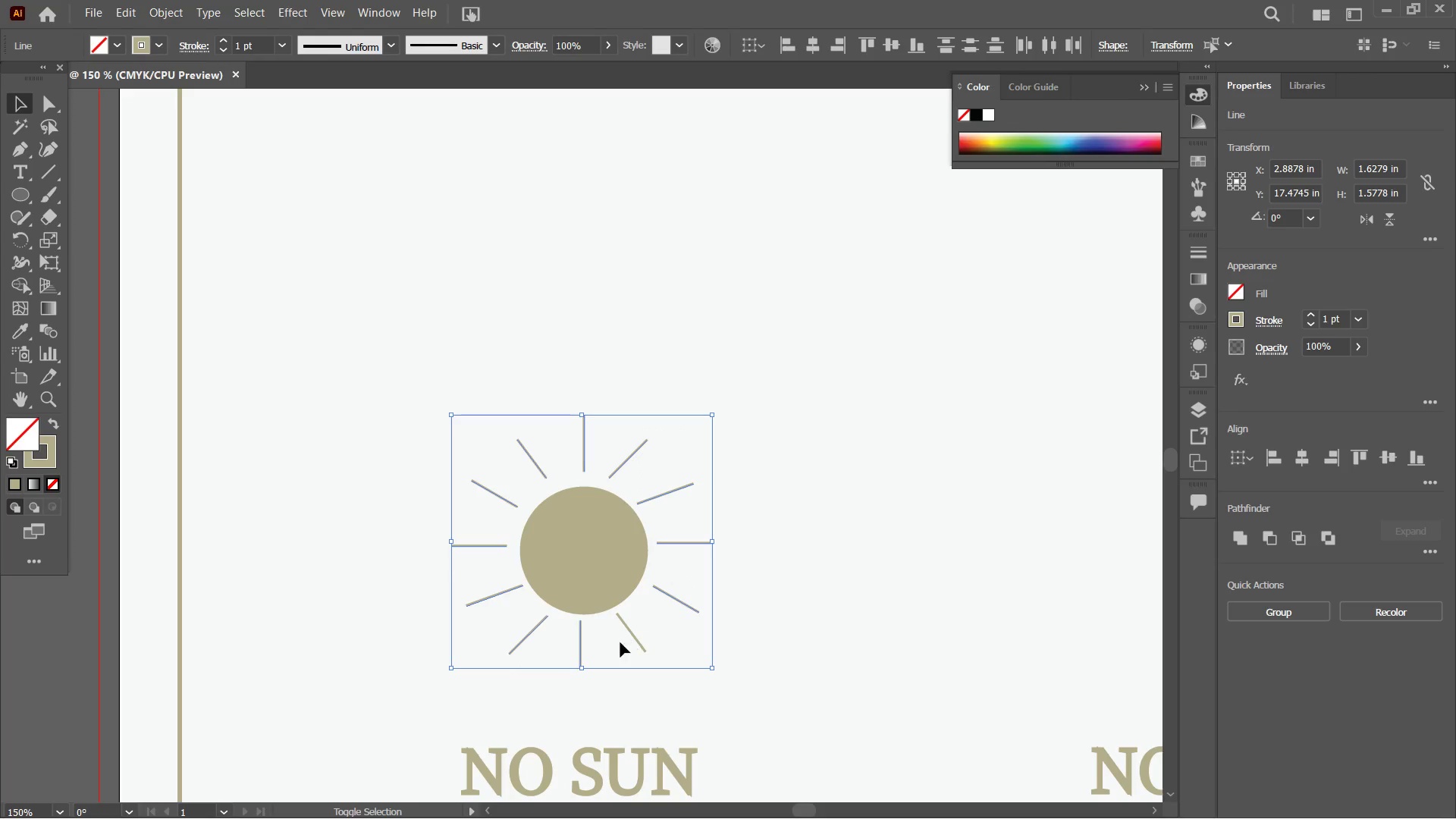 
left_click_drag(start_coordinate=[618, 644], to_coordinate=[678, 621])
 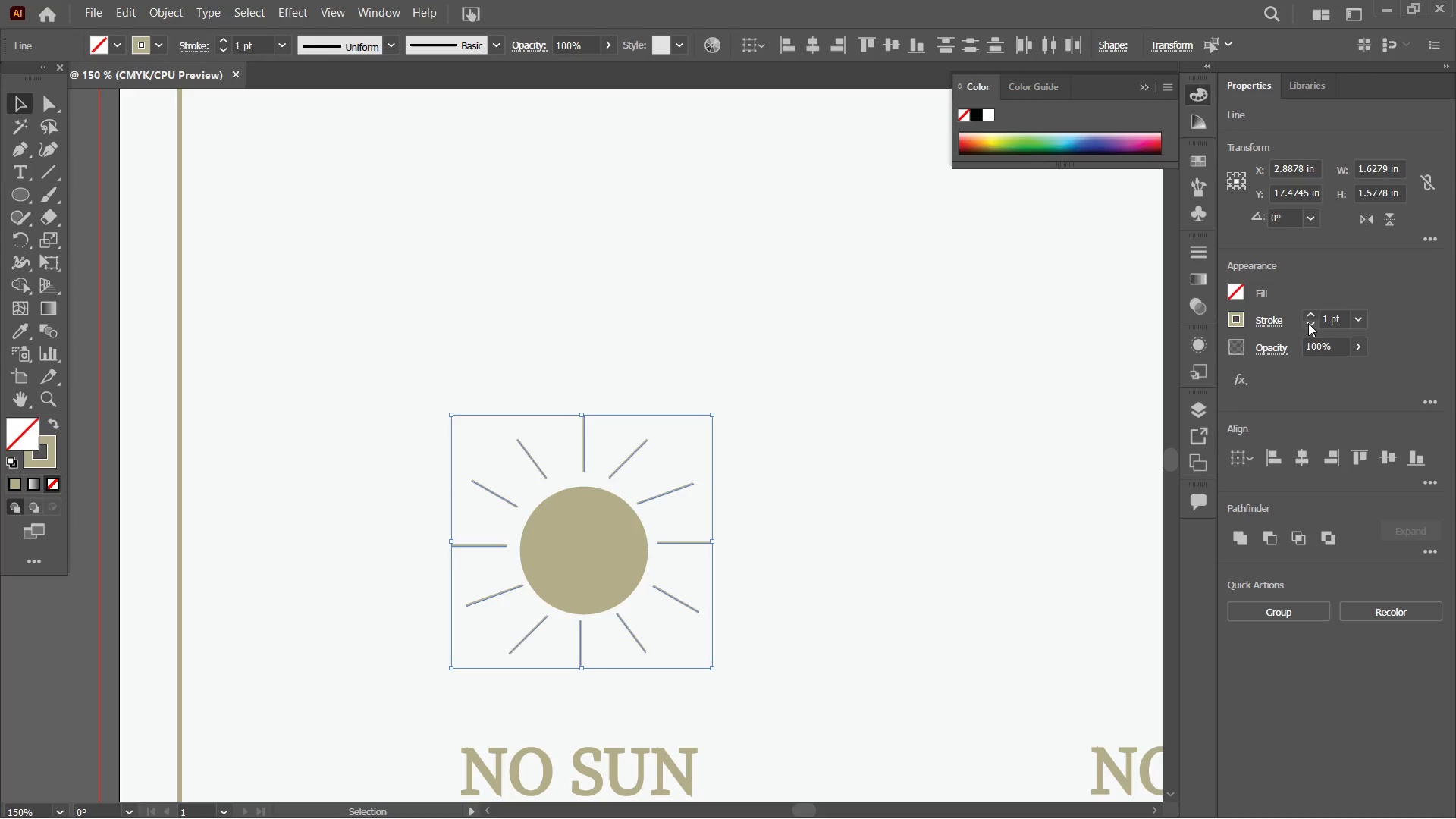 
left_click([1309, 316])
 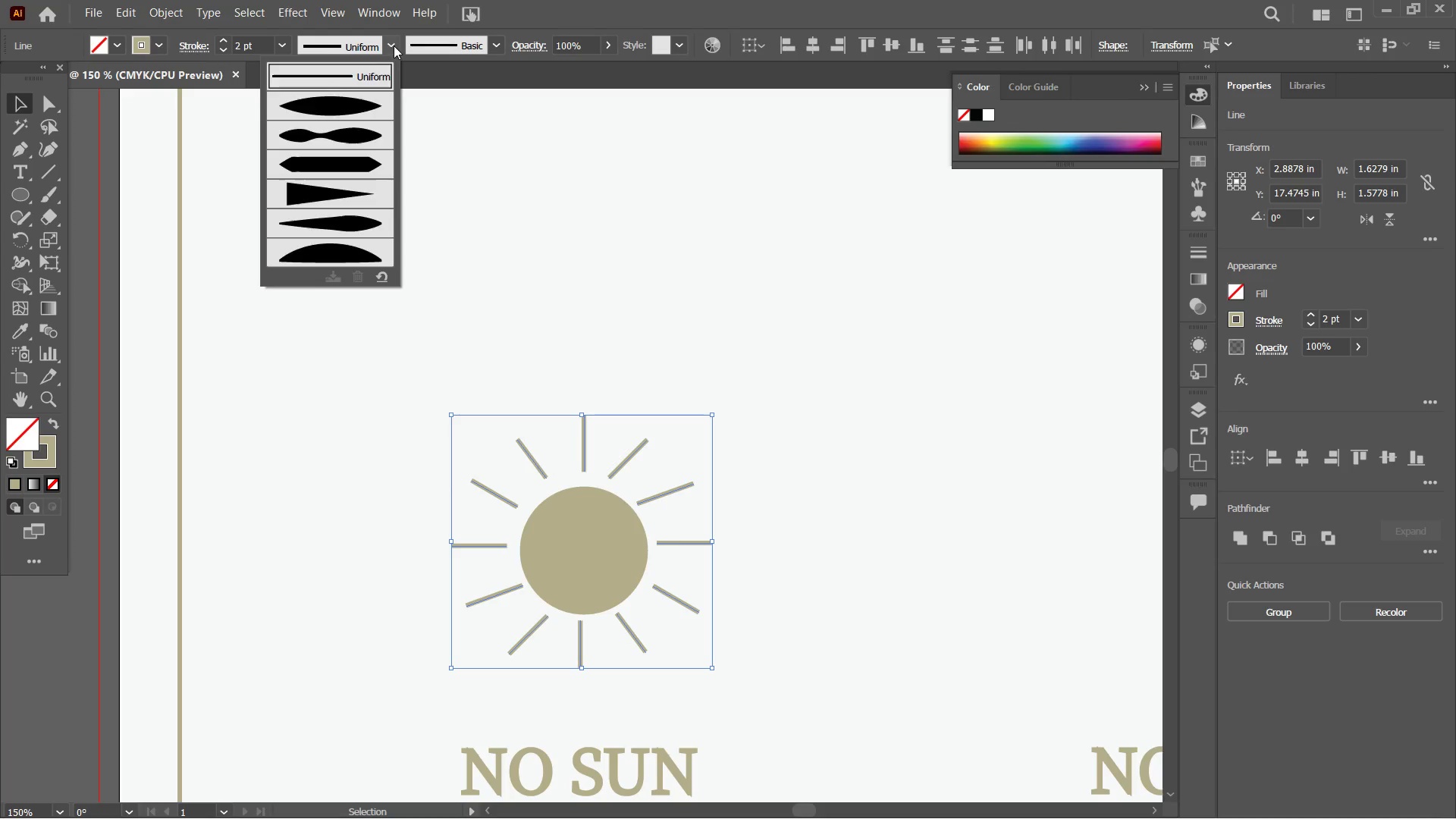 
left_click([372, 105])
 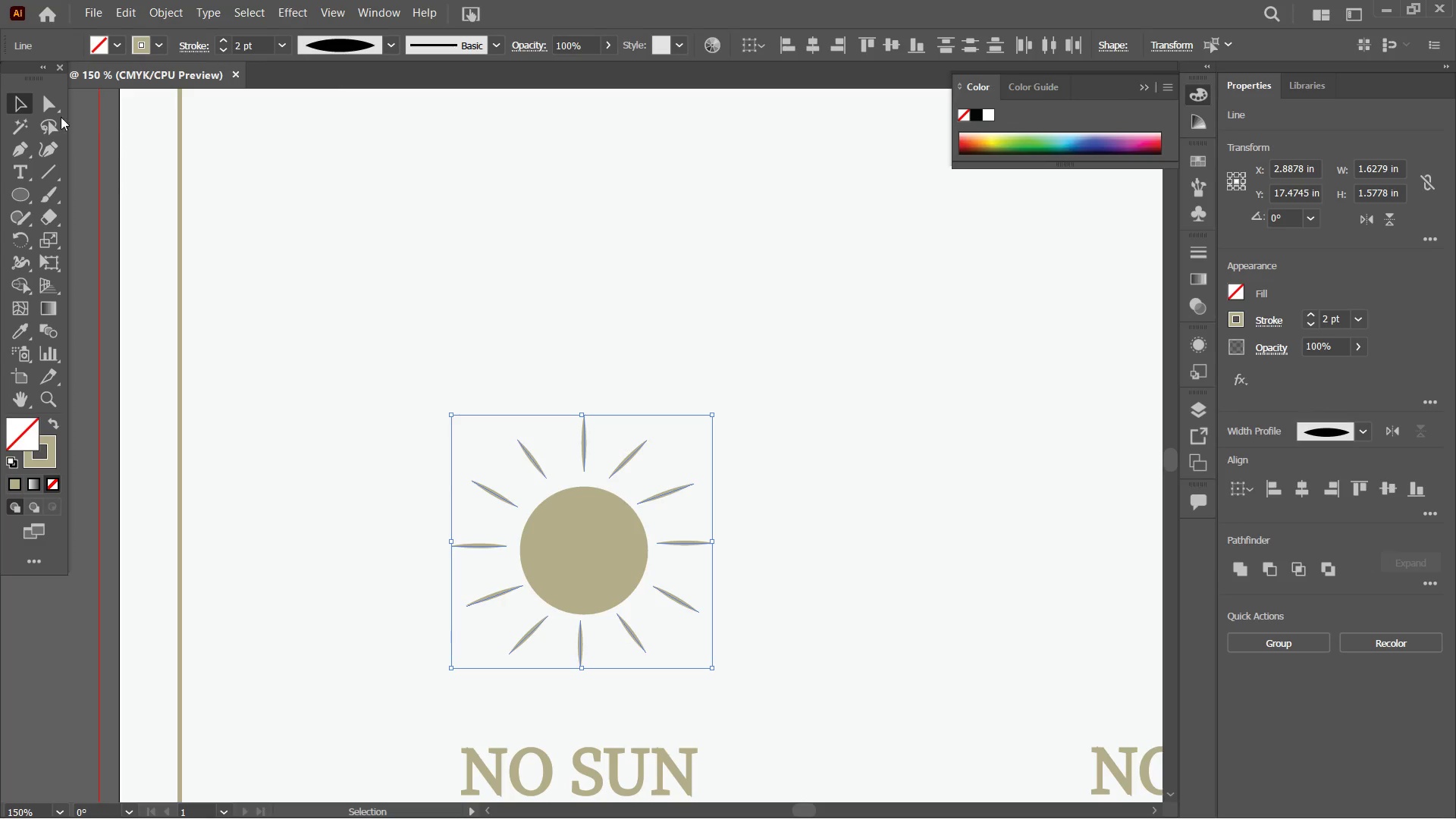 
left_click([287, 154])
 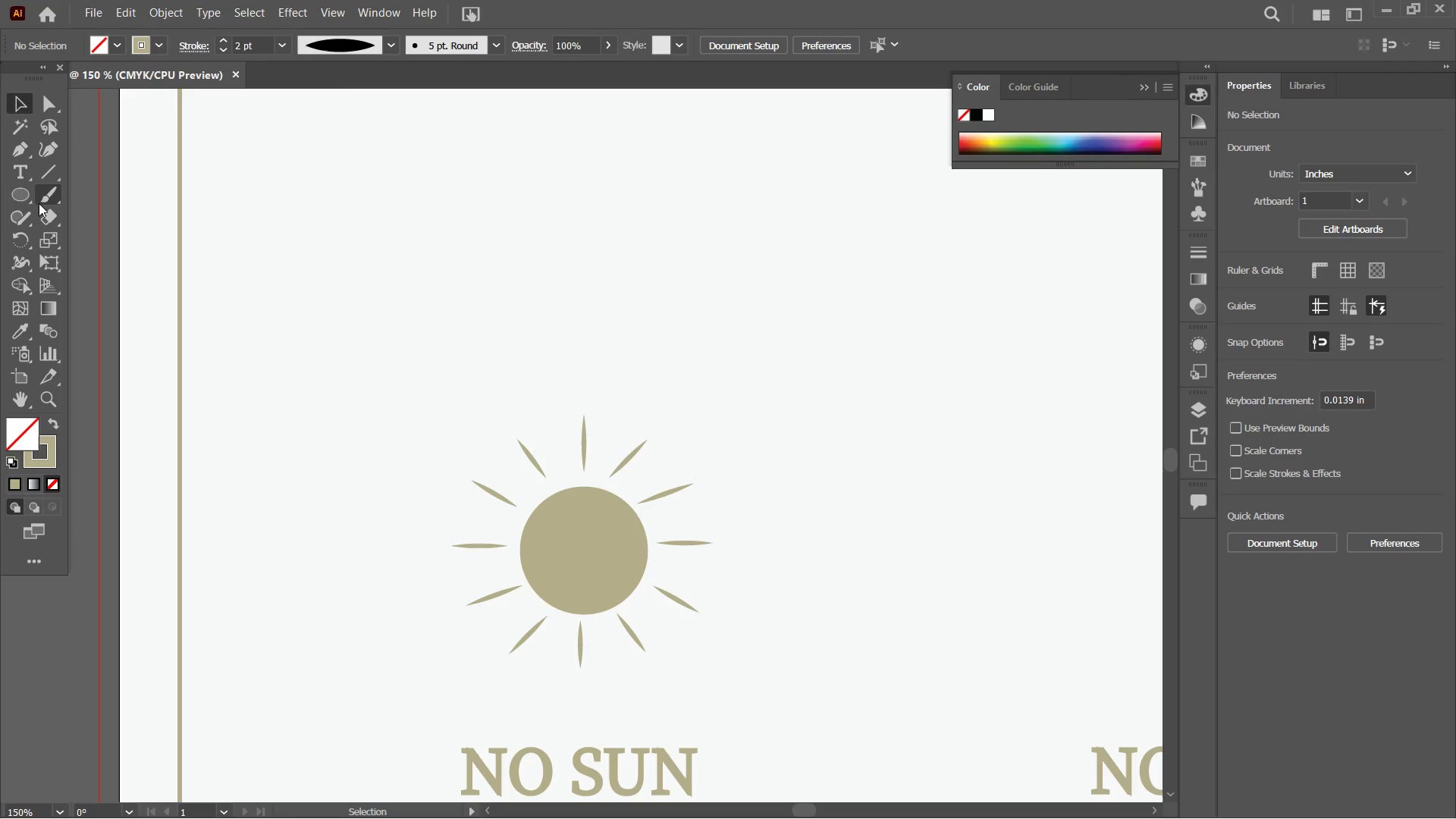 
left_click([23, 191])
 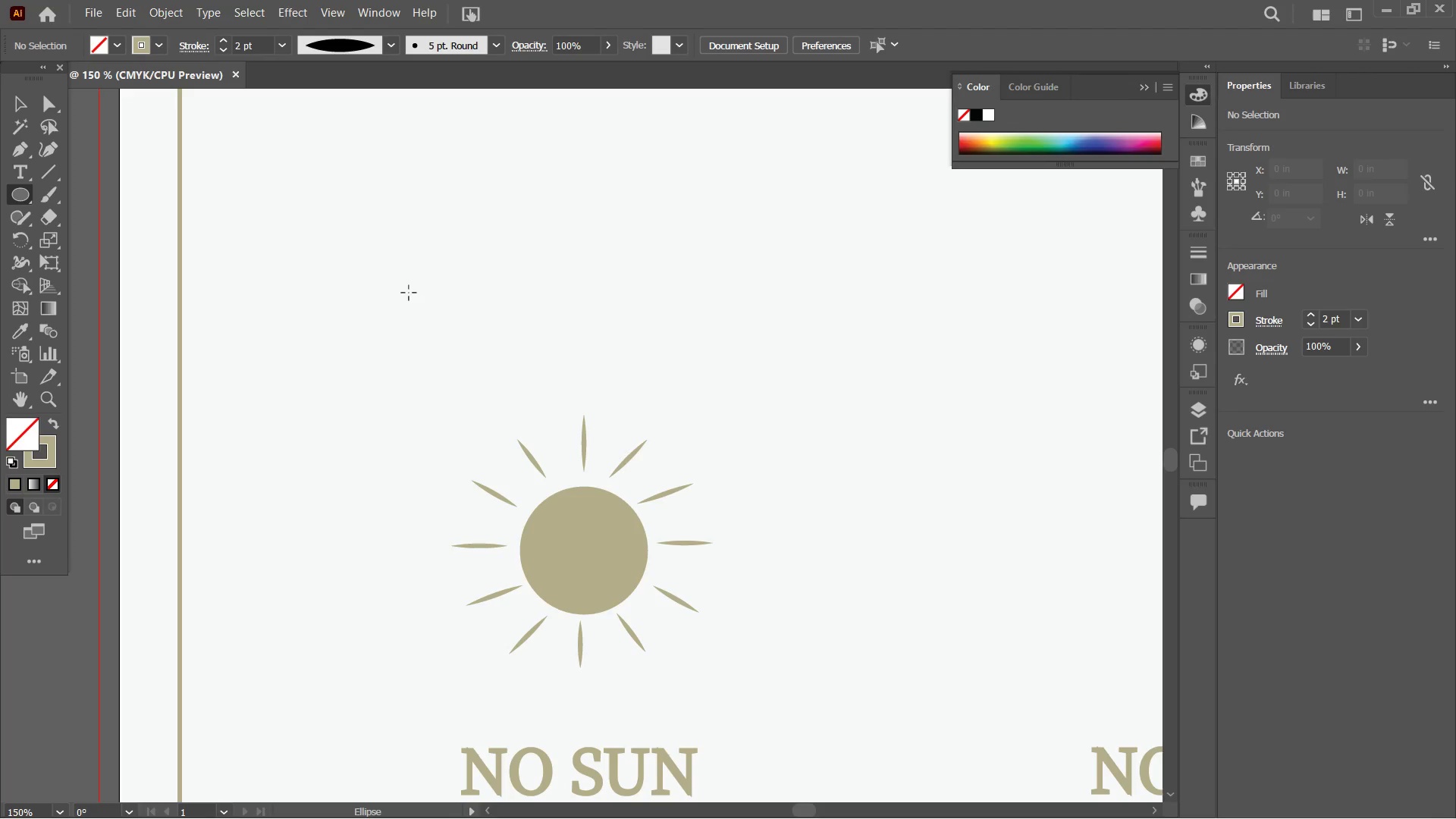 
left_click_drag(start_coordinate=[384, 274], to_coordinate=[779, 686])
 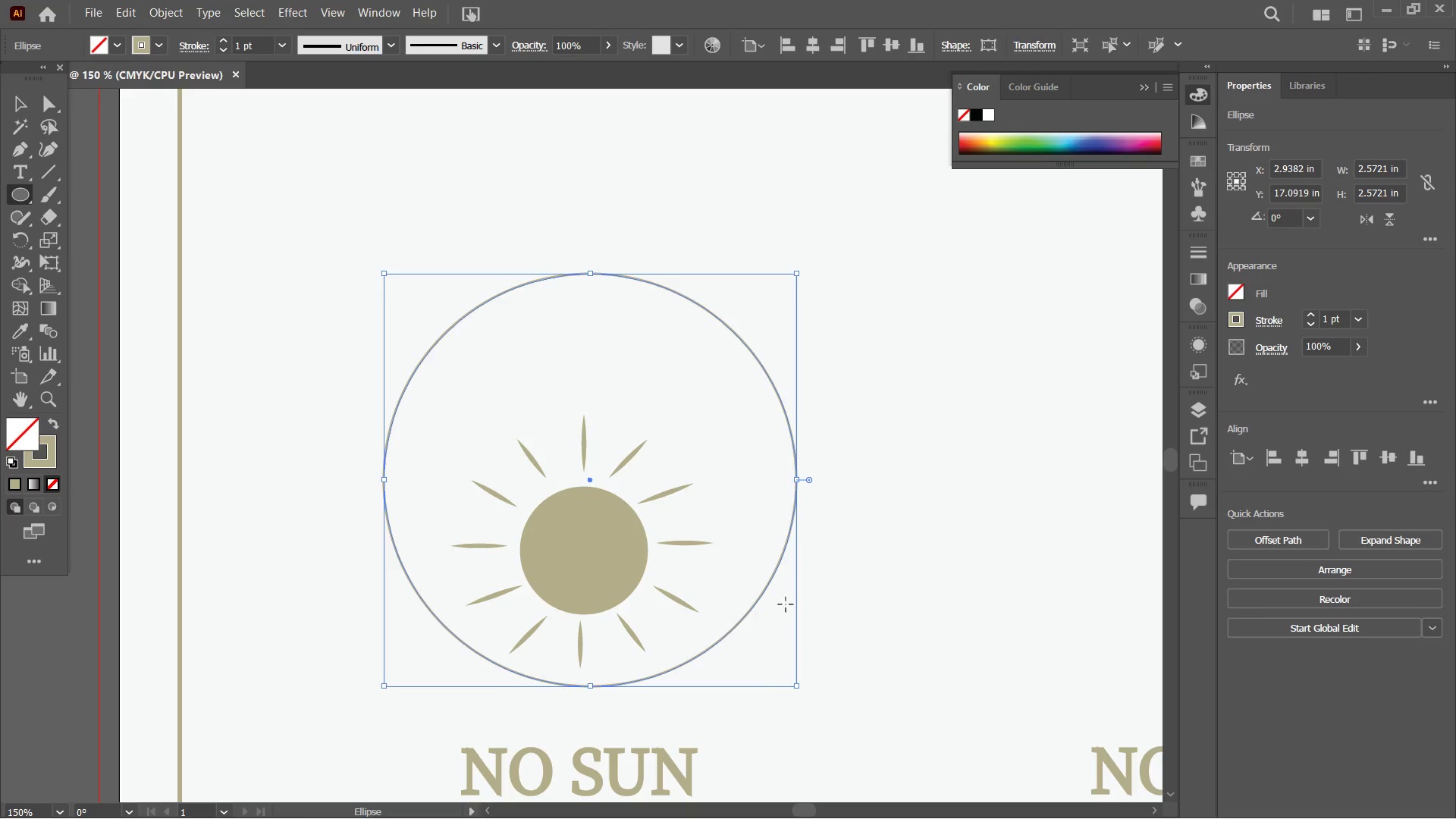 
hold_key(key=ShiftLeft, duration=1.99)
 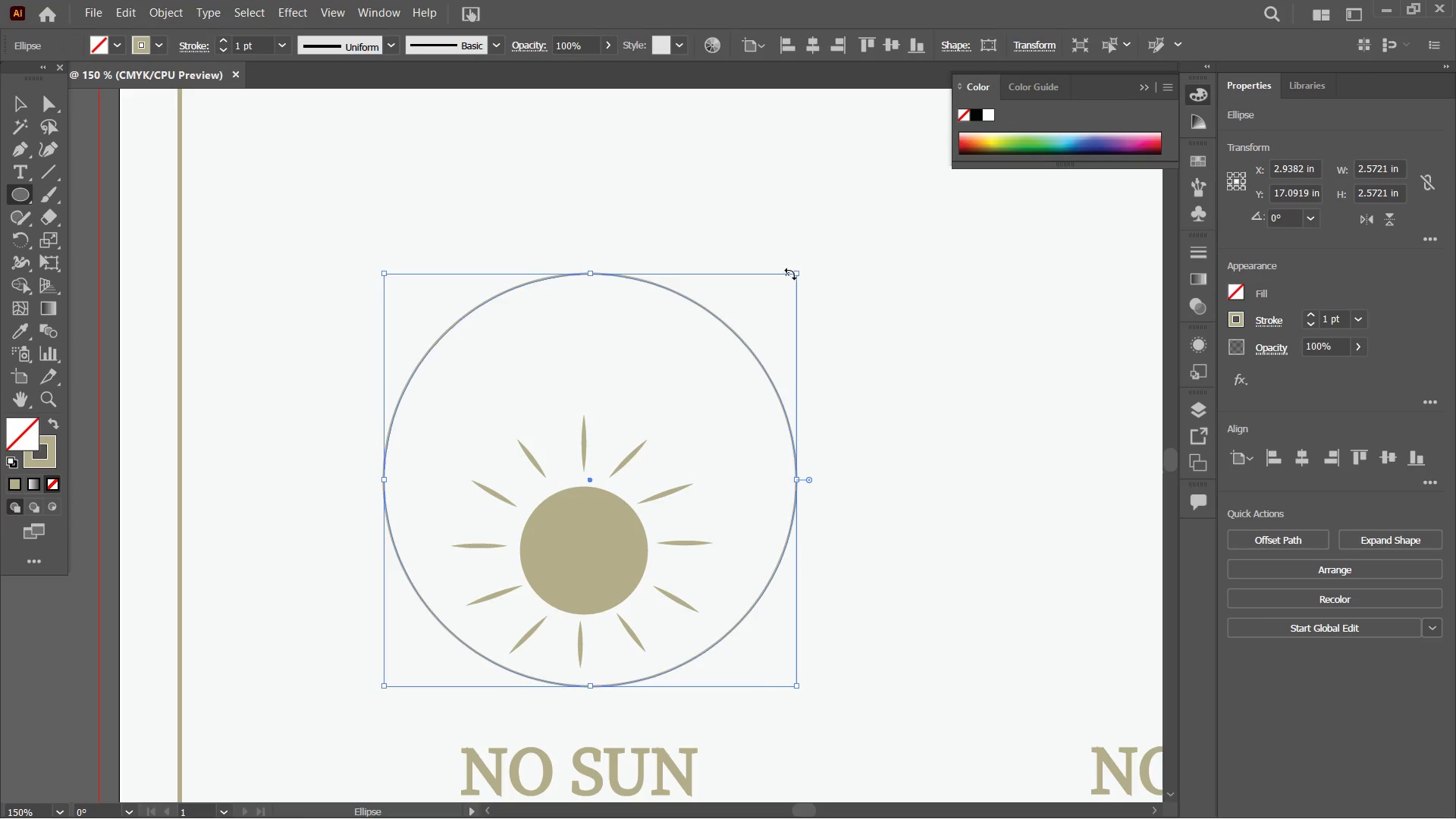 
left_click_drag(start_coordinate=[796, 271], to_coordinate=[720, 343])
 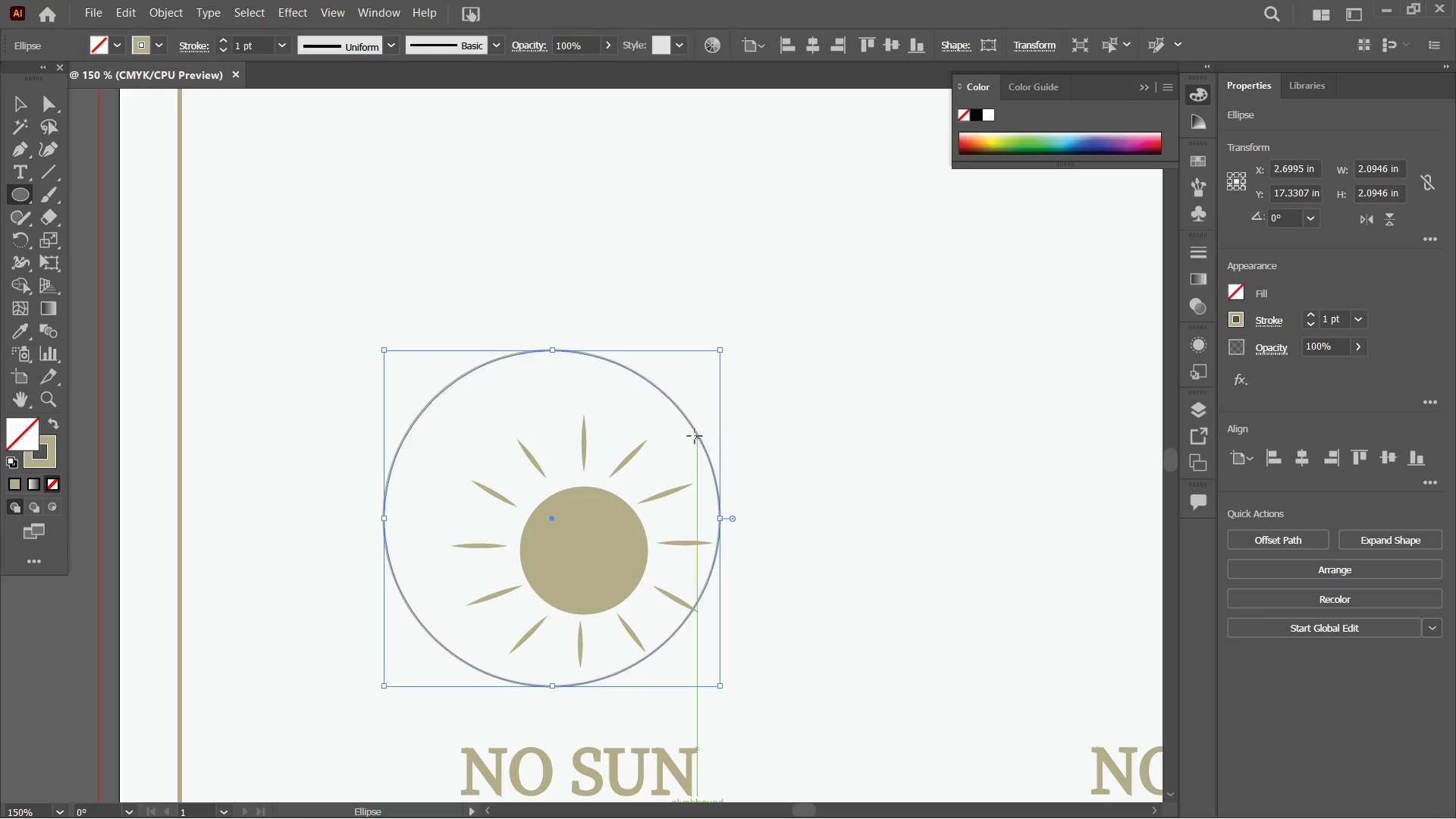 
hold_key(key=ShiftLeft, duration=1.25)
 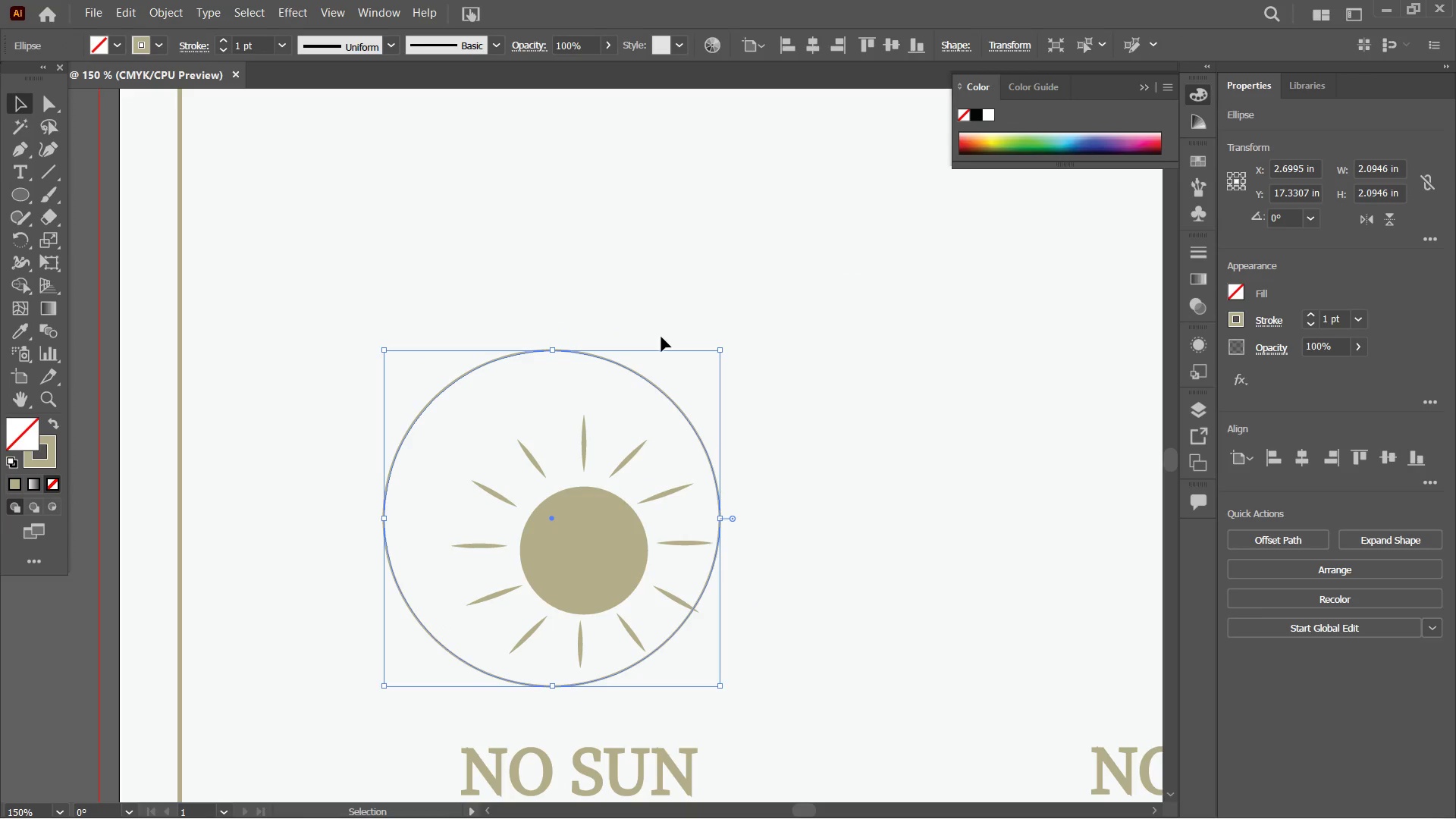 
left_click_drag(start_coordinate=[654, 384], to_coordinate=[680, 405])
 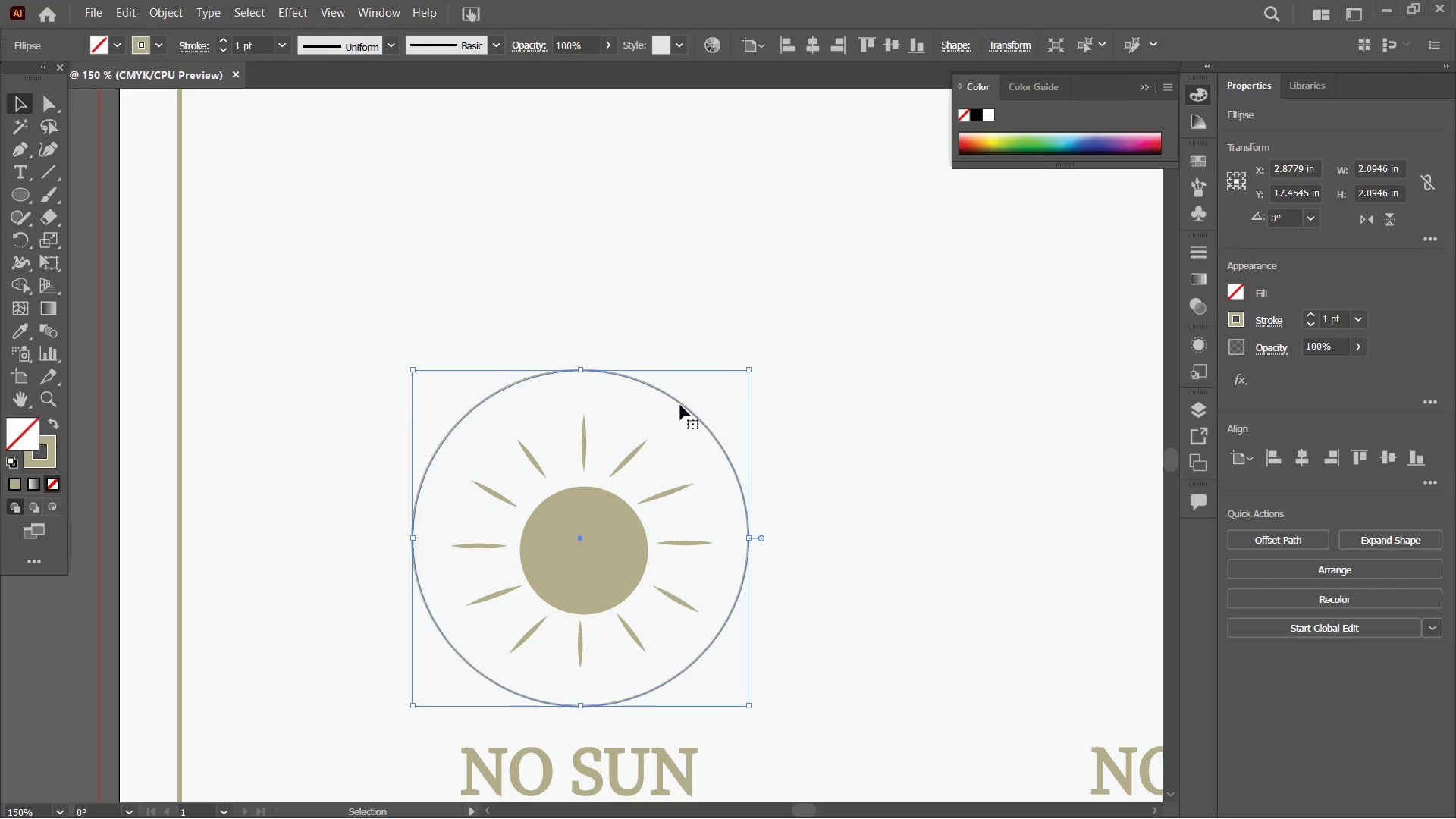 
key(Control+X)
 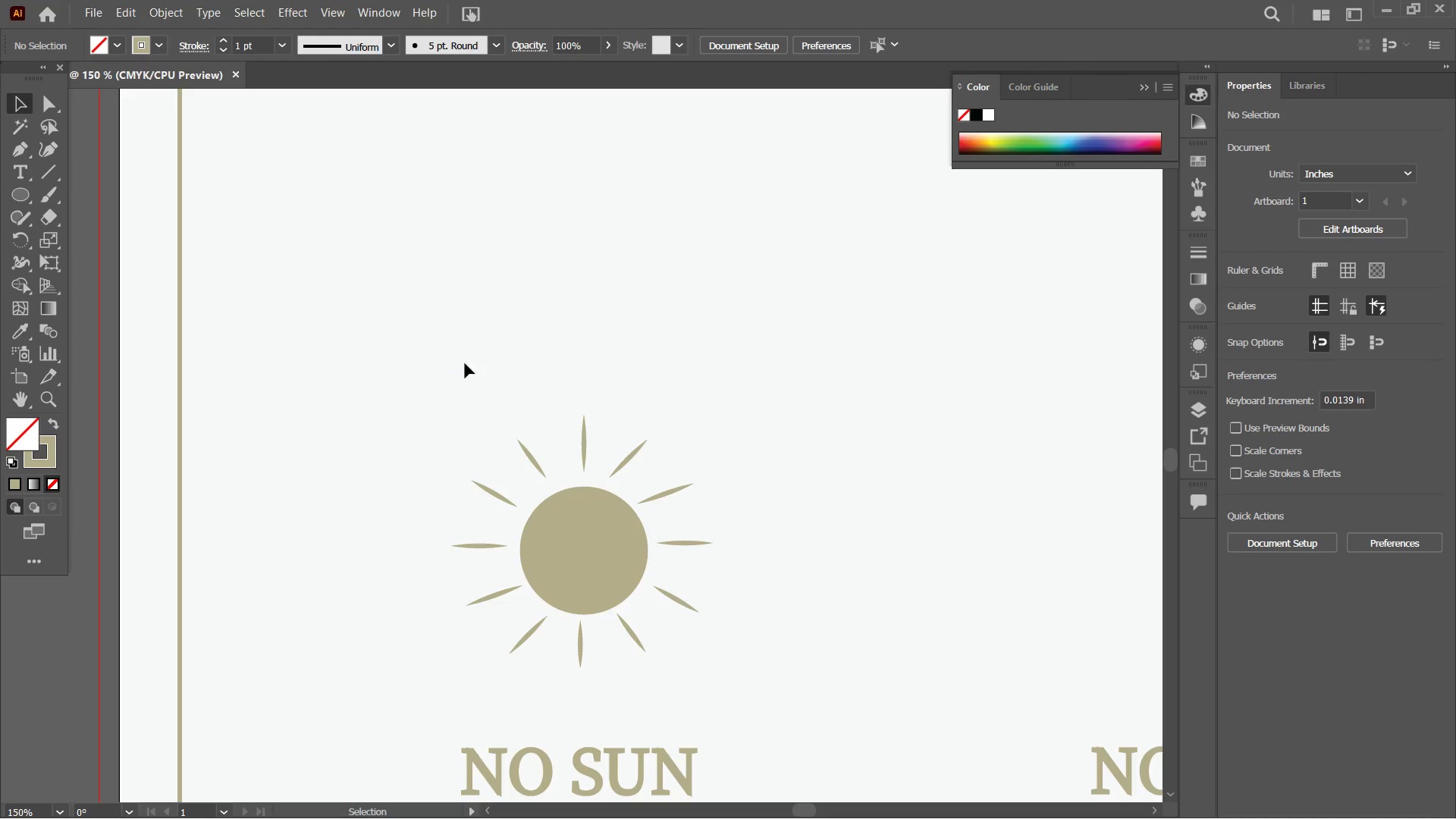 
left_click_drag(start_coordinate=[445, 344], to_coordinate=[764, 670])
 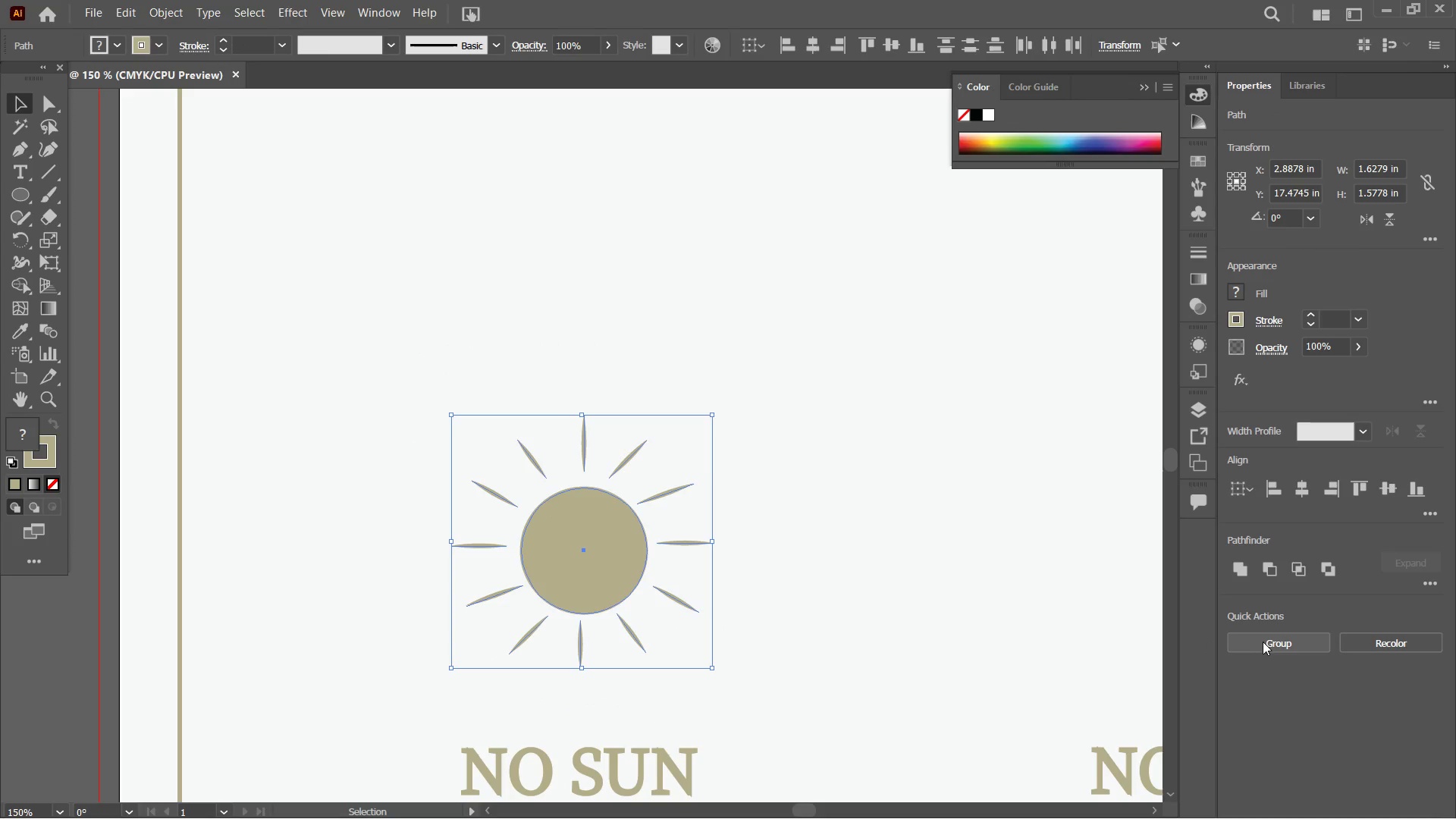 
left_click([1266, 642])
 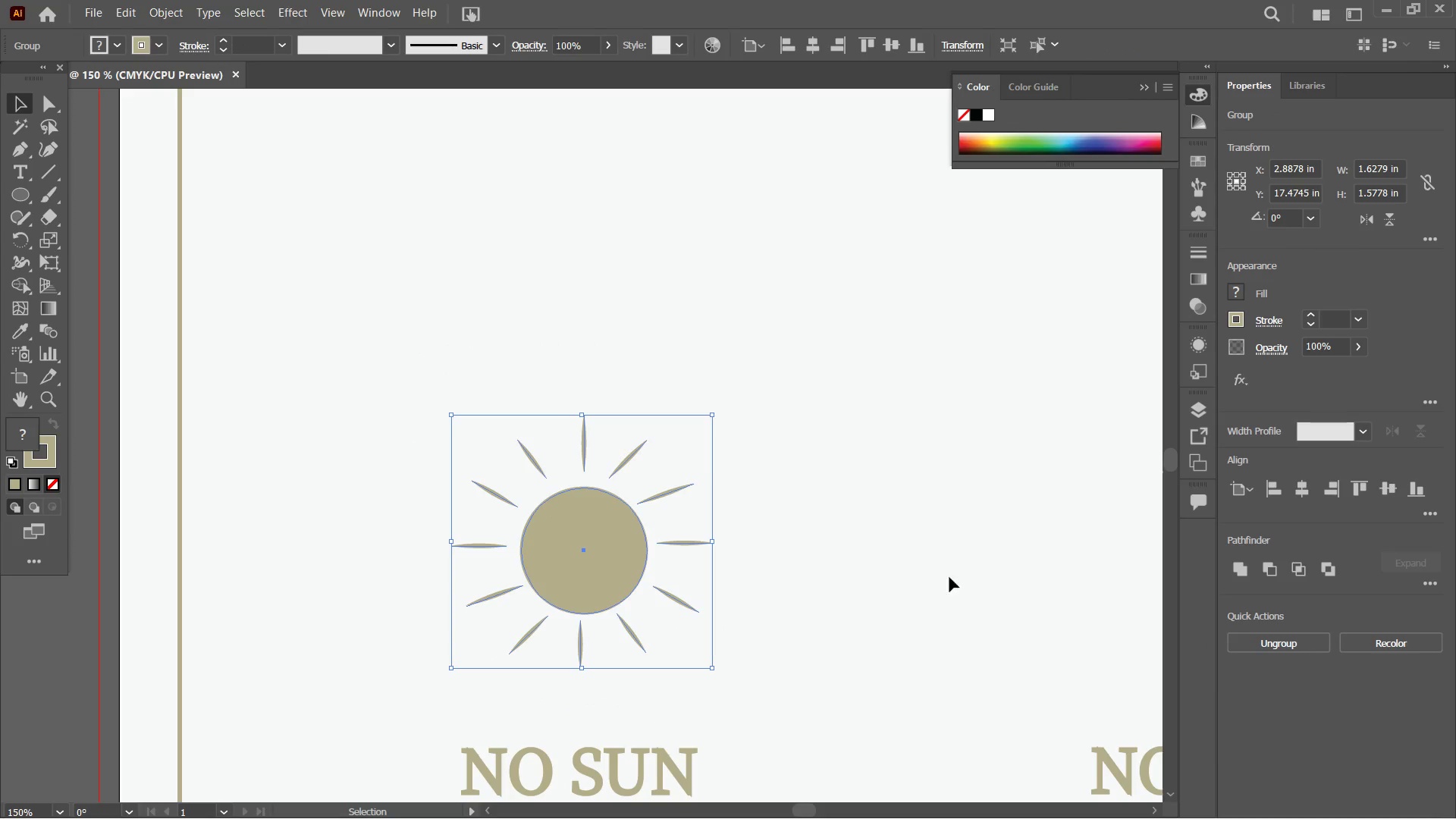 
double_click([789, 529])
 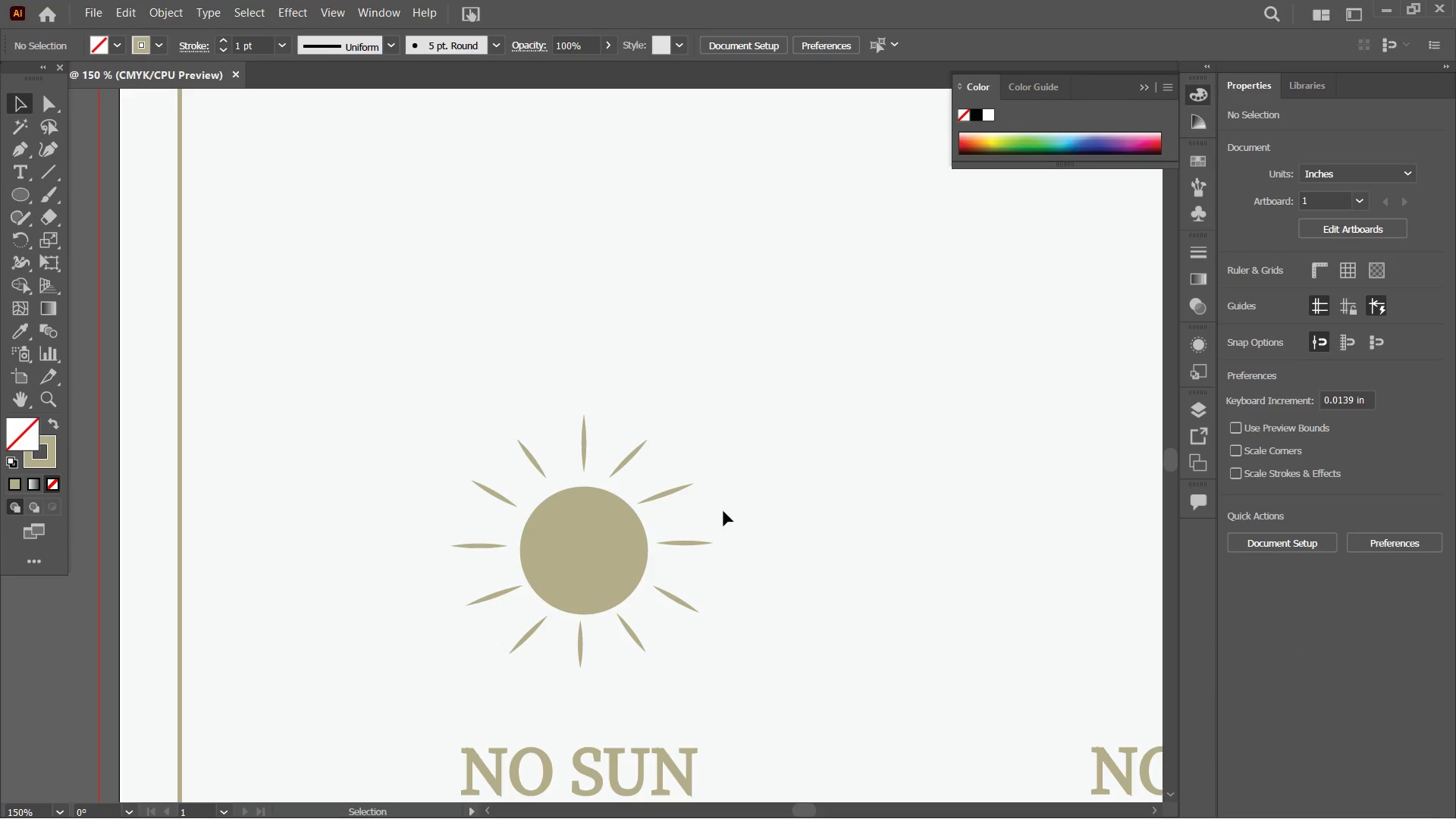 
key(Control+V)
 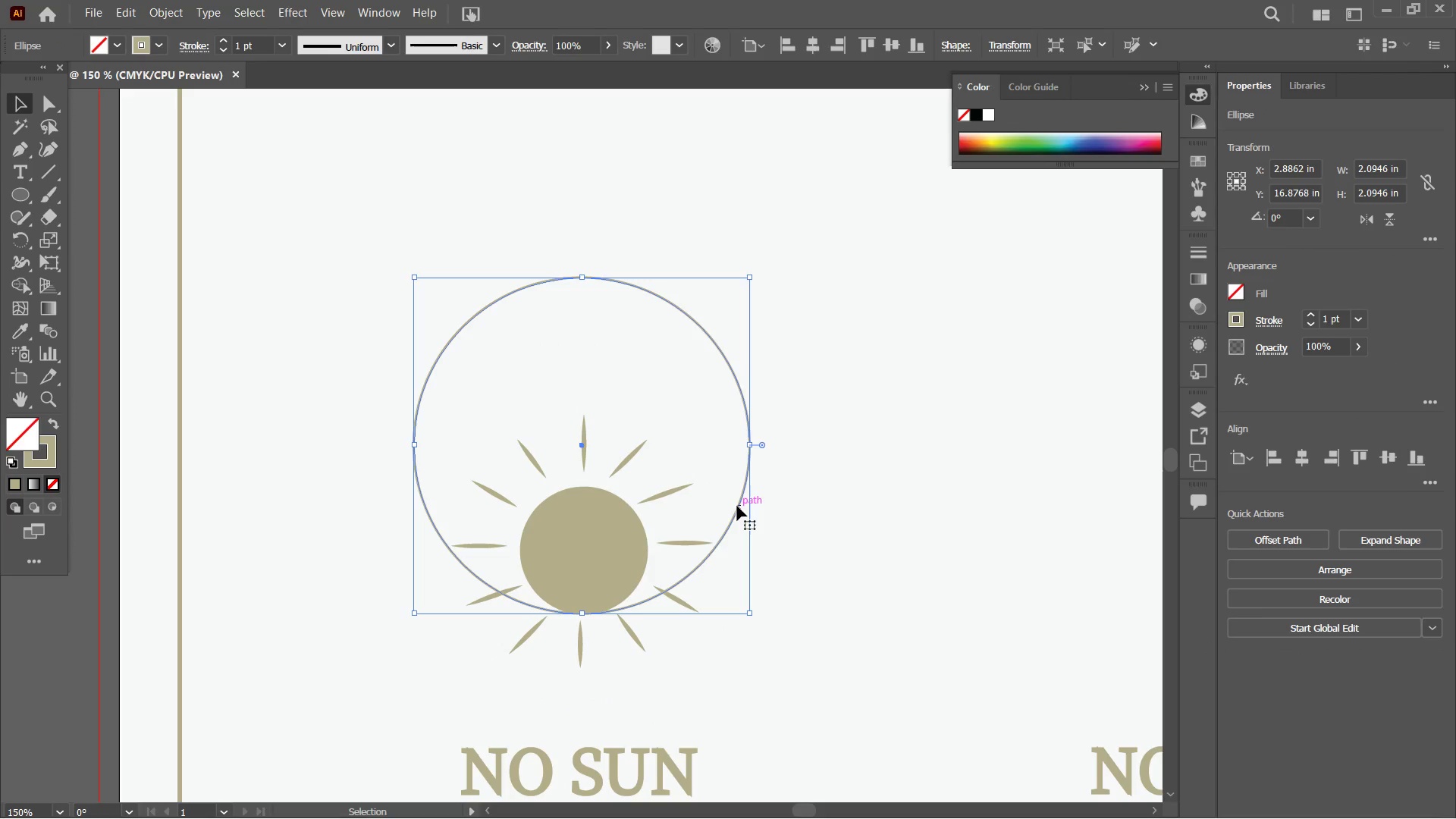 
hold_key(key=ShiftLeft, duration=0.69)
left_click([620, 543])
 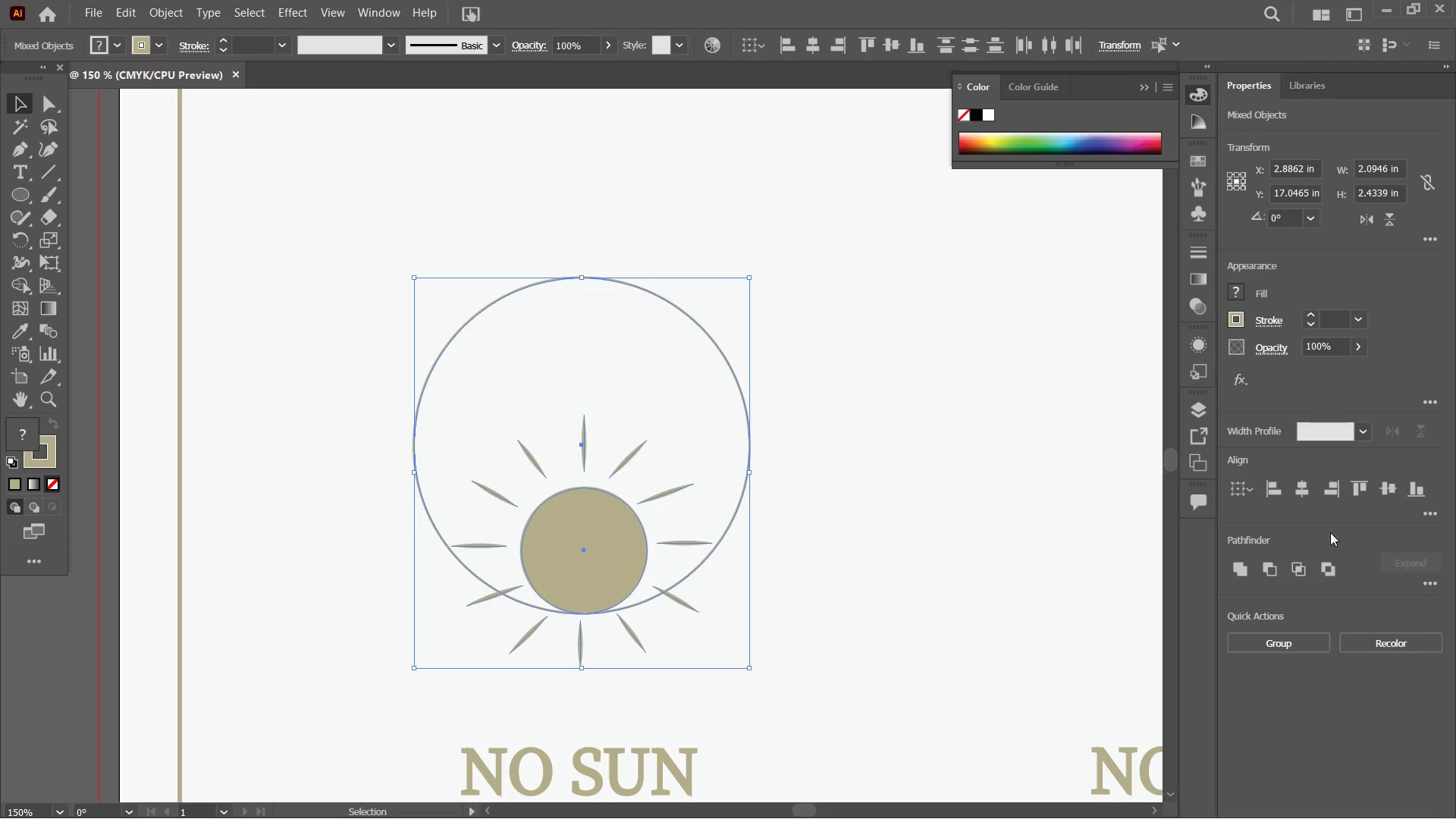 
left_click([1295, 490])
 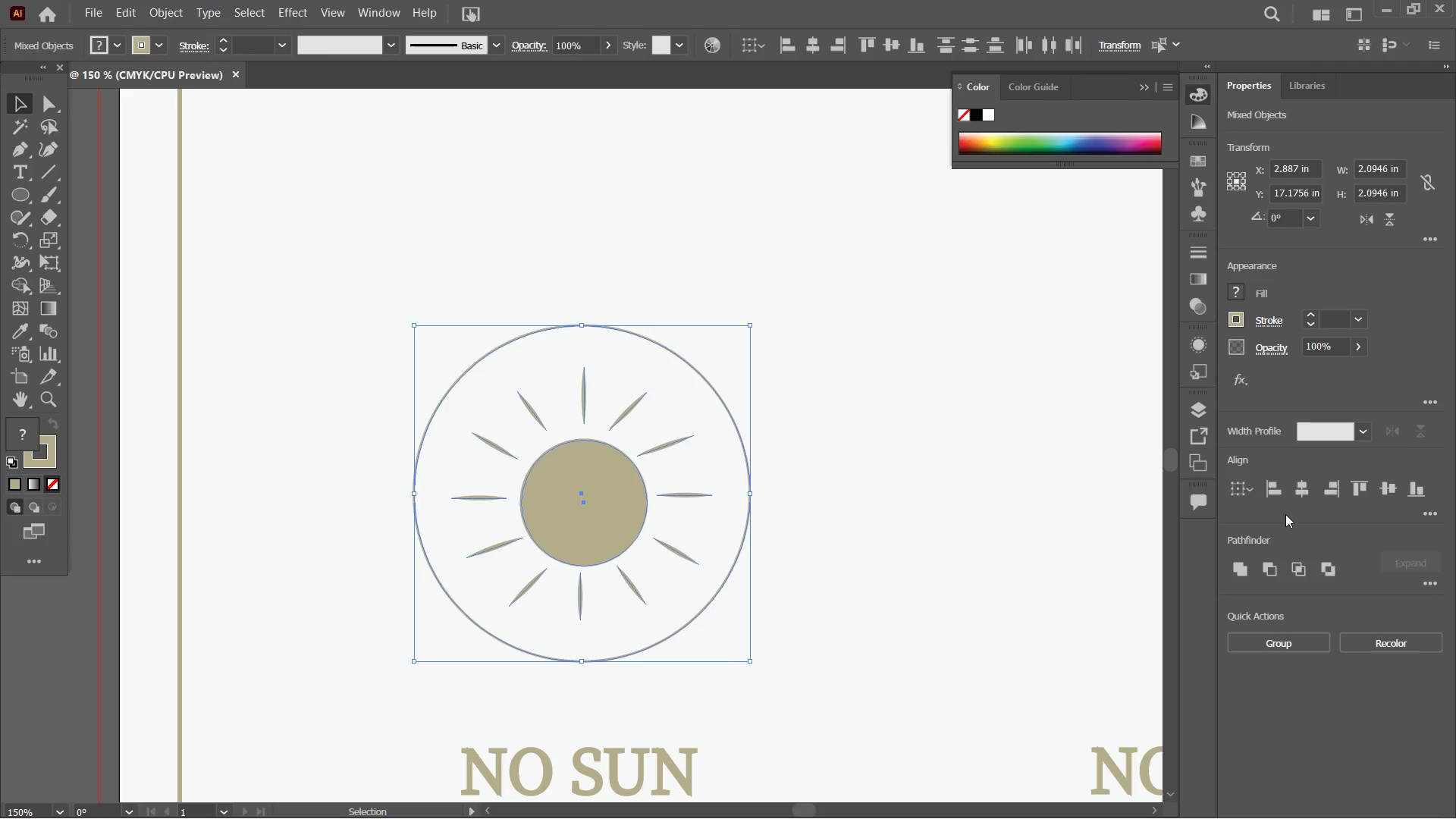 
left_click([856, 518])
 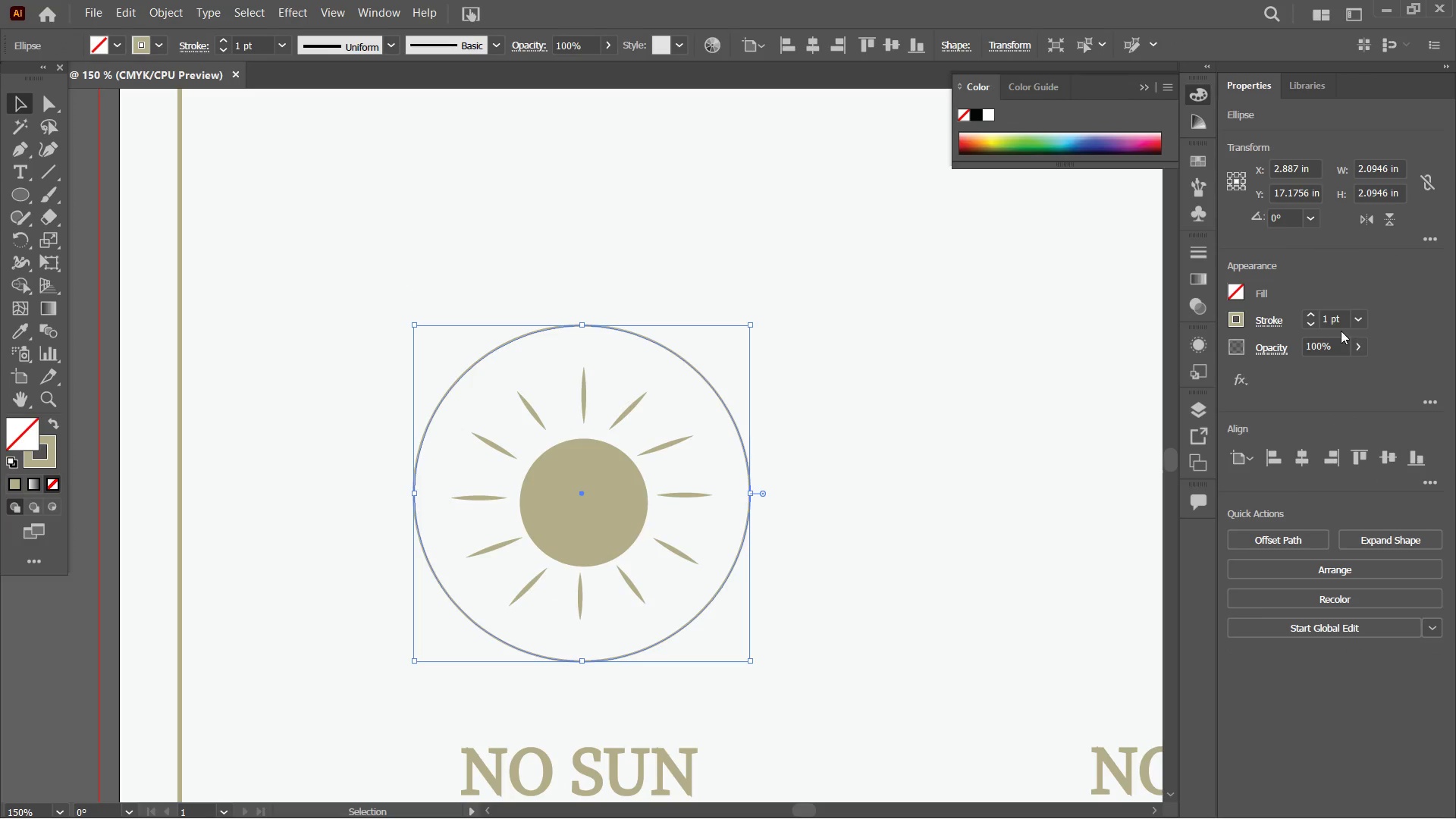 
left_click_drag(start_coordinate=[1301, 315], to_coordinate=[1304, 315])
 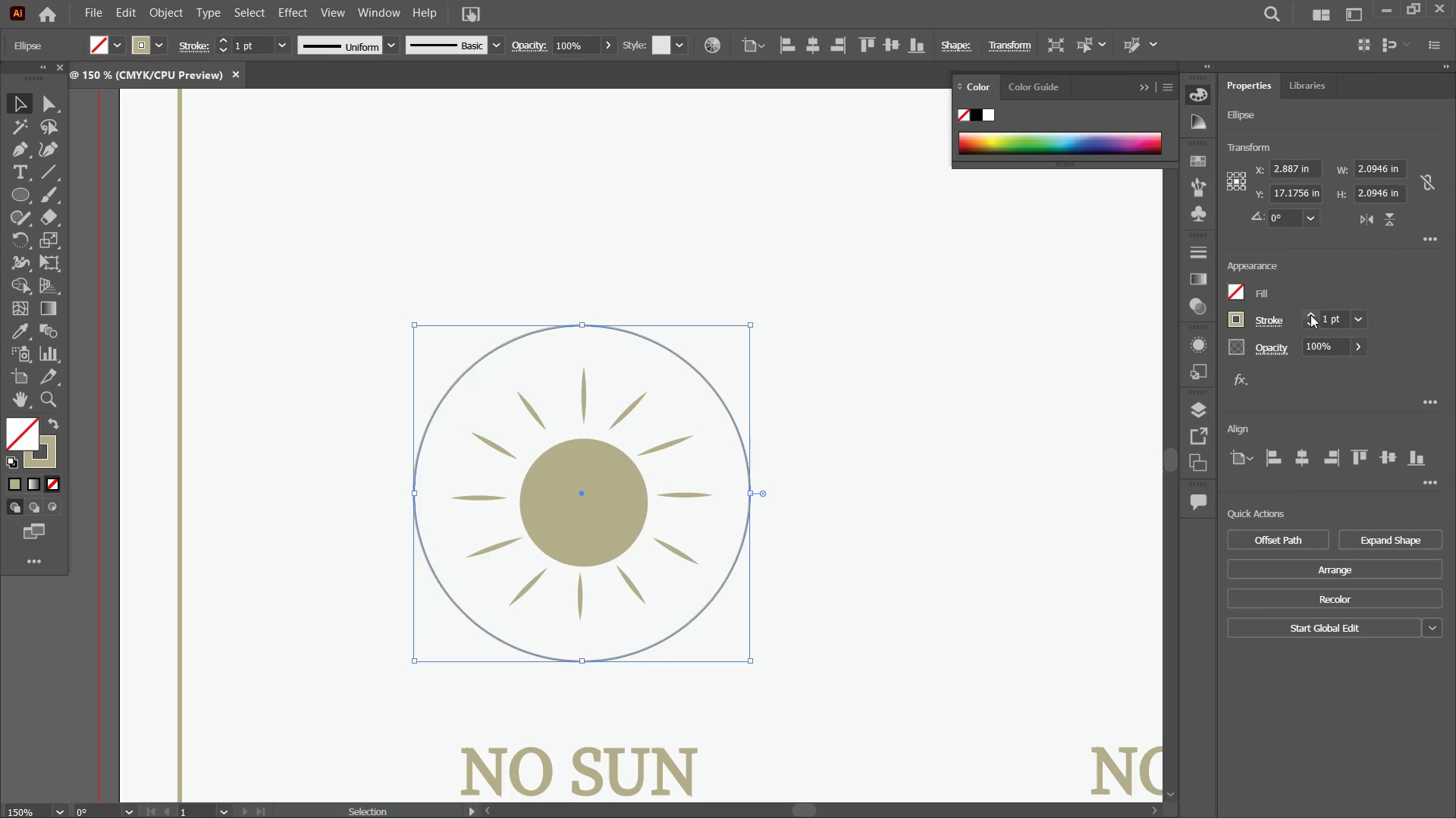 
double_click([1310, 315])
 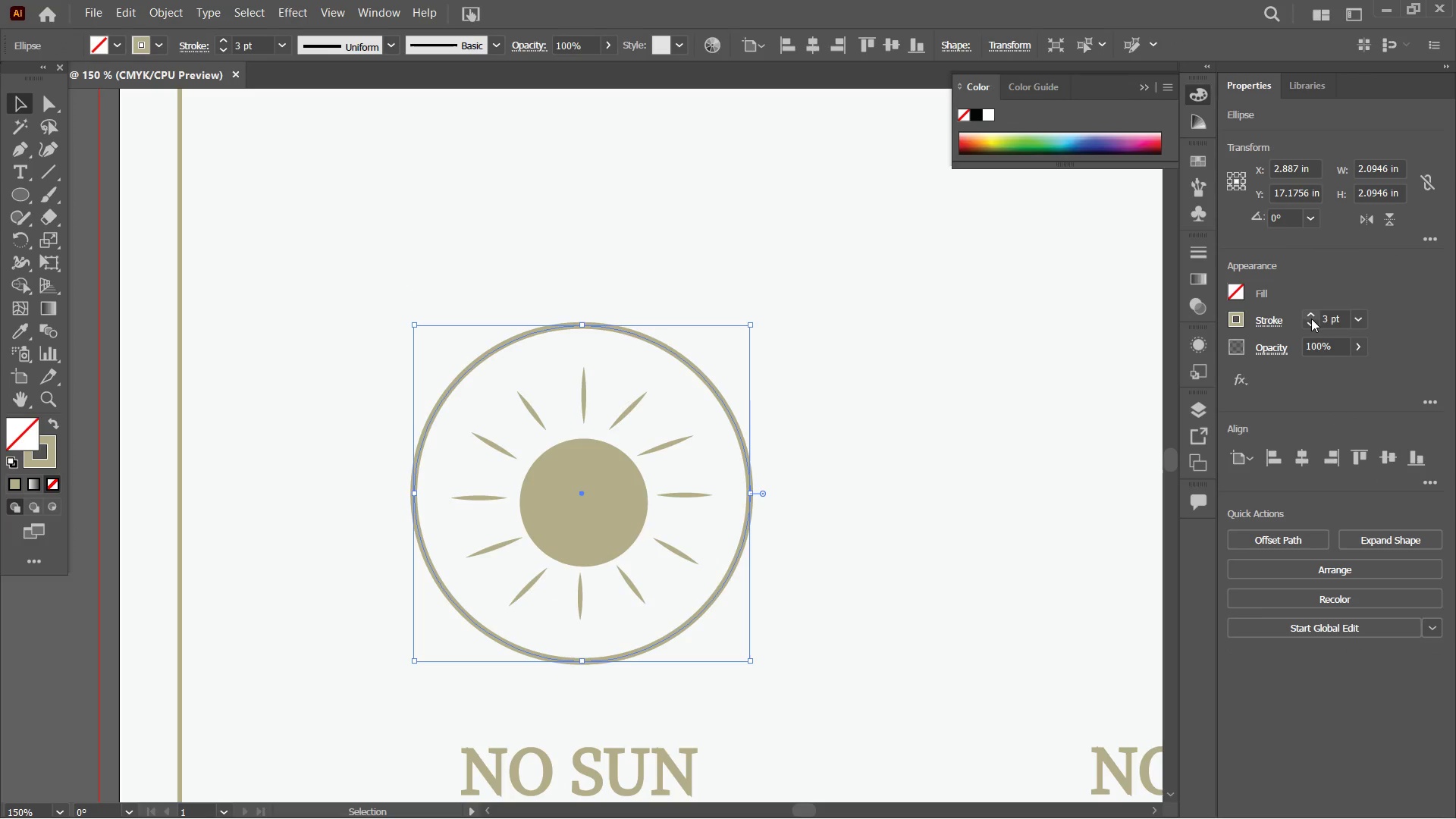 
left_click([1311, 318])
 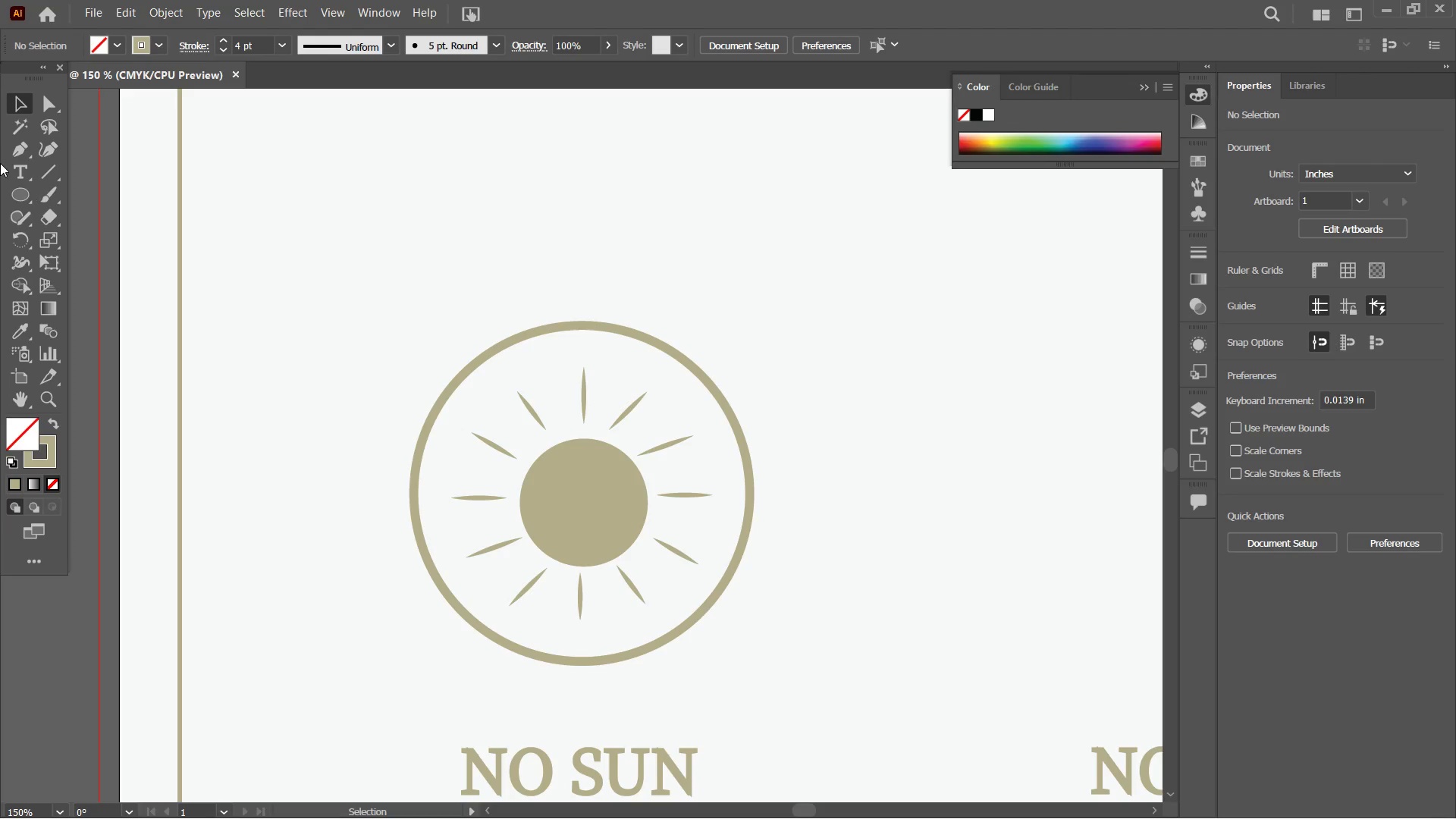 
left_click([48, 171])
 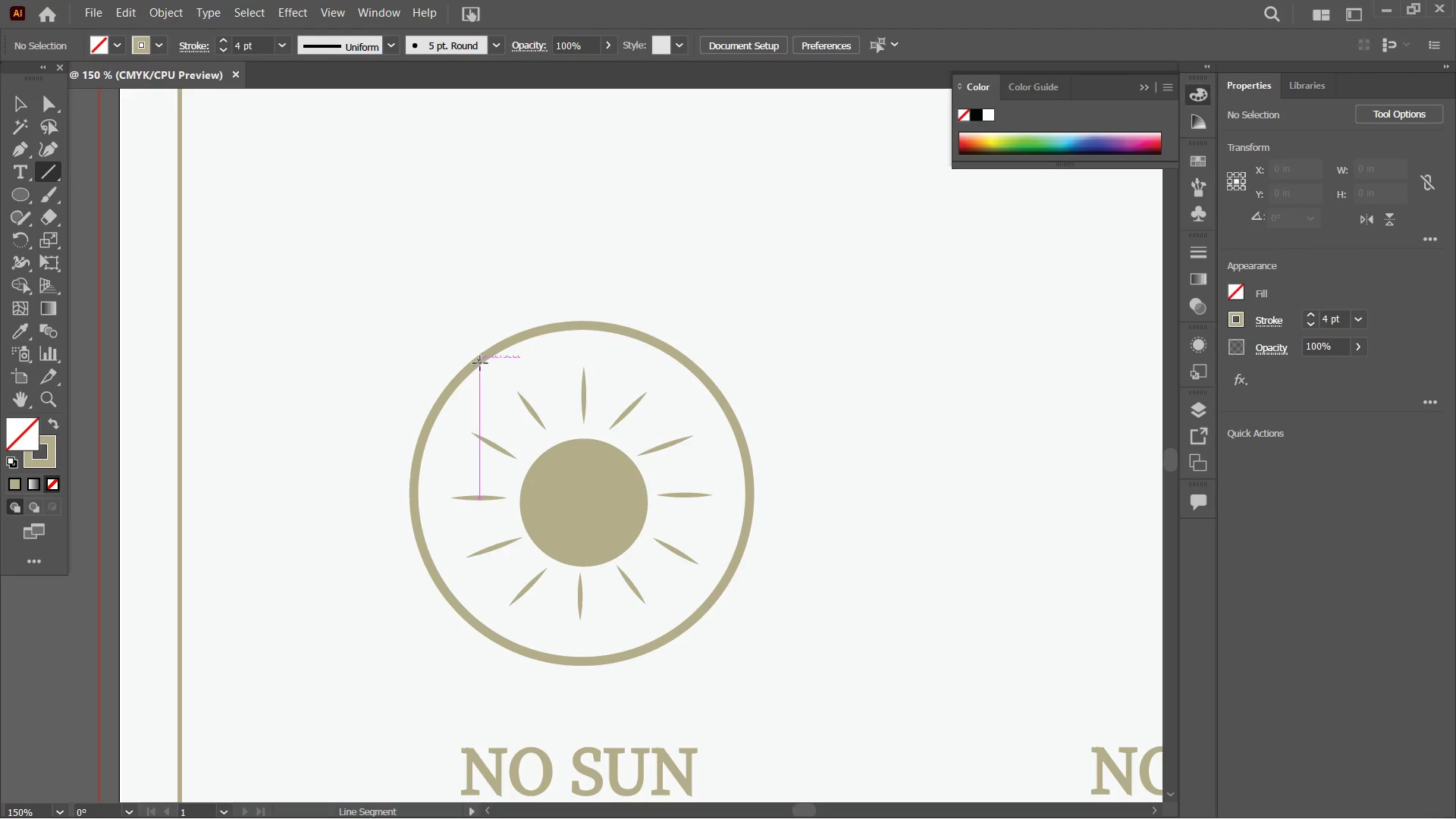 
left_click_drag(start_coordinate=[479, 363], to_coordinate=[692, 620])
 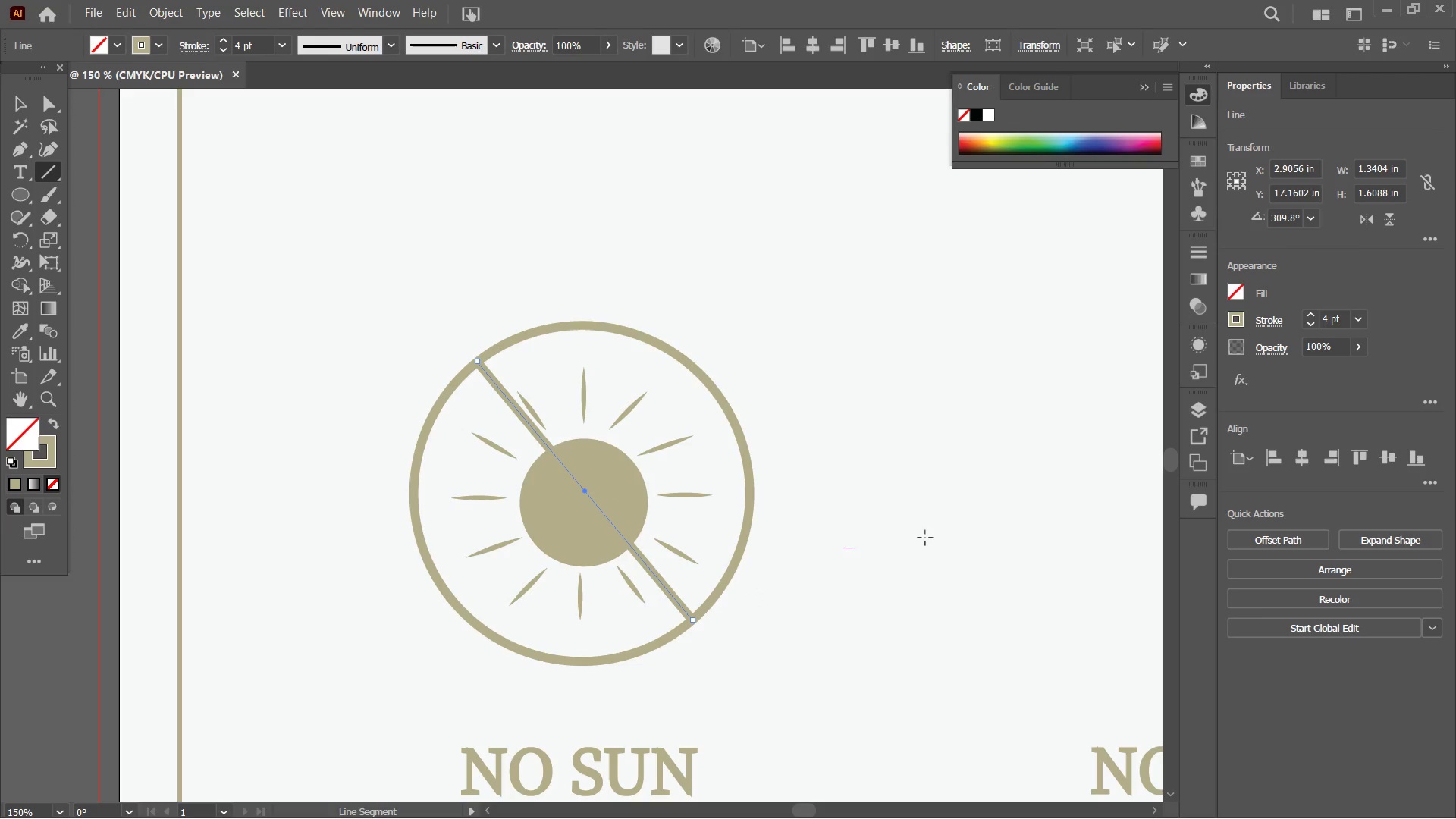 
hold_key(key=ShiftLeft, duration=2.59)
 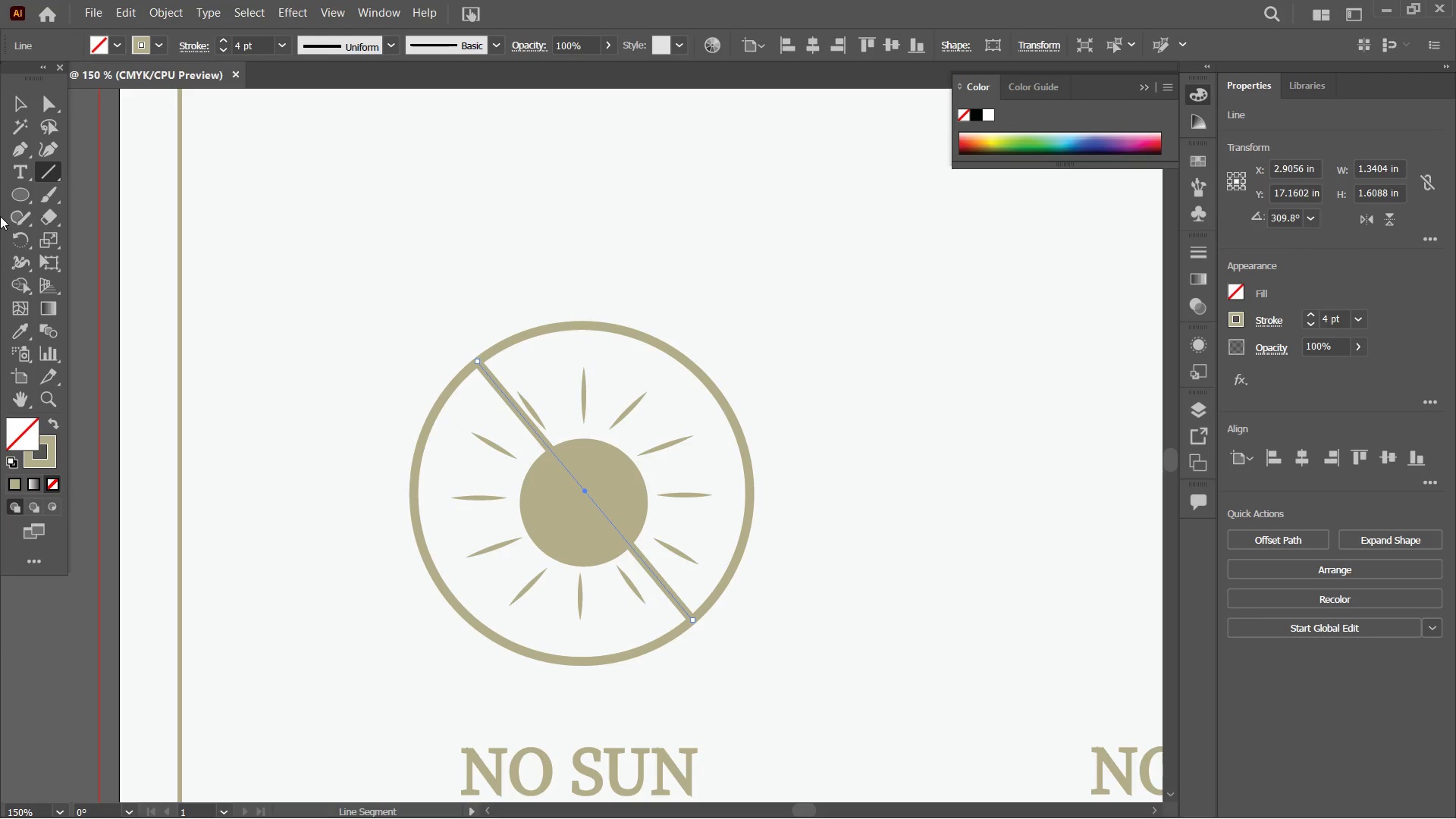 
left_click([24, 111])
 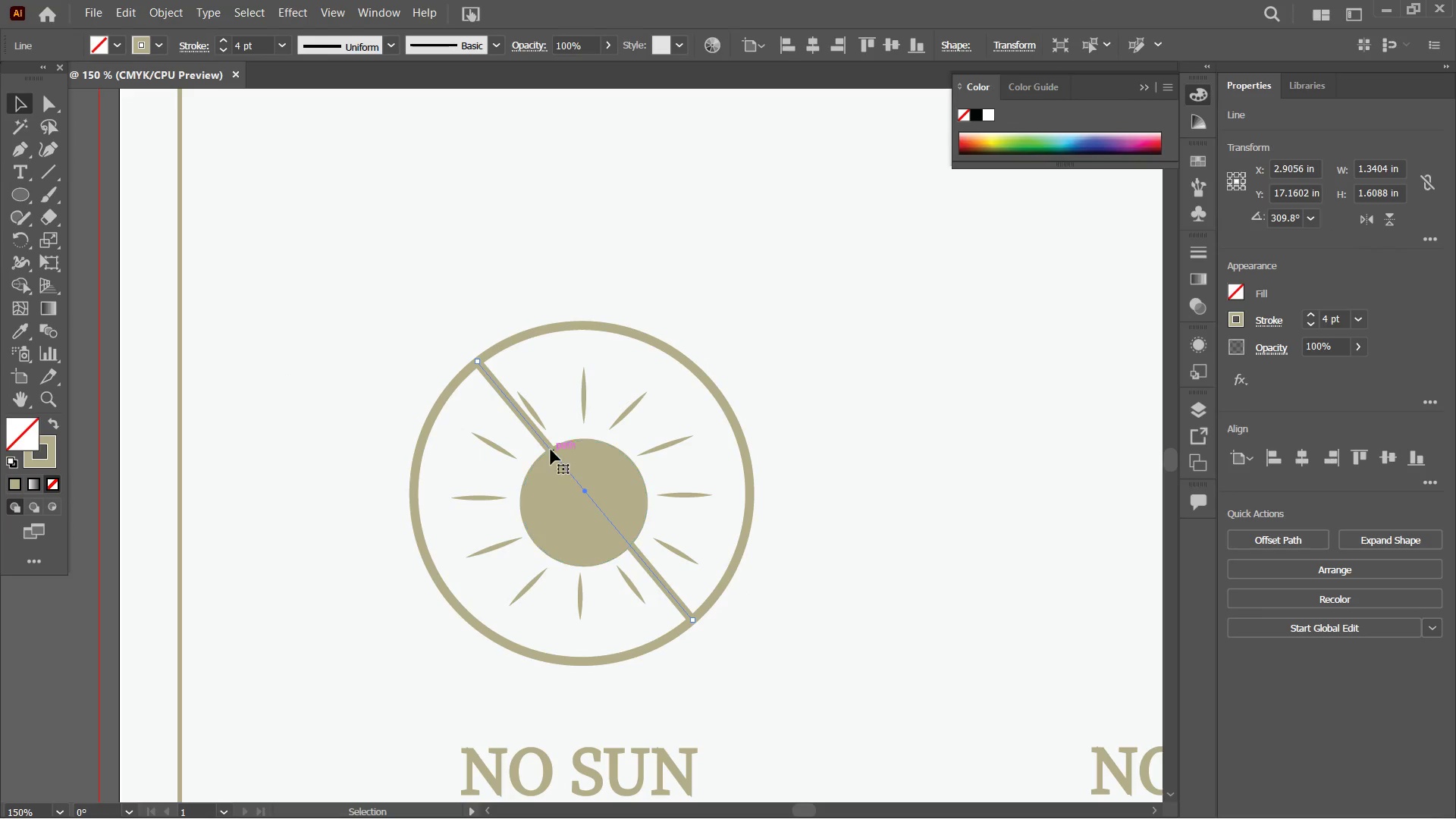 
right_click([551, 448])
 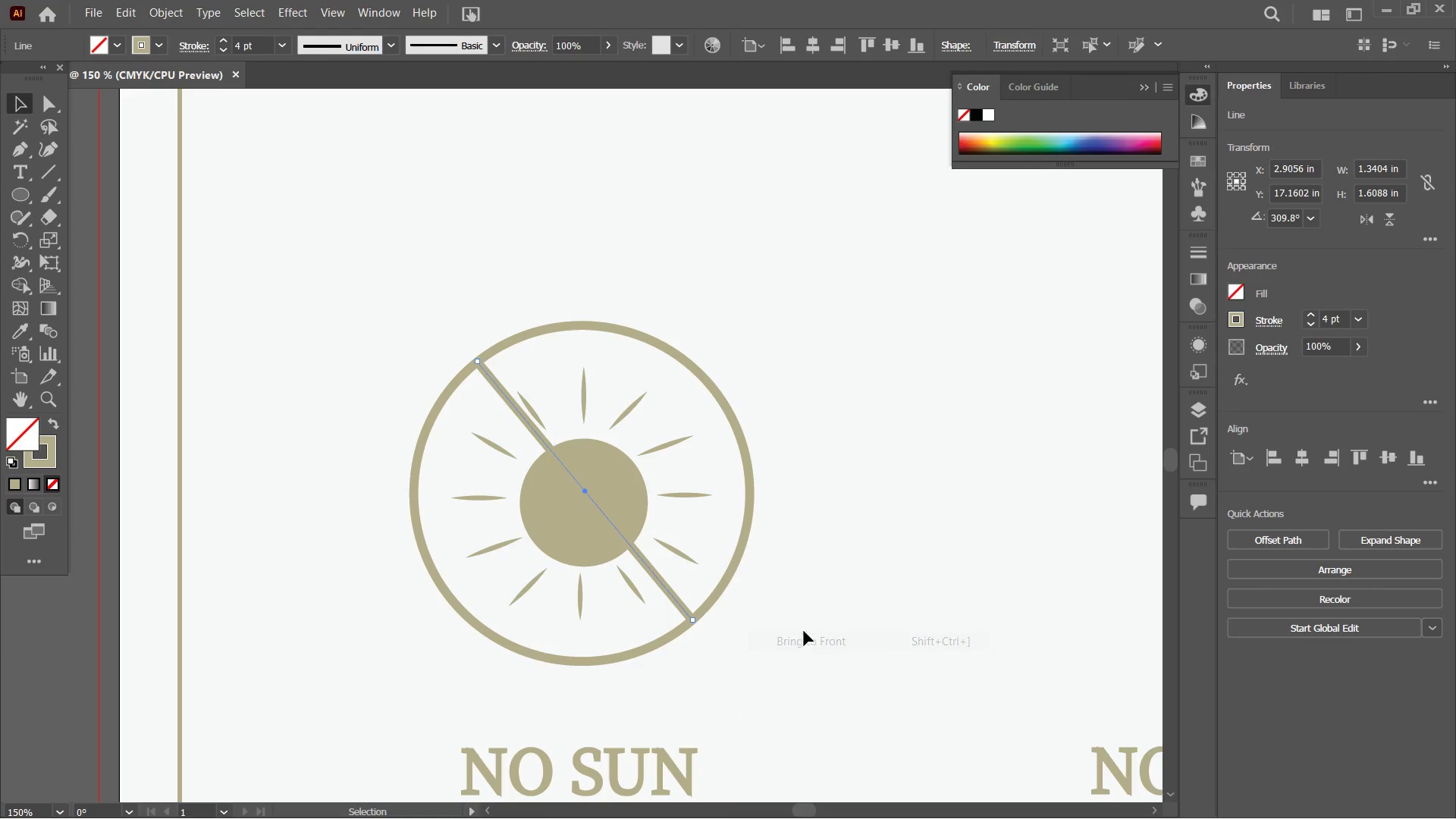 
wait(6.3)
 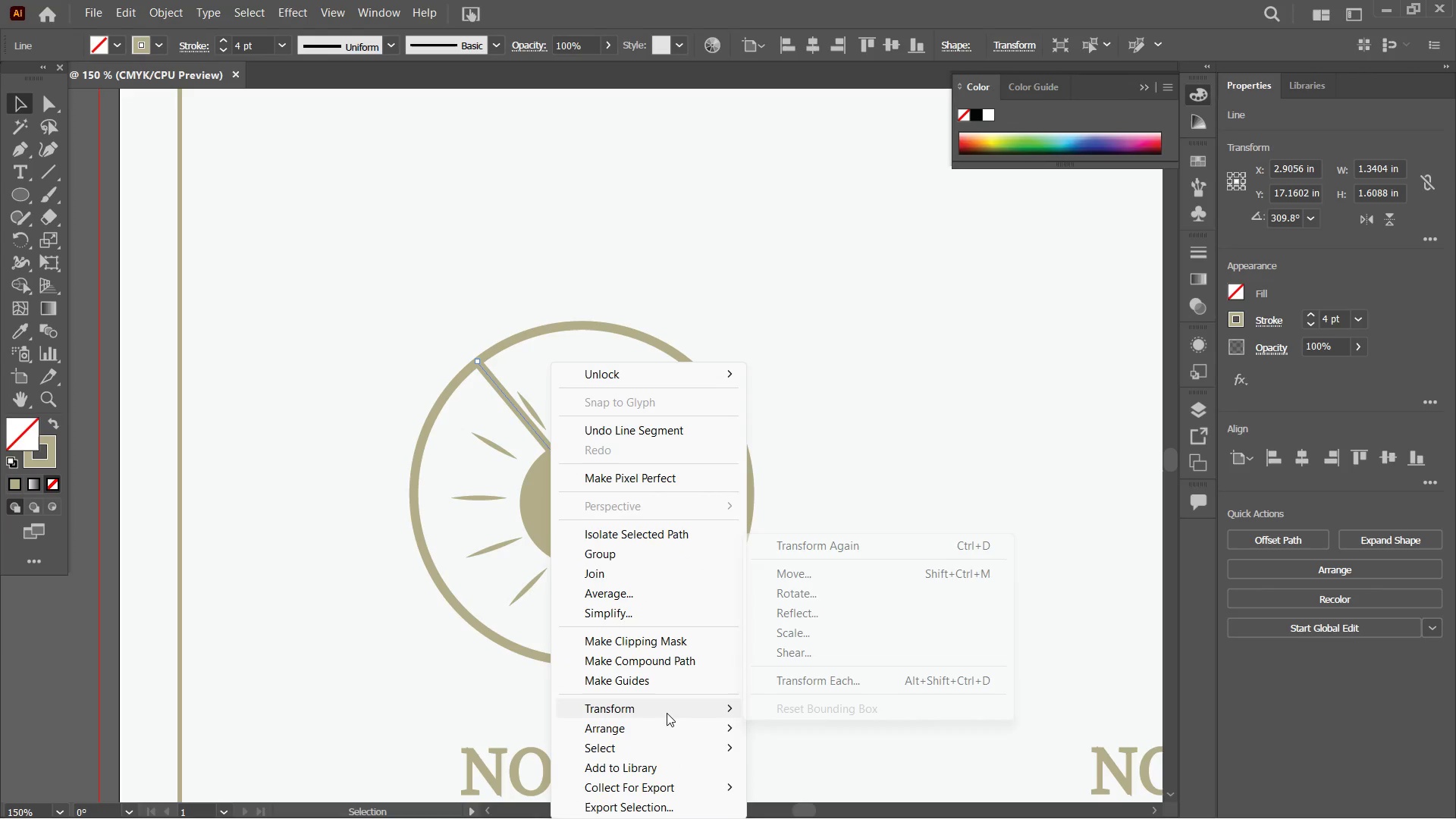 
left_click([730, 573])
 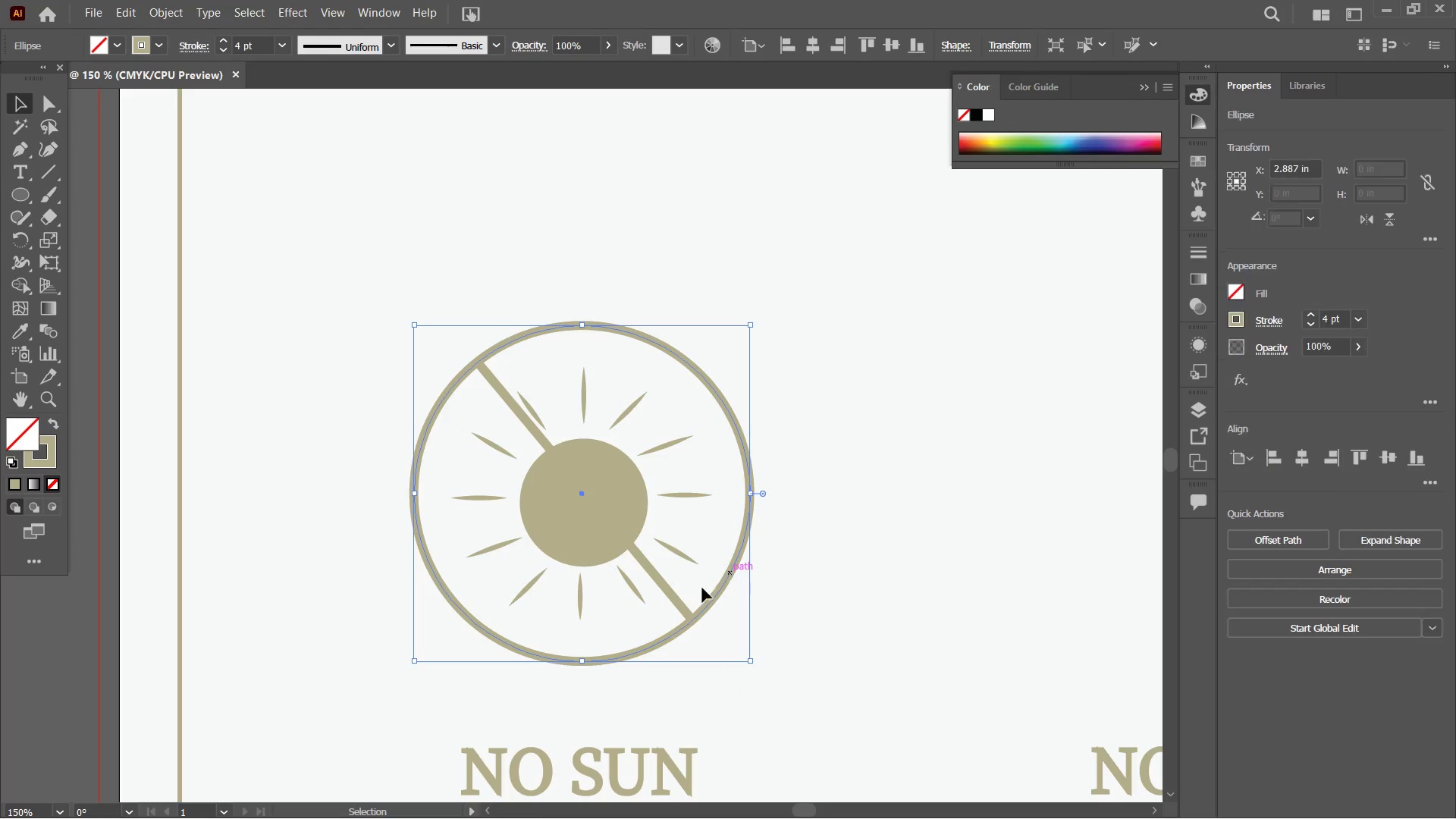 
hold_key(key=ControlLeft, duration=1.09)
left_click([678, 604])
 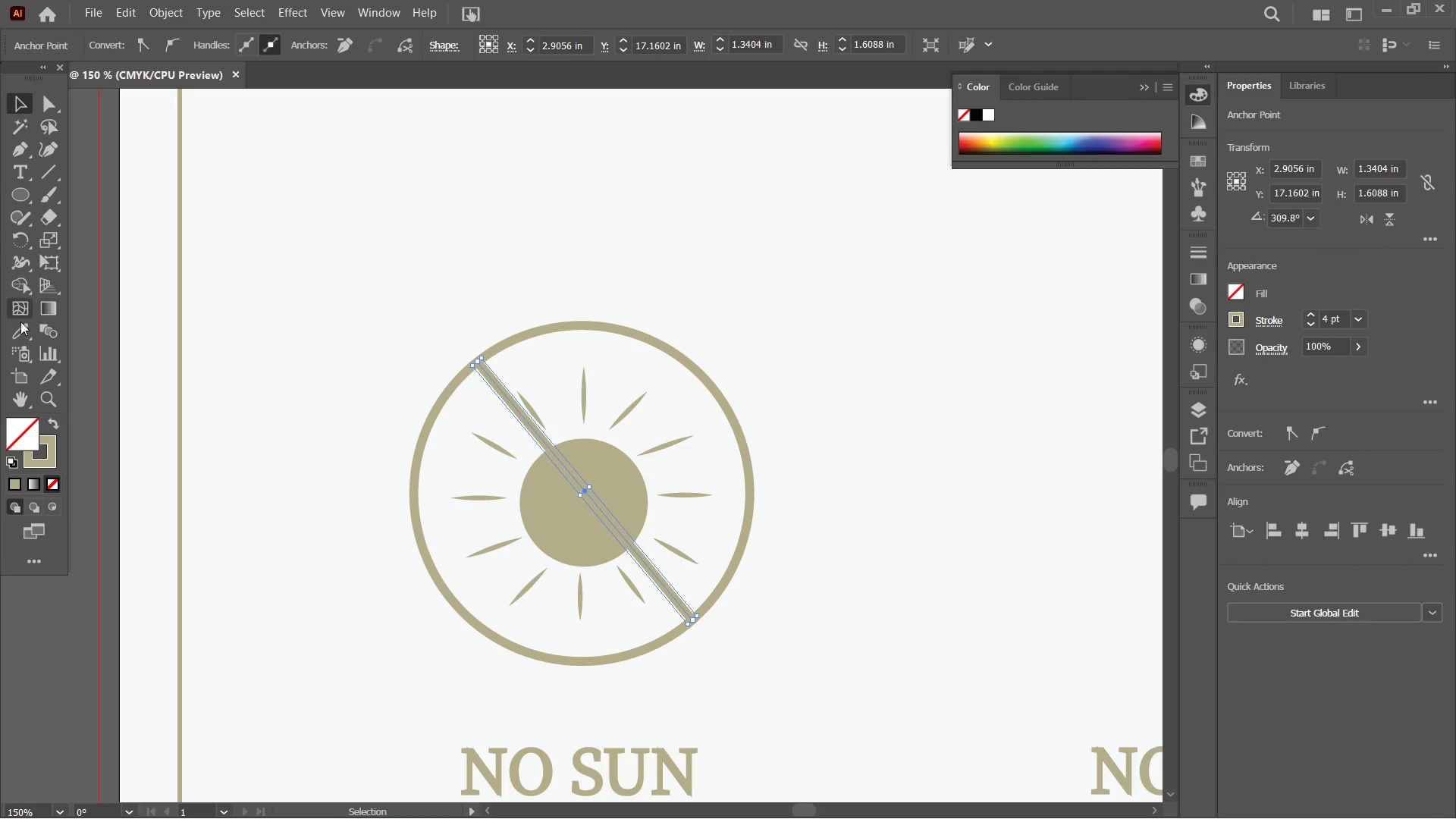 
left_click([19, 332])
 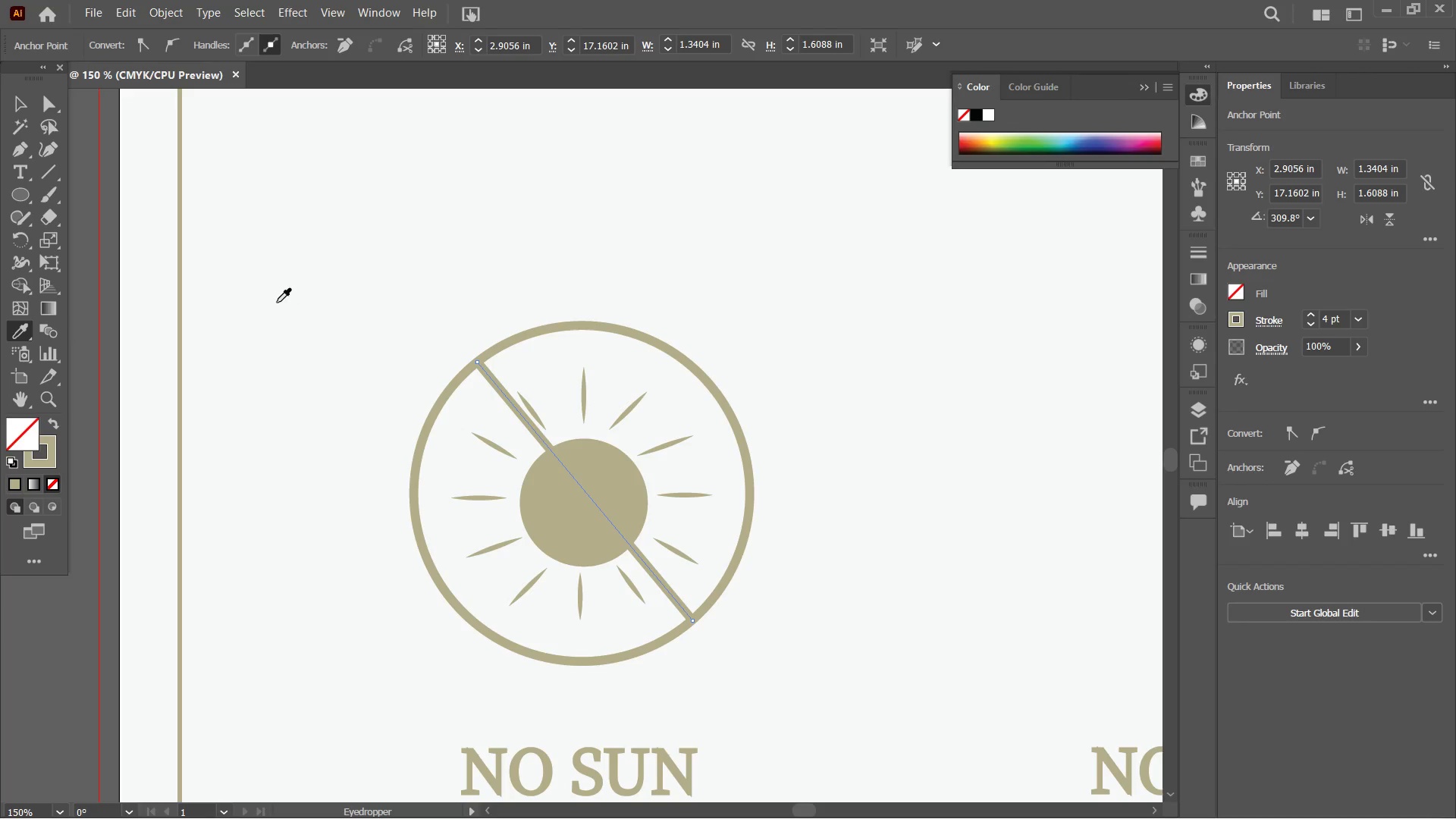 
hold_key(key=Space, duration=1.5)
 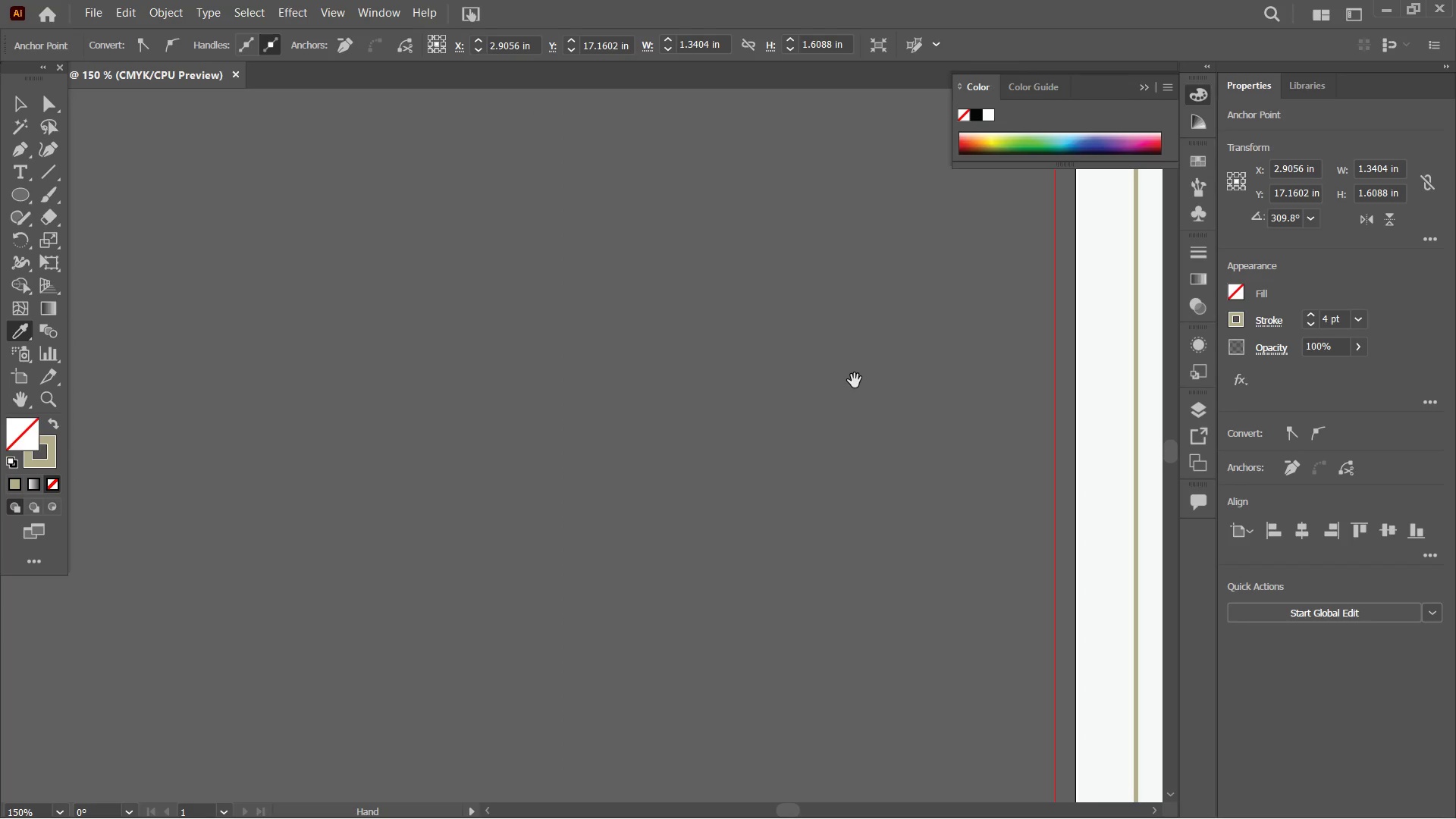 
left_click_drag(start_coordinate=[174, 315], to_coordinate=[1155, 416])
 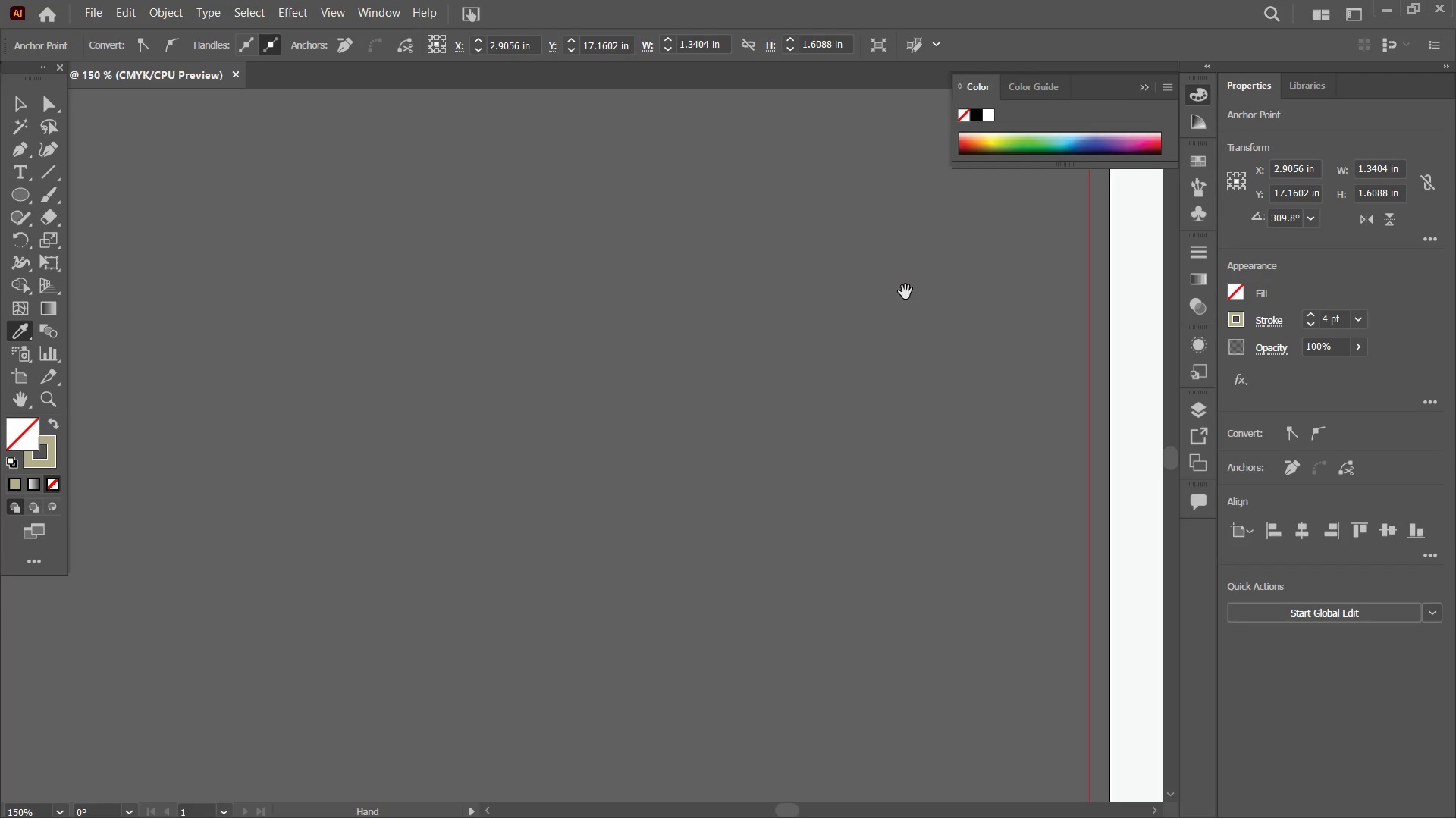 
left_click_drag(start_coordinate=[904, 293], to_coordinate=[871, 634])
 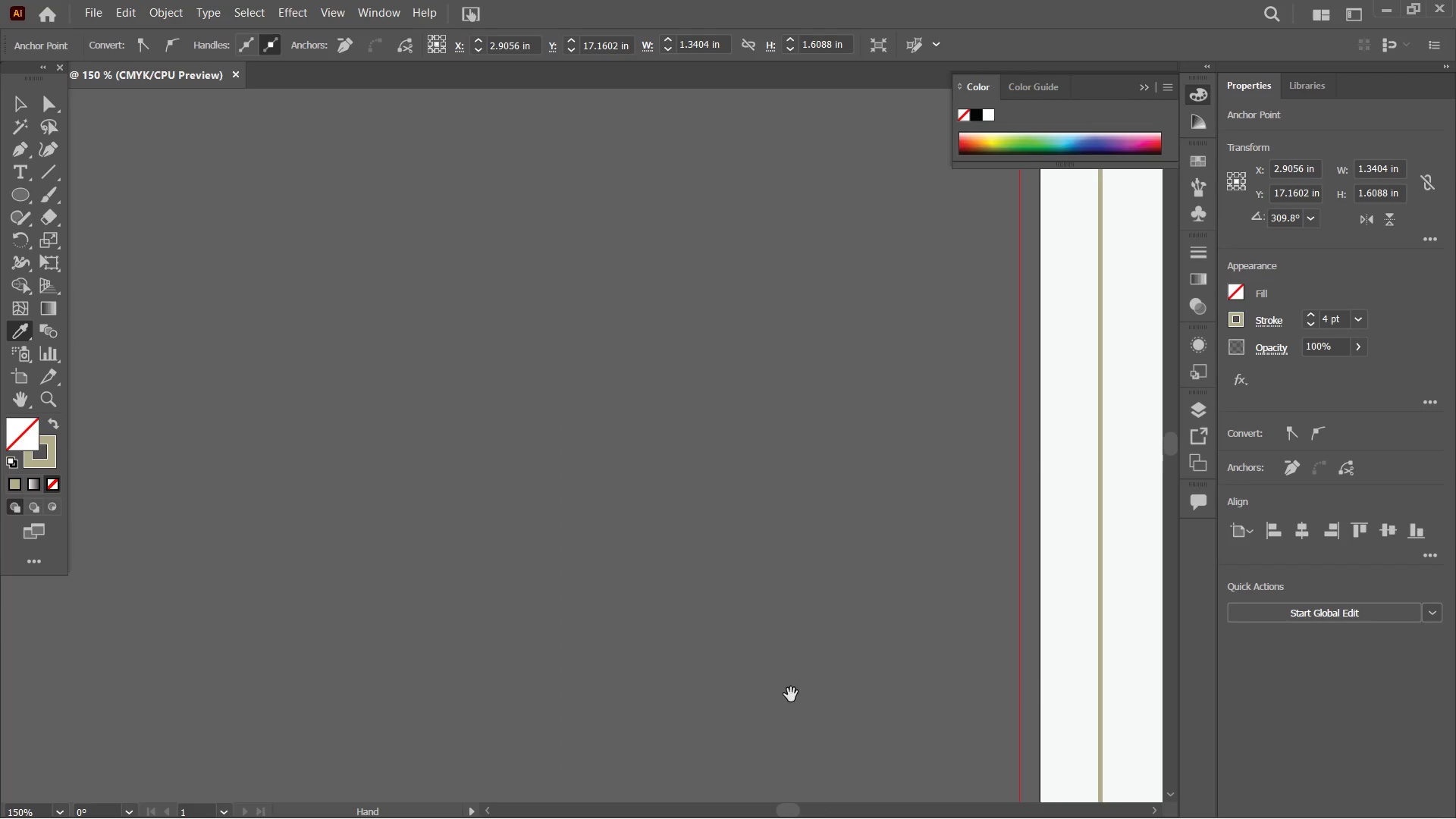 
hold_key(key=Space, duration=1.5)
 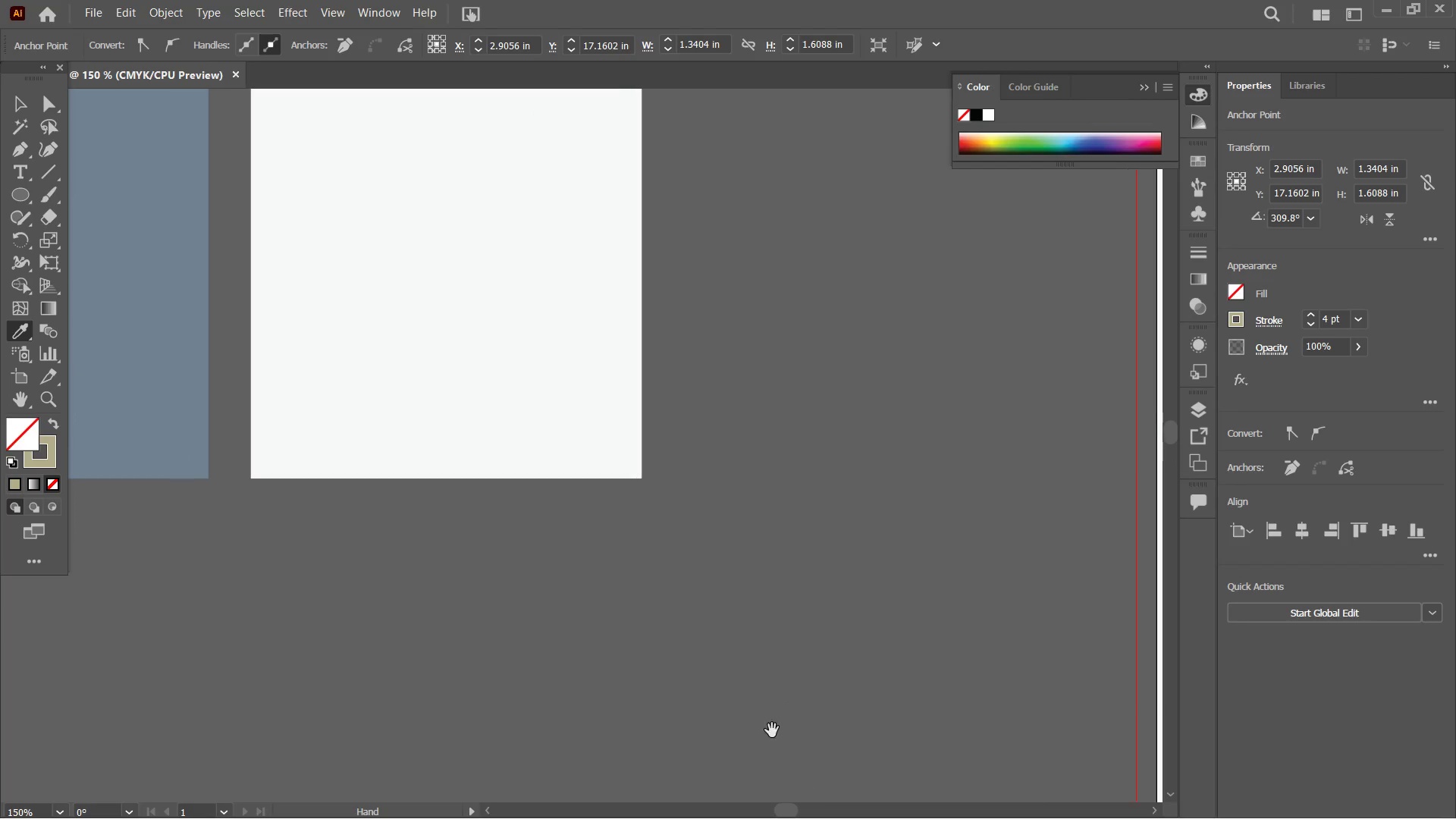 
left_click_drag(start_coordinate=[852, 393], to_coordinate=[805, 762])
 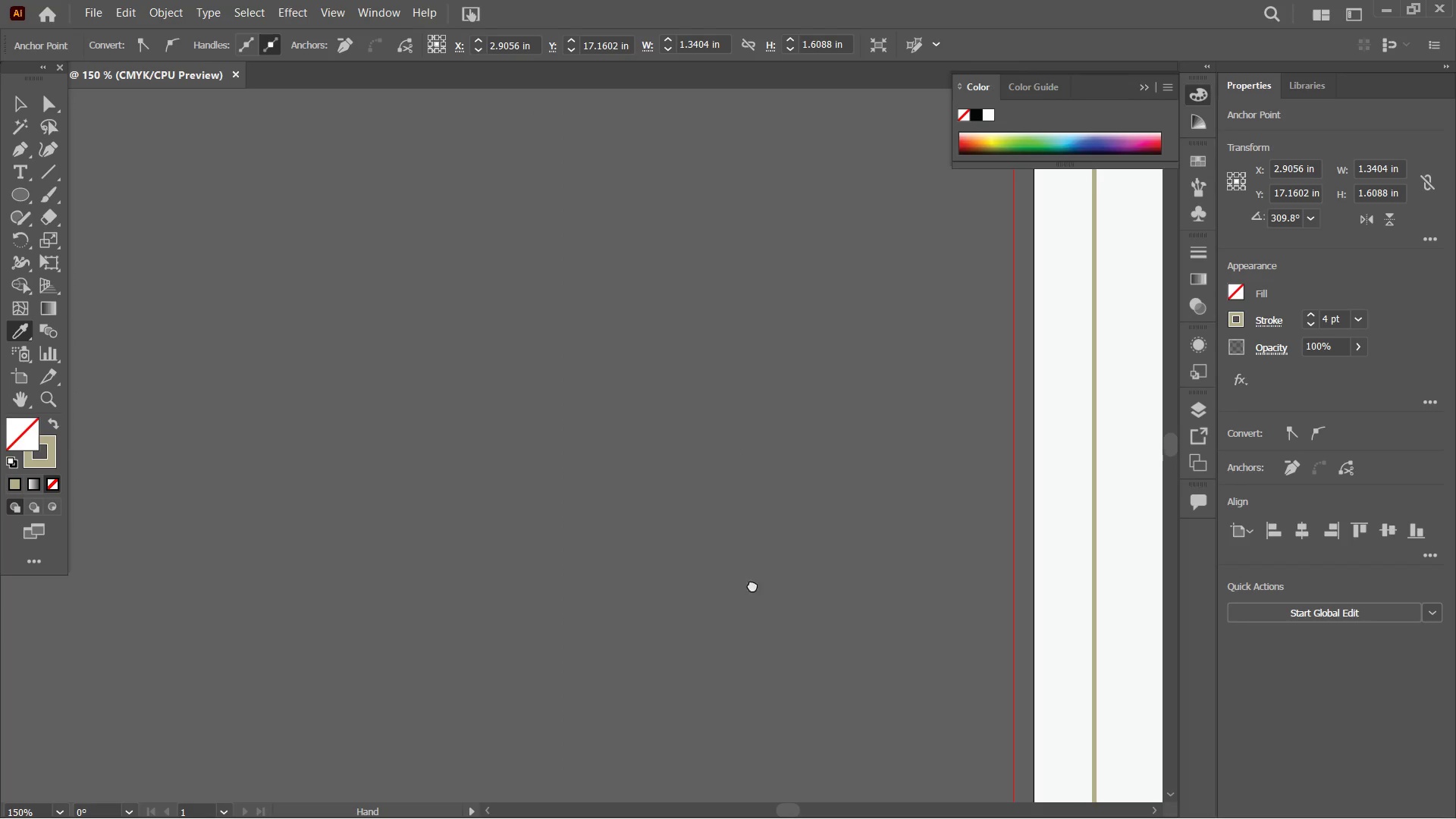 
left_click_drag(start_coordinate=[739, 453], to_coordinate=[762, 651])
 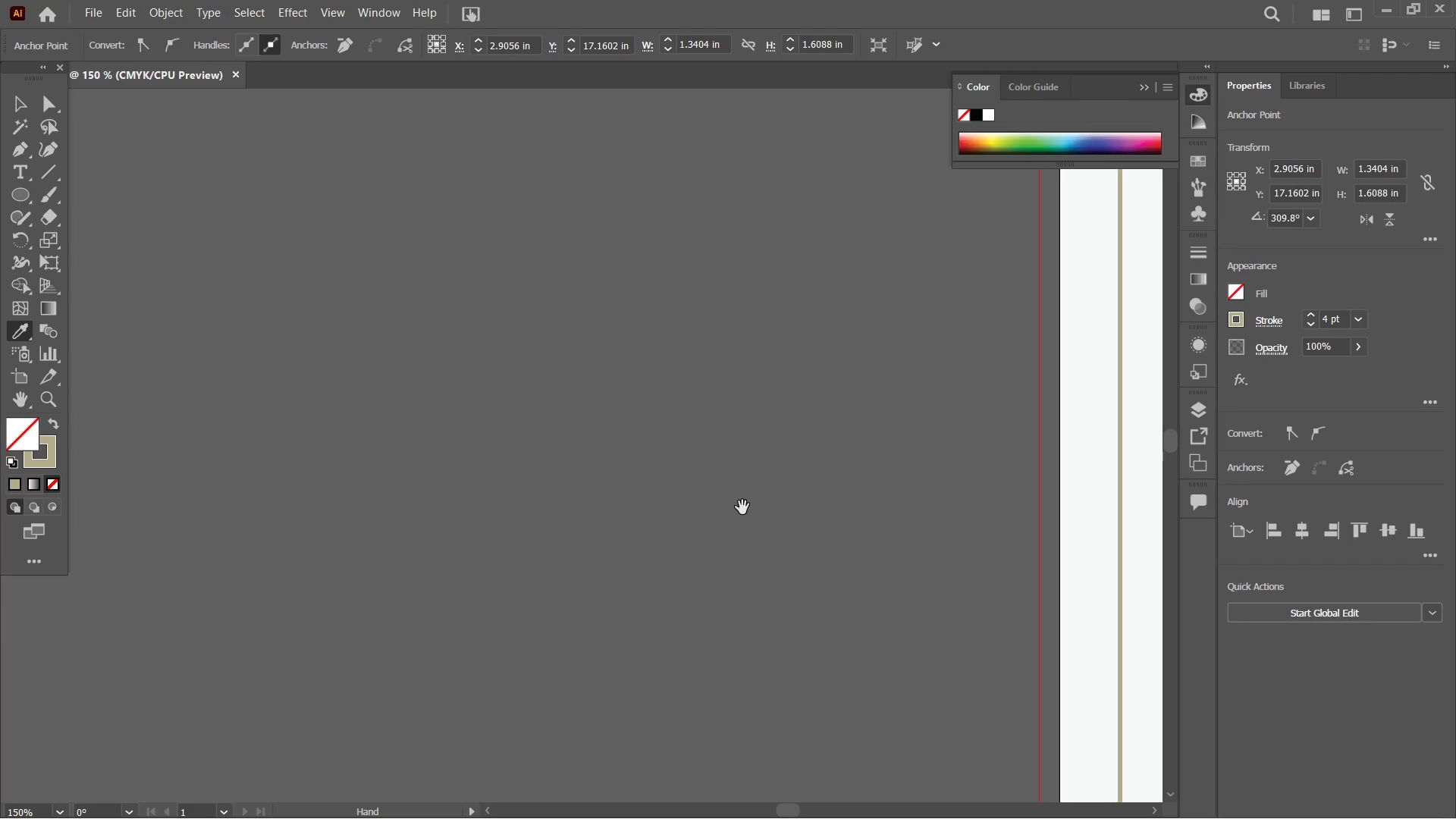 
left_click_drag(start_coordinate=[745, 516], to_coordinate=[790, 694])
 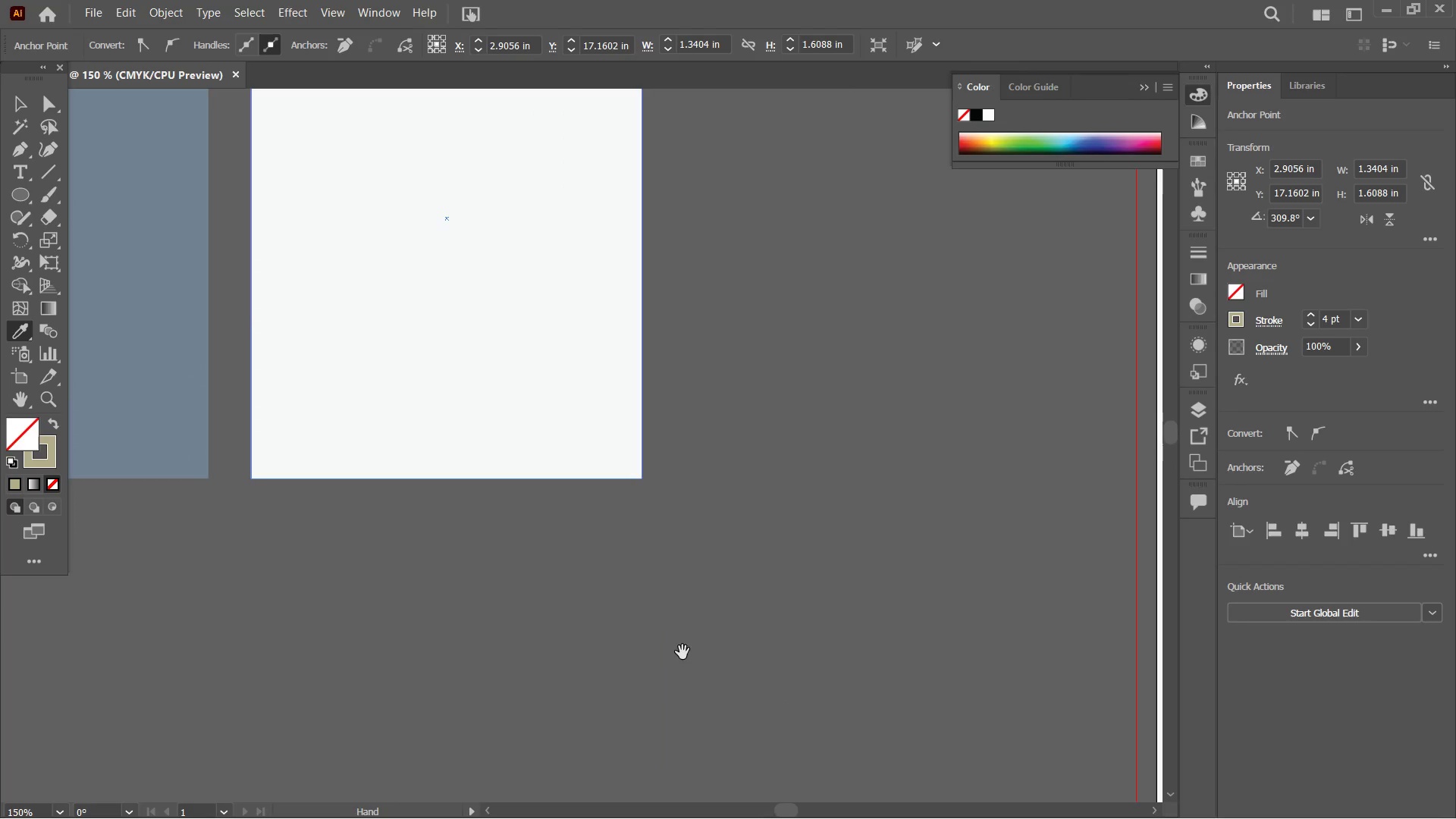 
hold_key(key=Space, duration=0.66)
 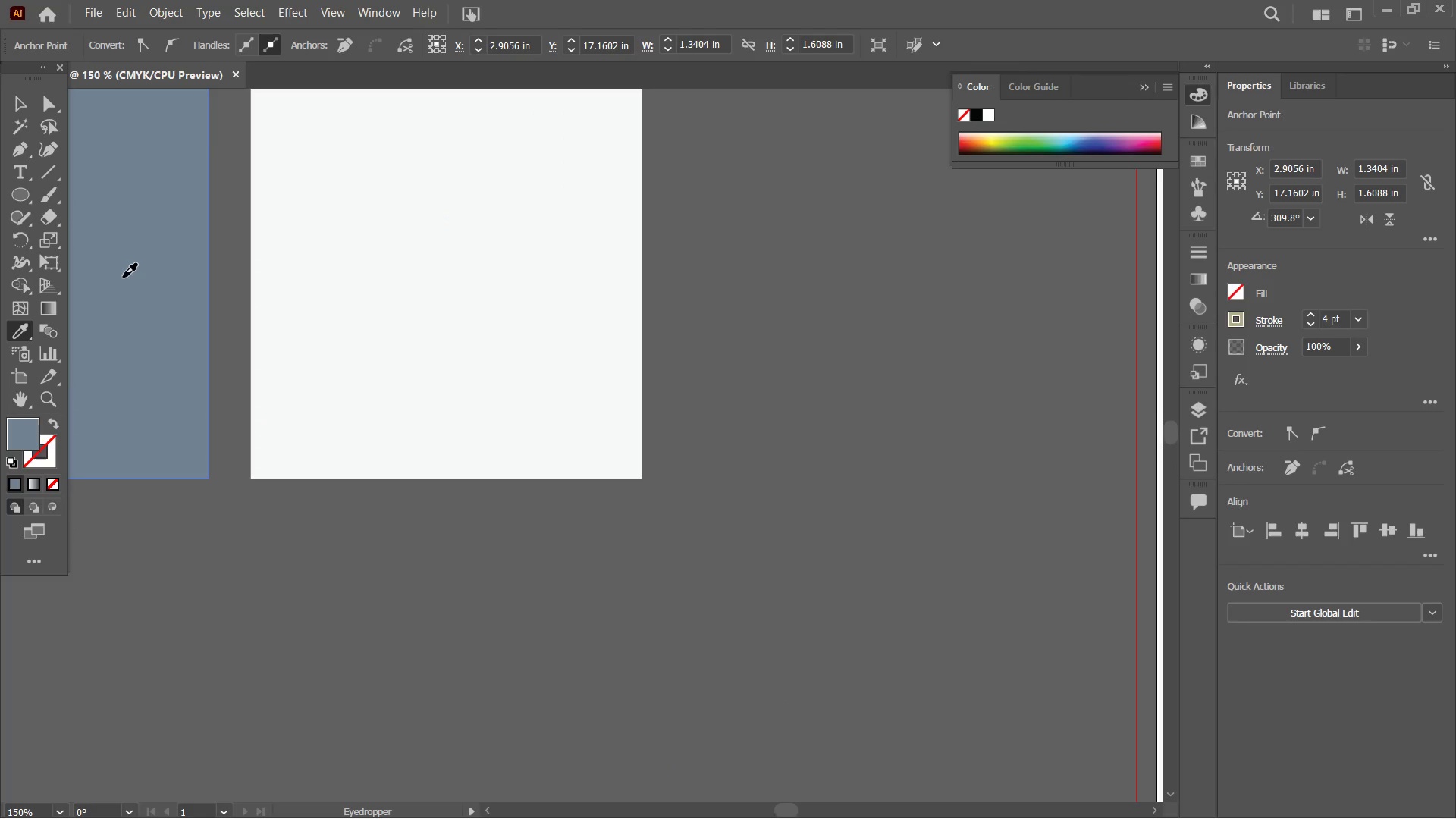 
left_click_drag(start_coordinate=[765, 515], to_coordinate=[810, 781])
 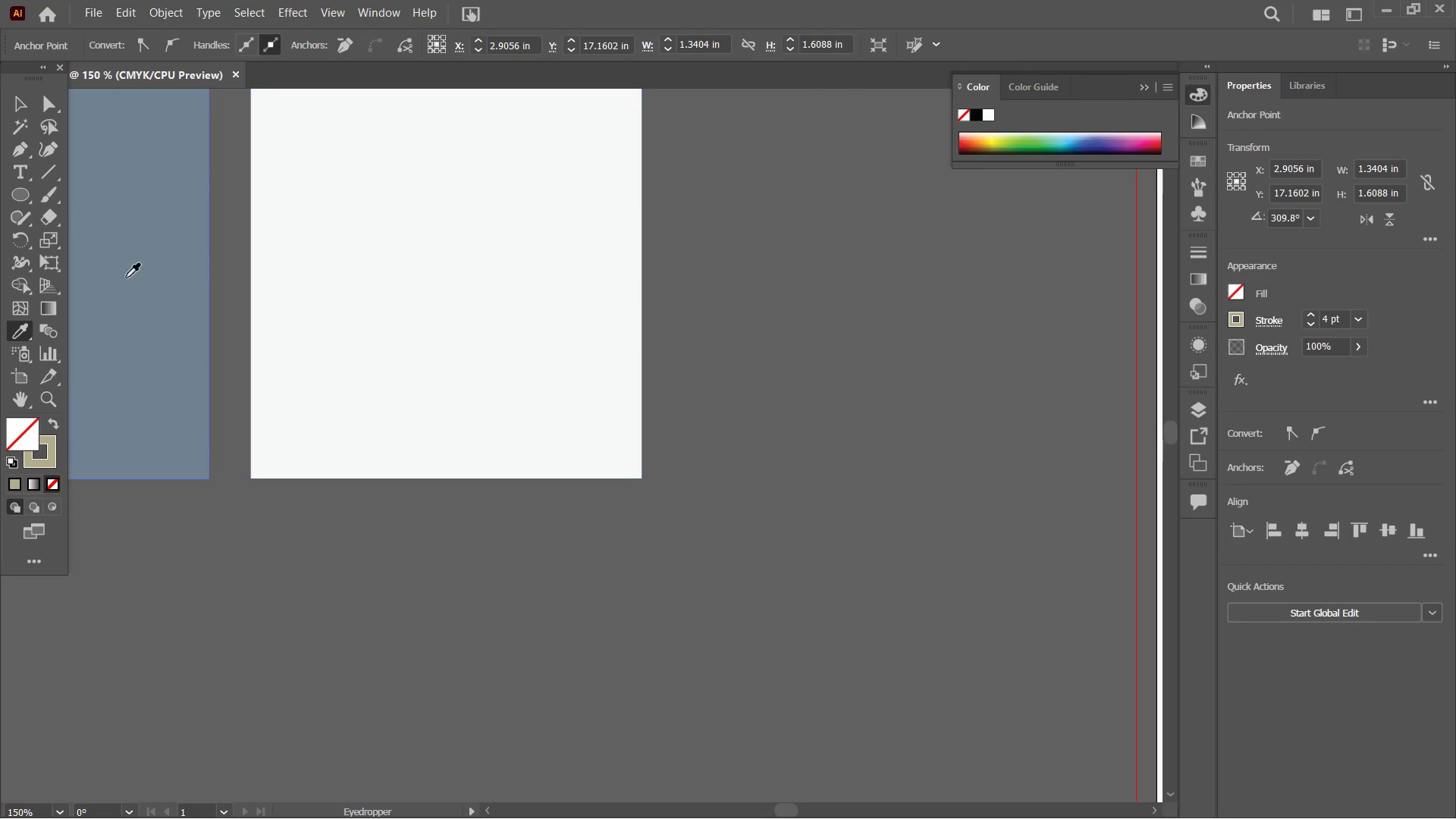 
left_click([123, 278])
 